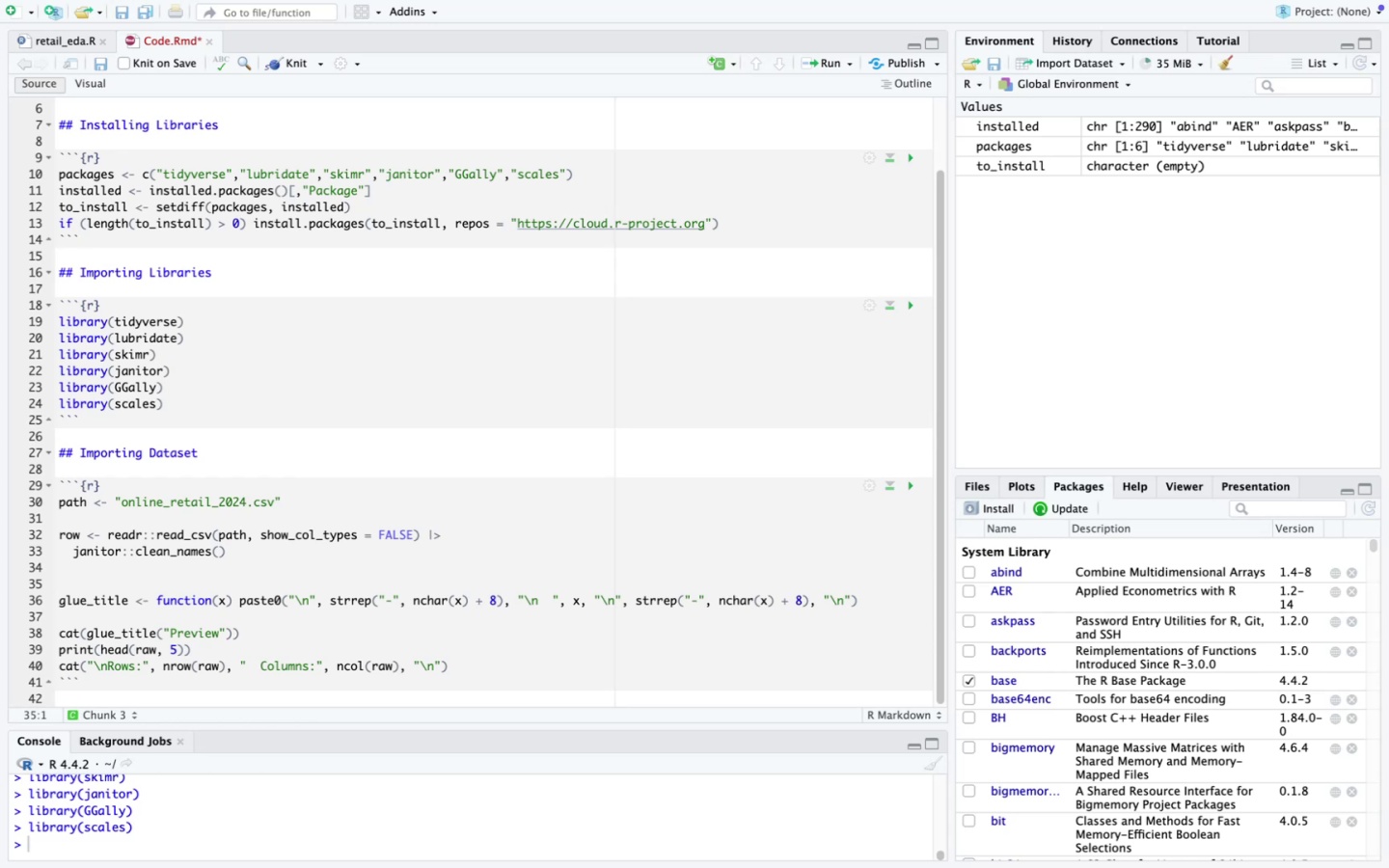 
type(glue_titlw)
key(Backspace)
type(w )
key(Backspace)
key(Backspace)
type(e <- funci)
key(Backspace)
type(tion(x)
 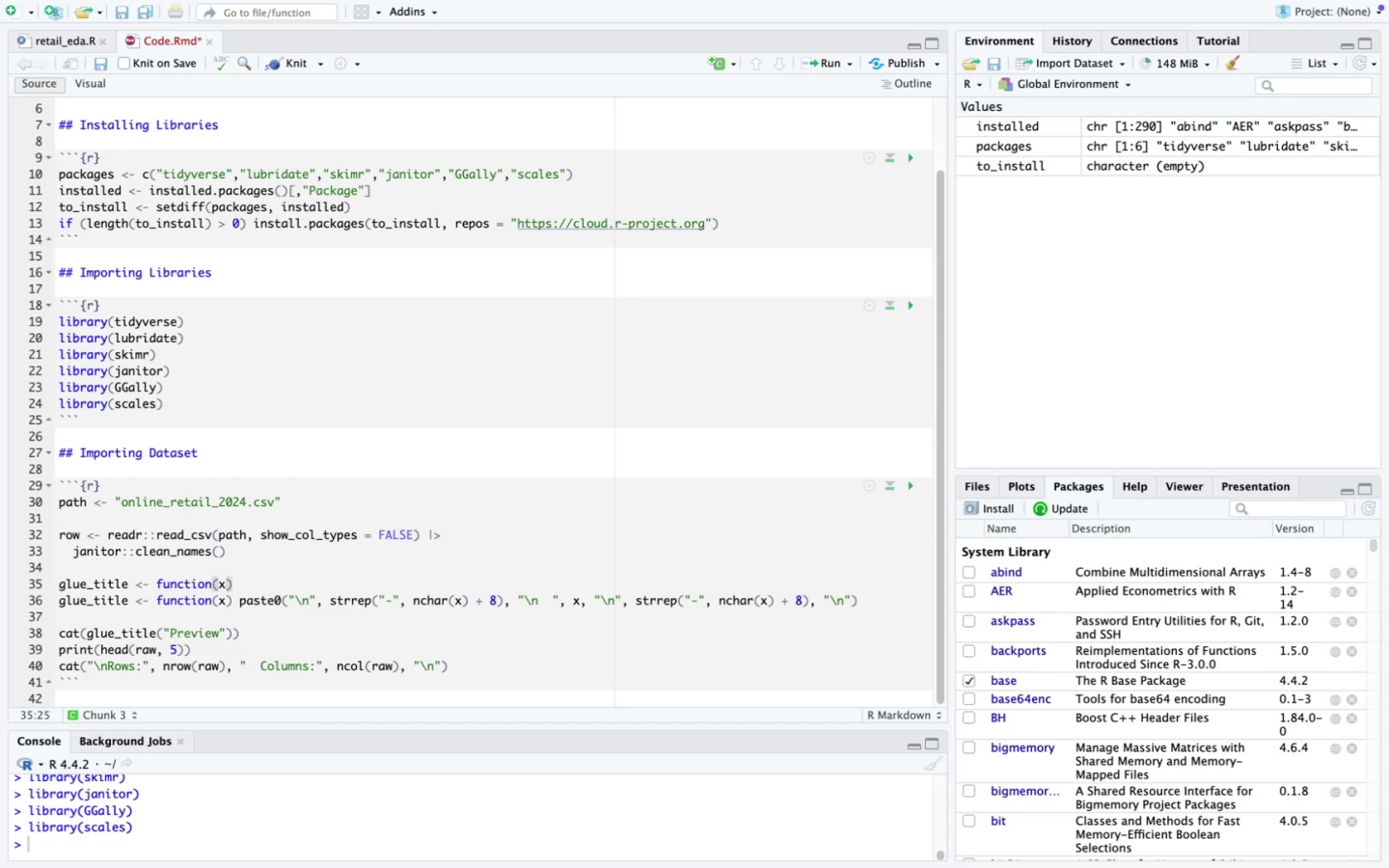 
key(ArrowRight)
 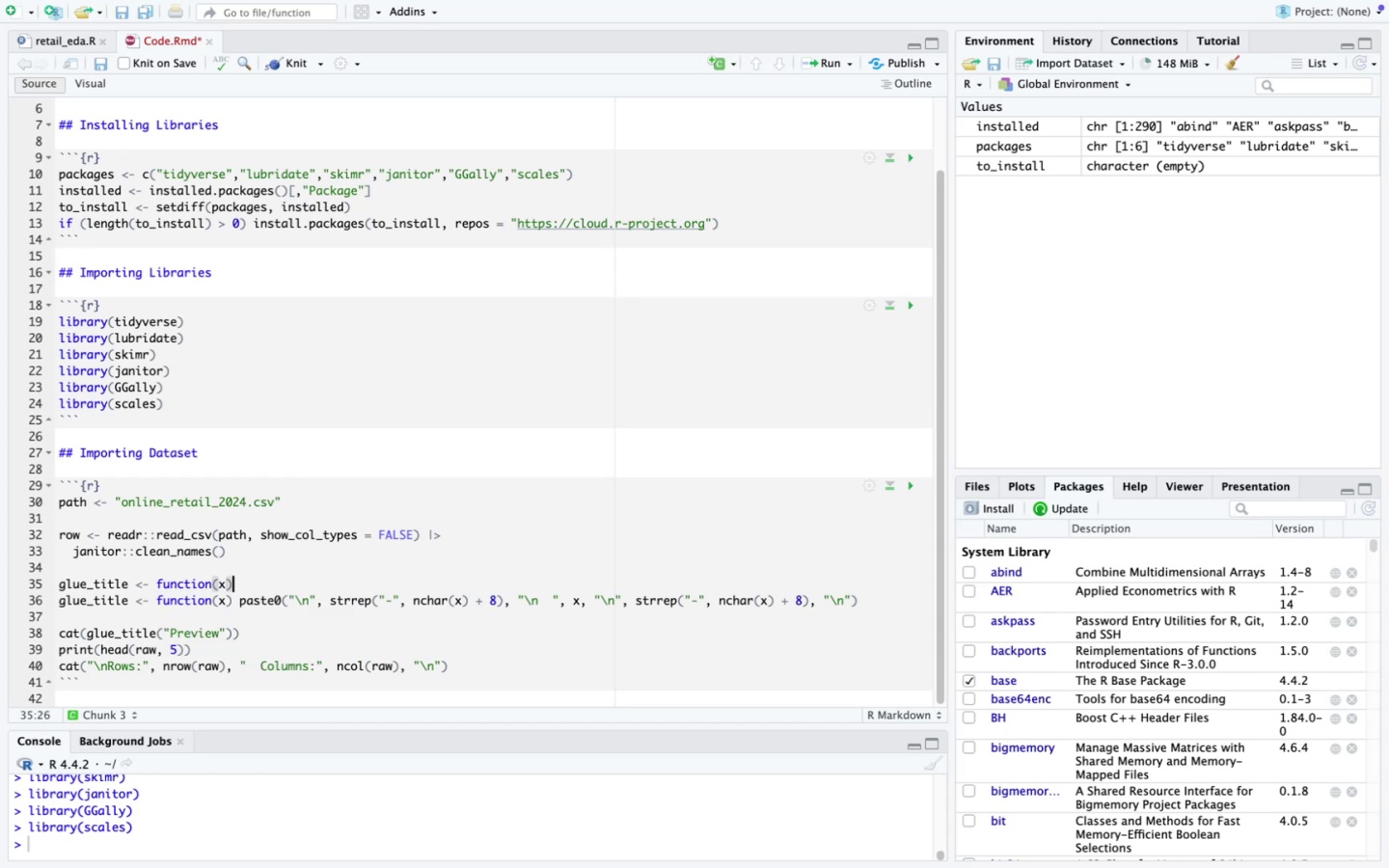 
type( paste0("\n)
 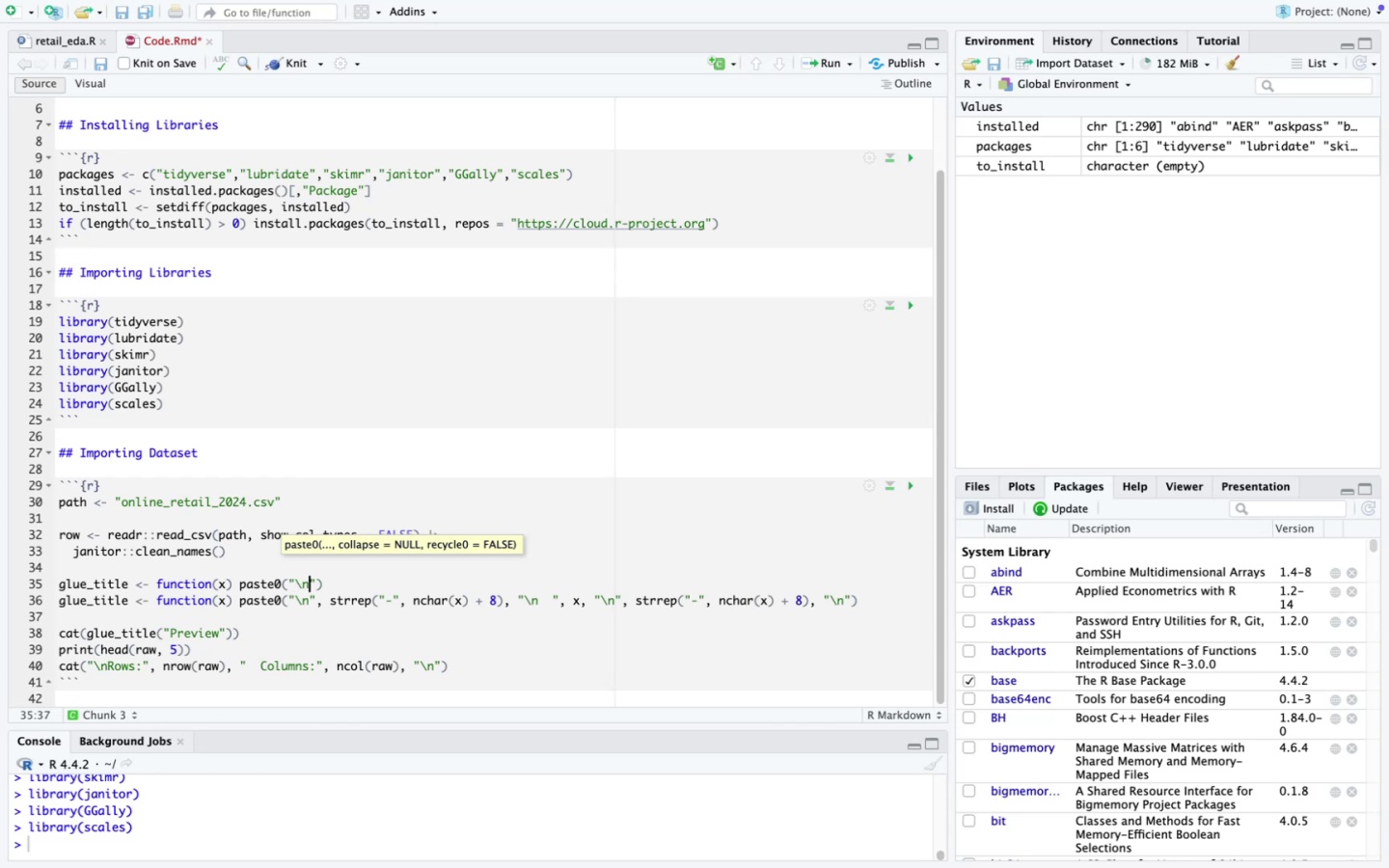 
key(ArrowRight)
 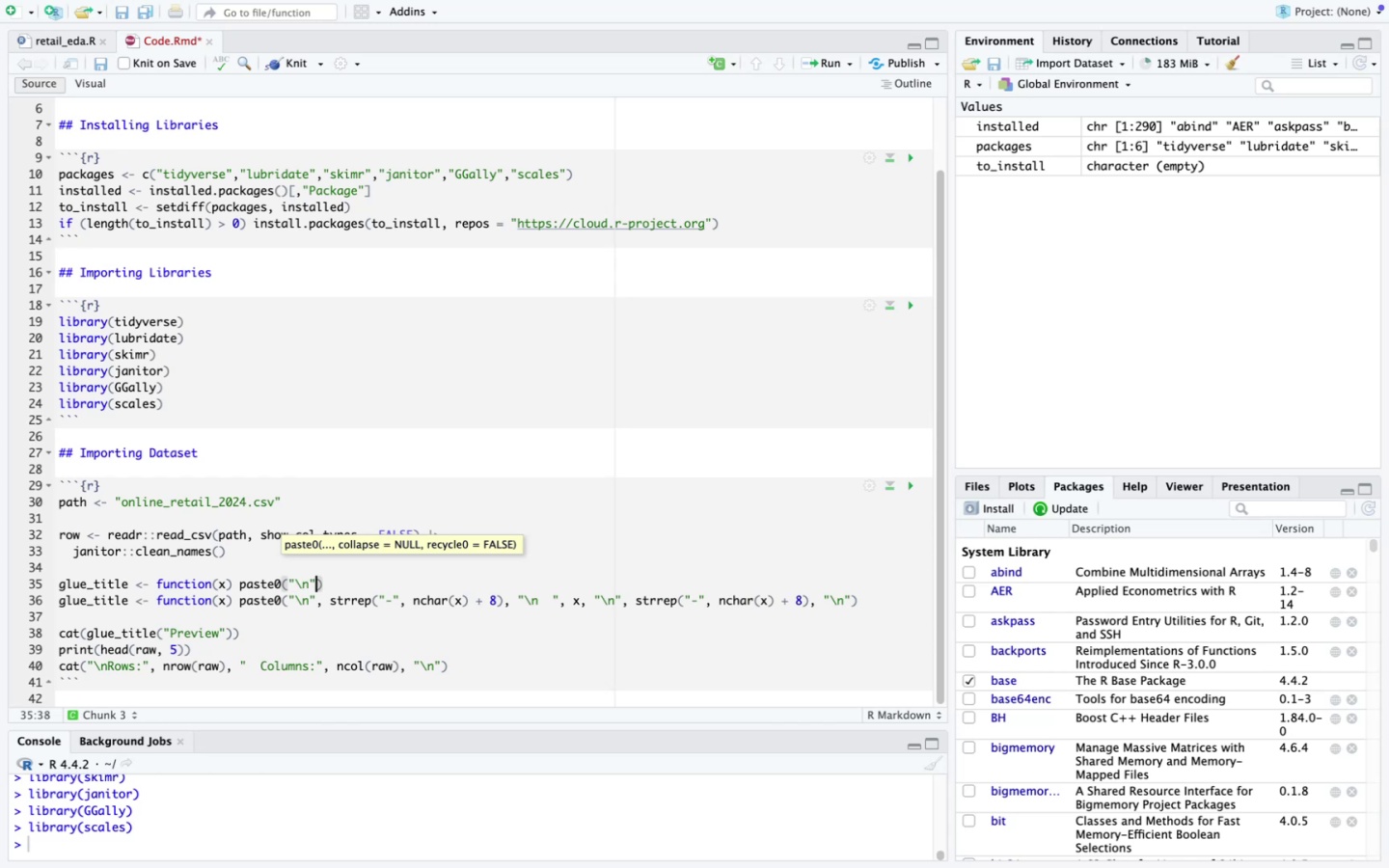 
type(, strrep("-)
 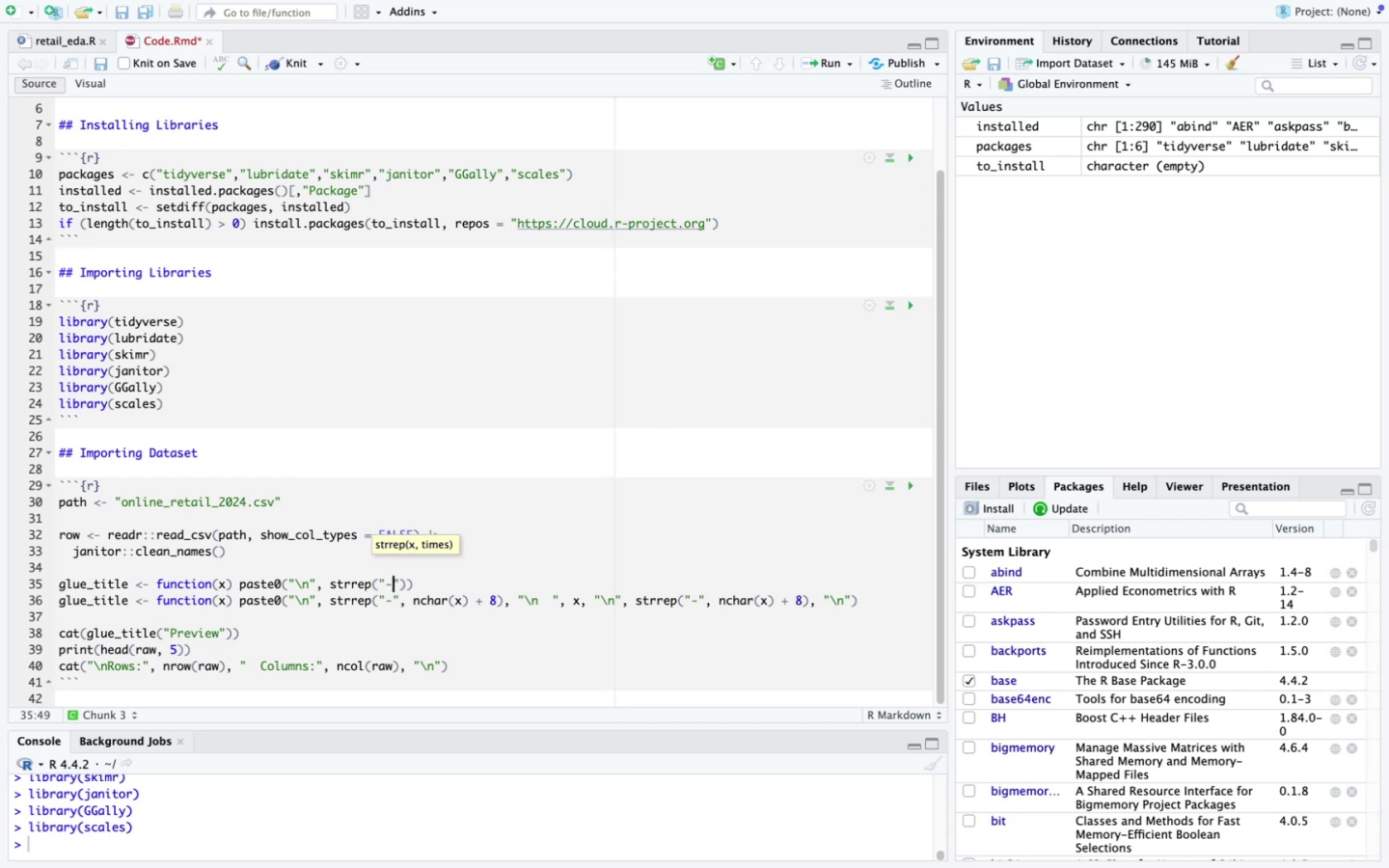 
key(ArrowRight)
 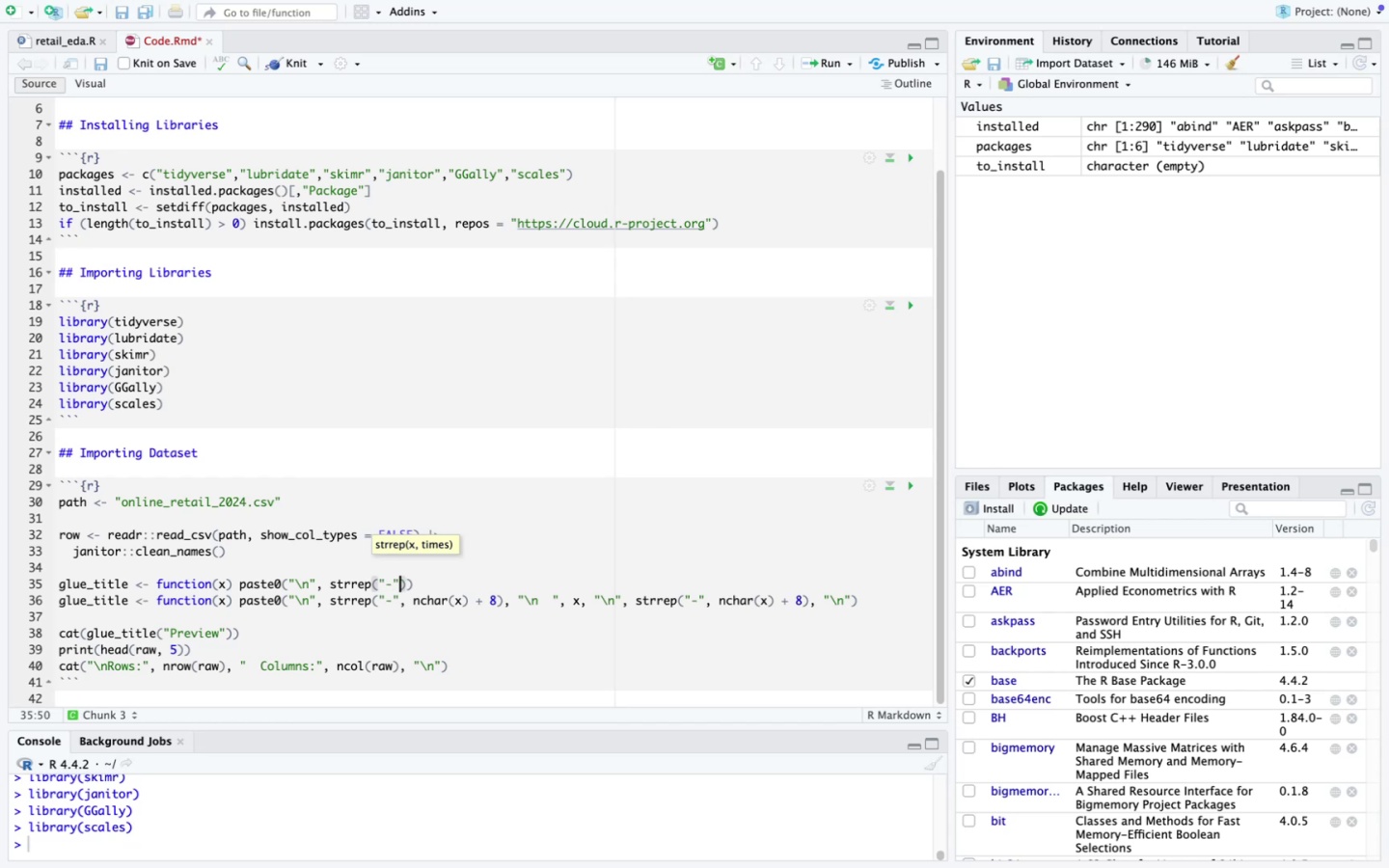 
key(ArrowRight)
 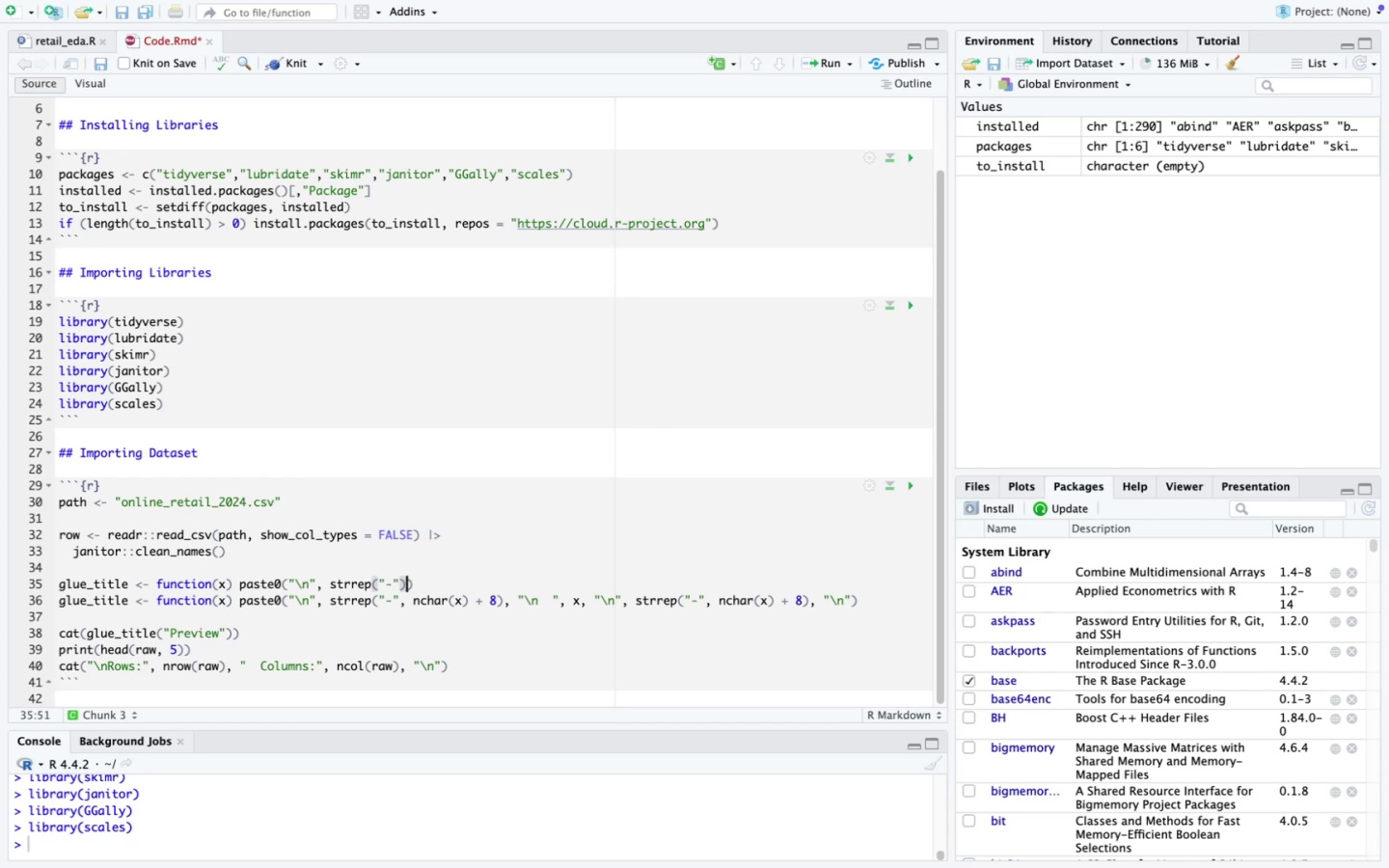 
type(, nchar(x)
 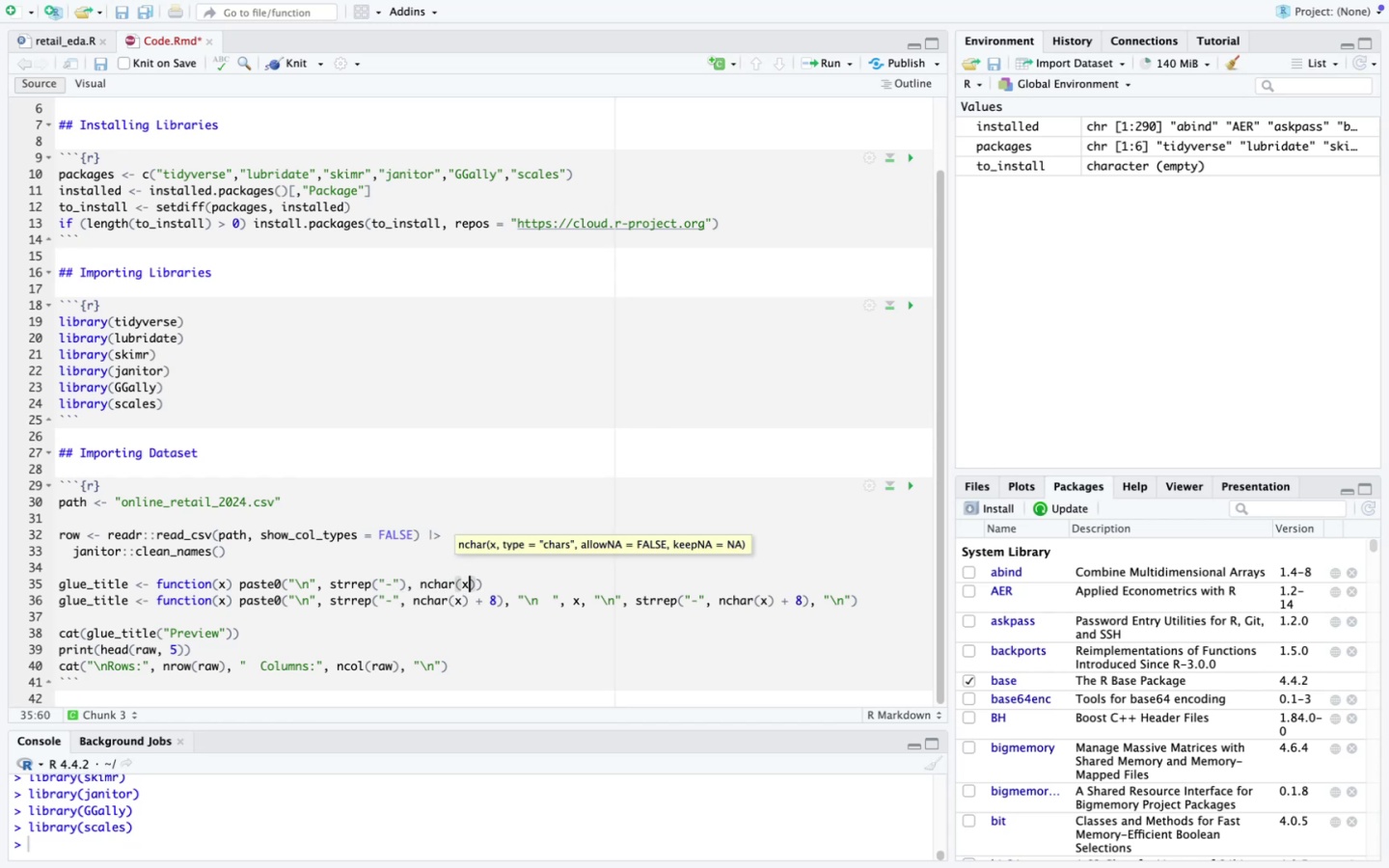 
key(ArrowRight)
 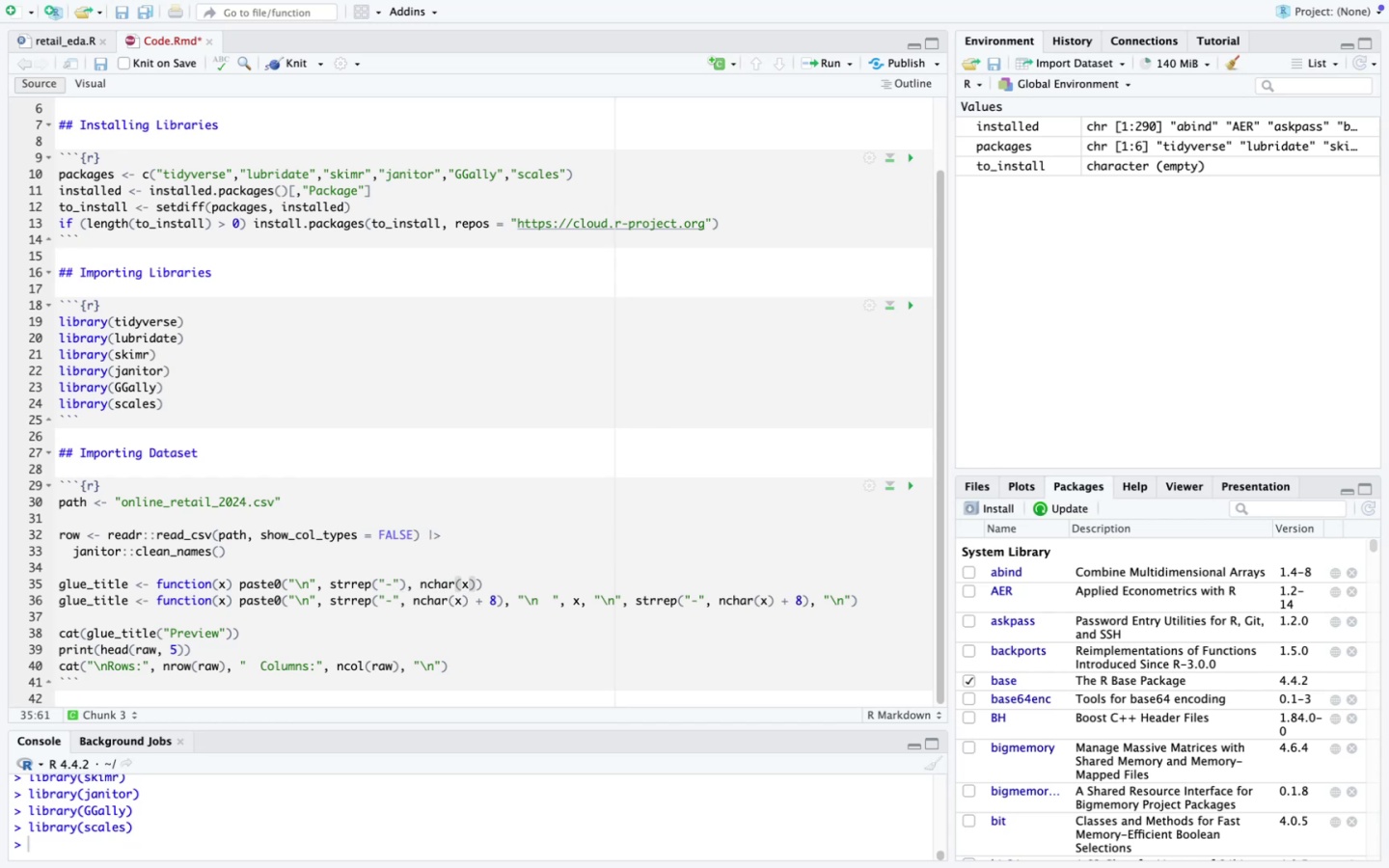 
key(Space)
 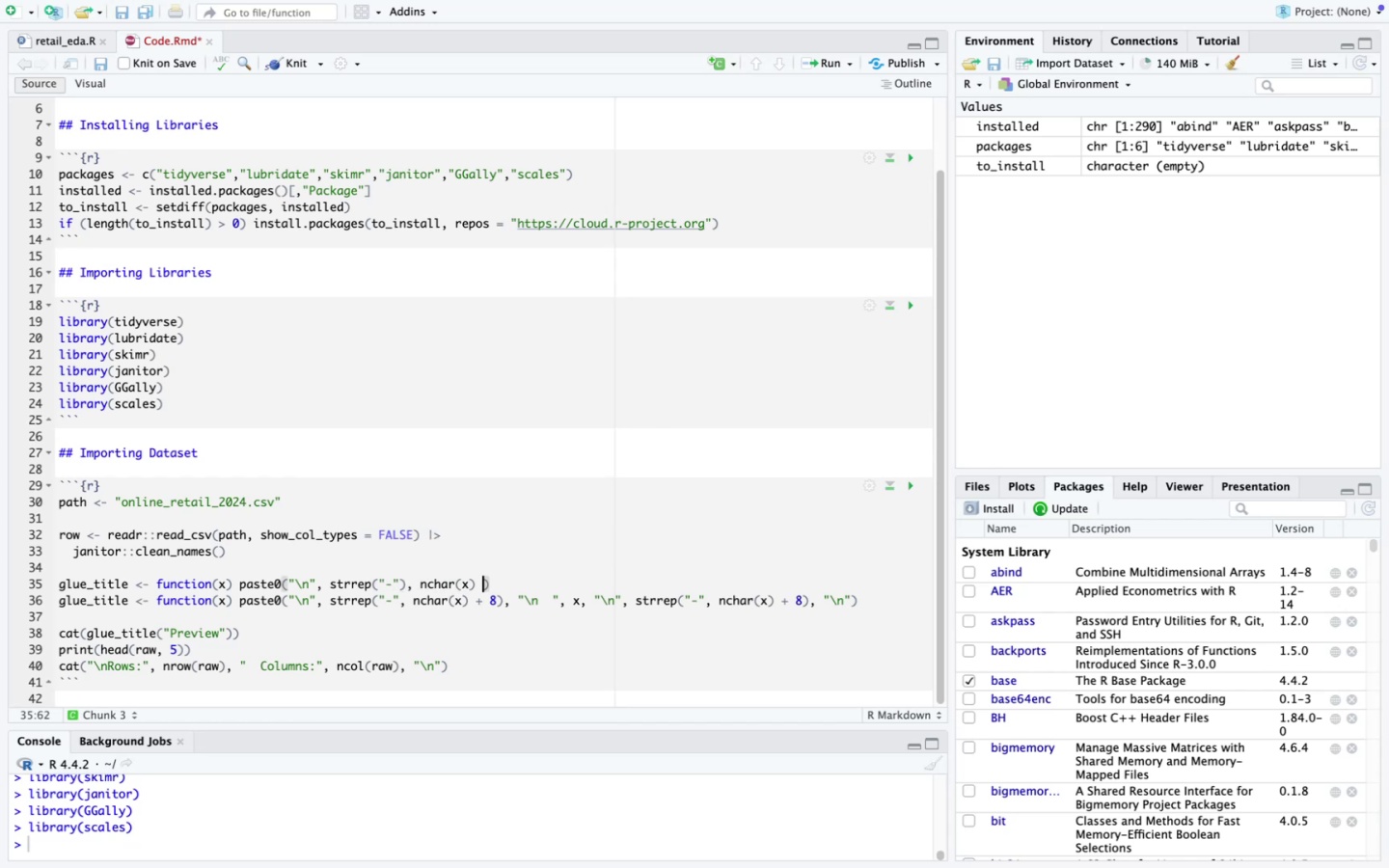 
key(Shift+ShiftLeft)
 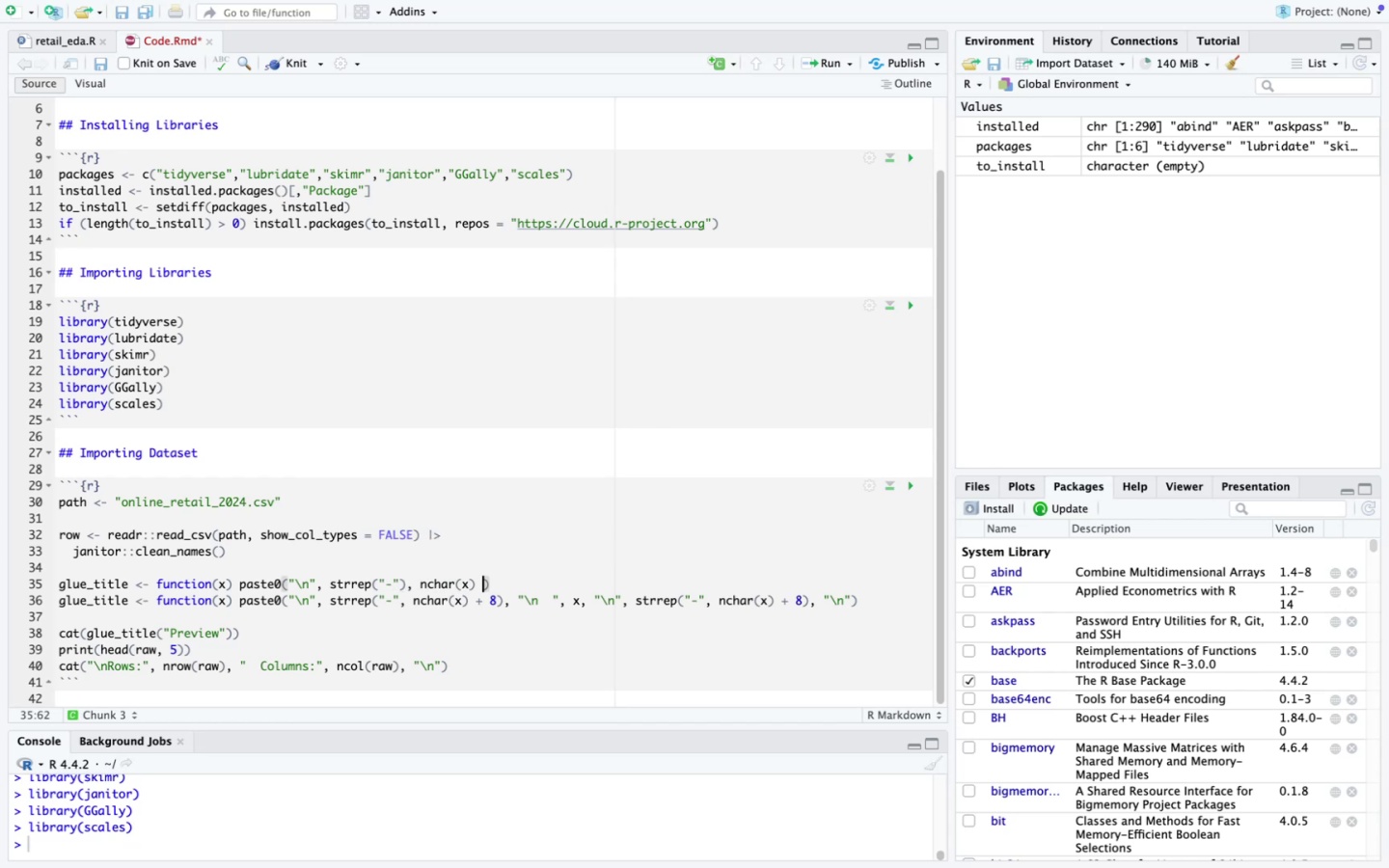 
key(Shift+Equal)
 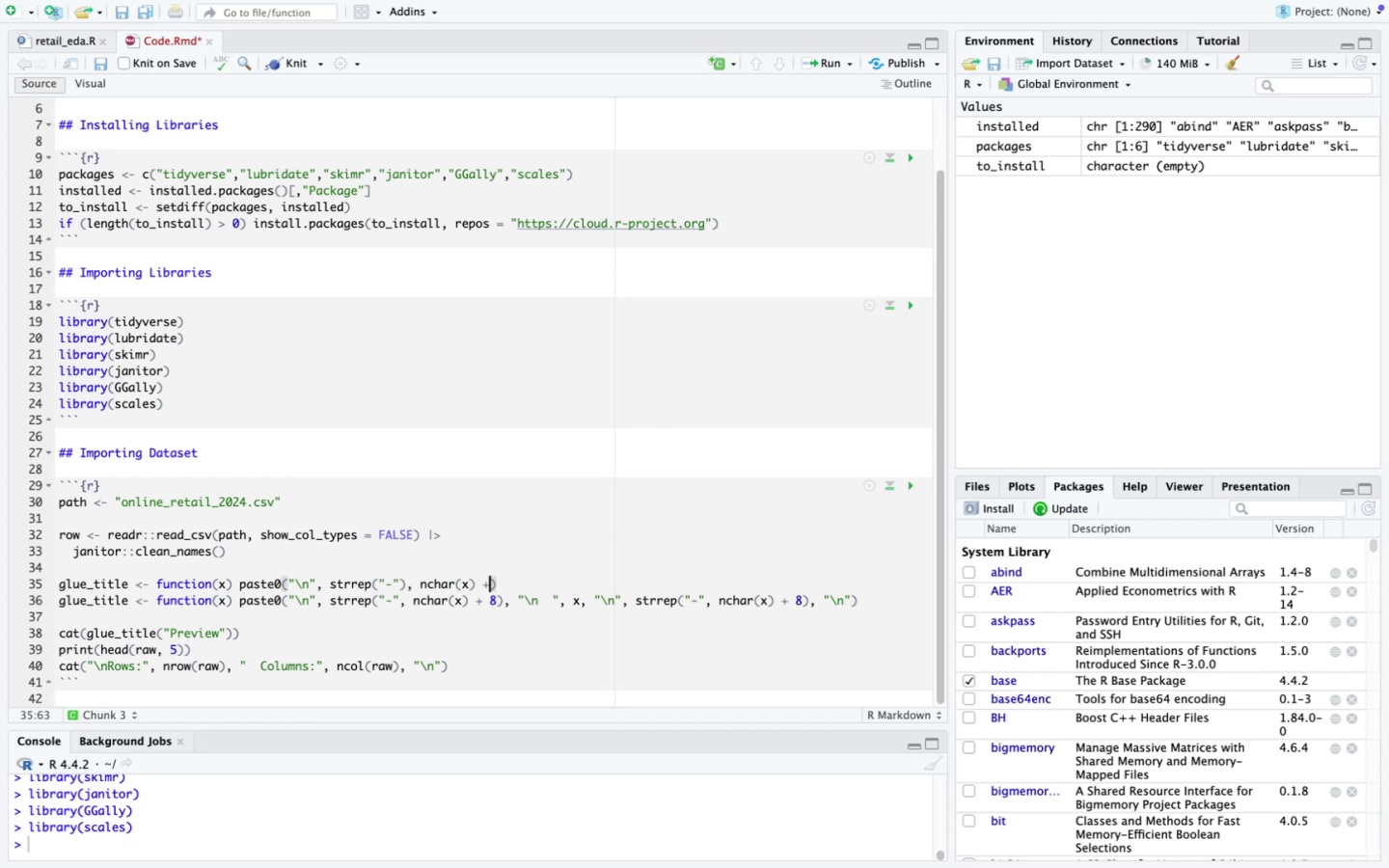 
key(Space)
 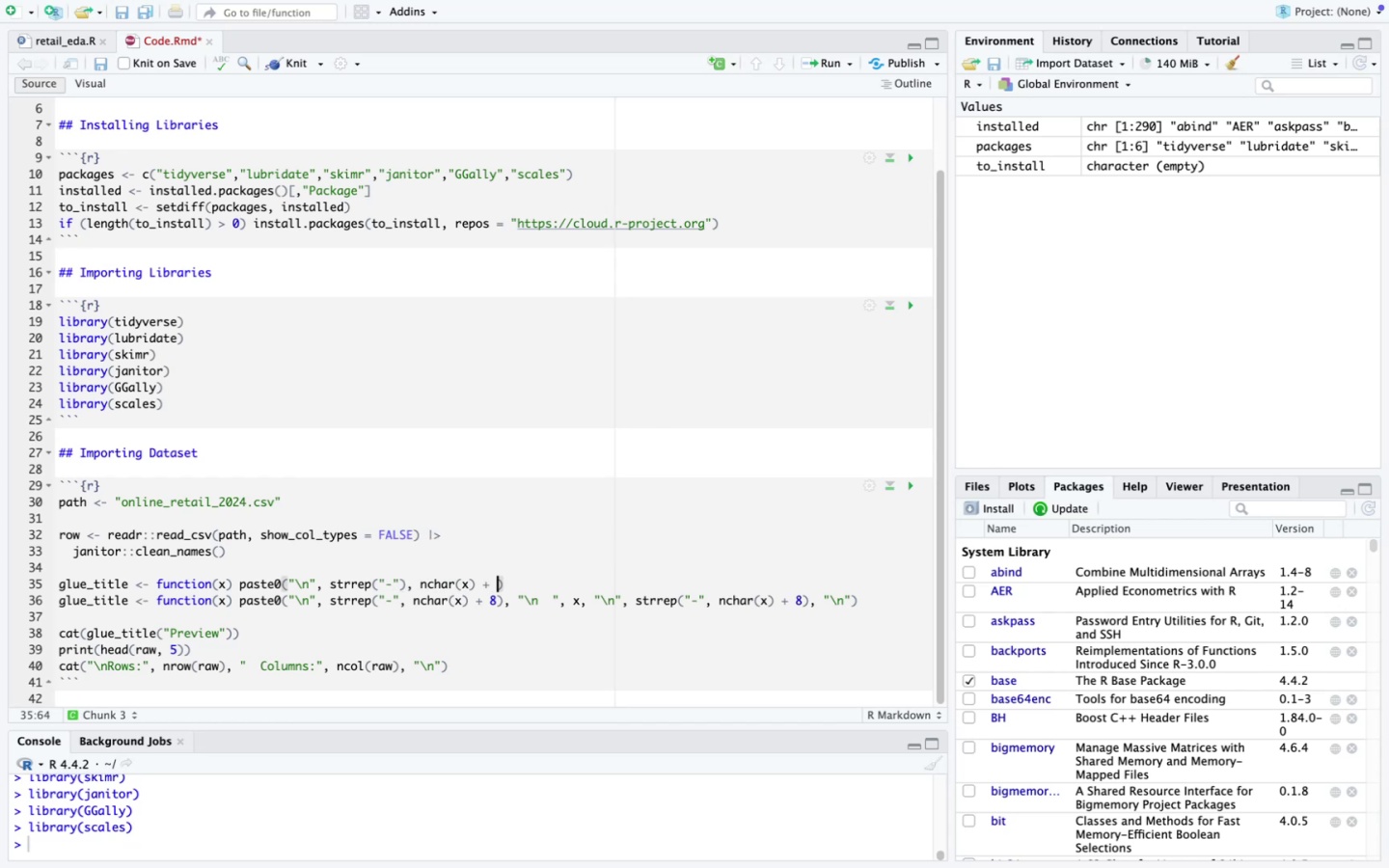 
key(8)
 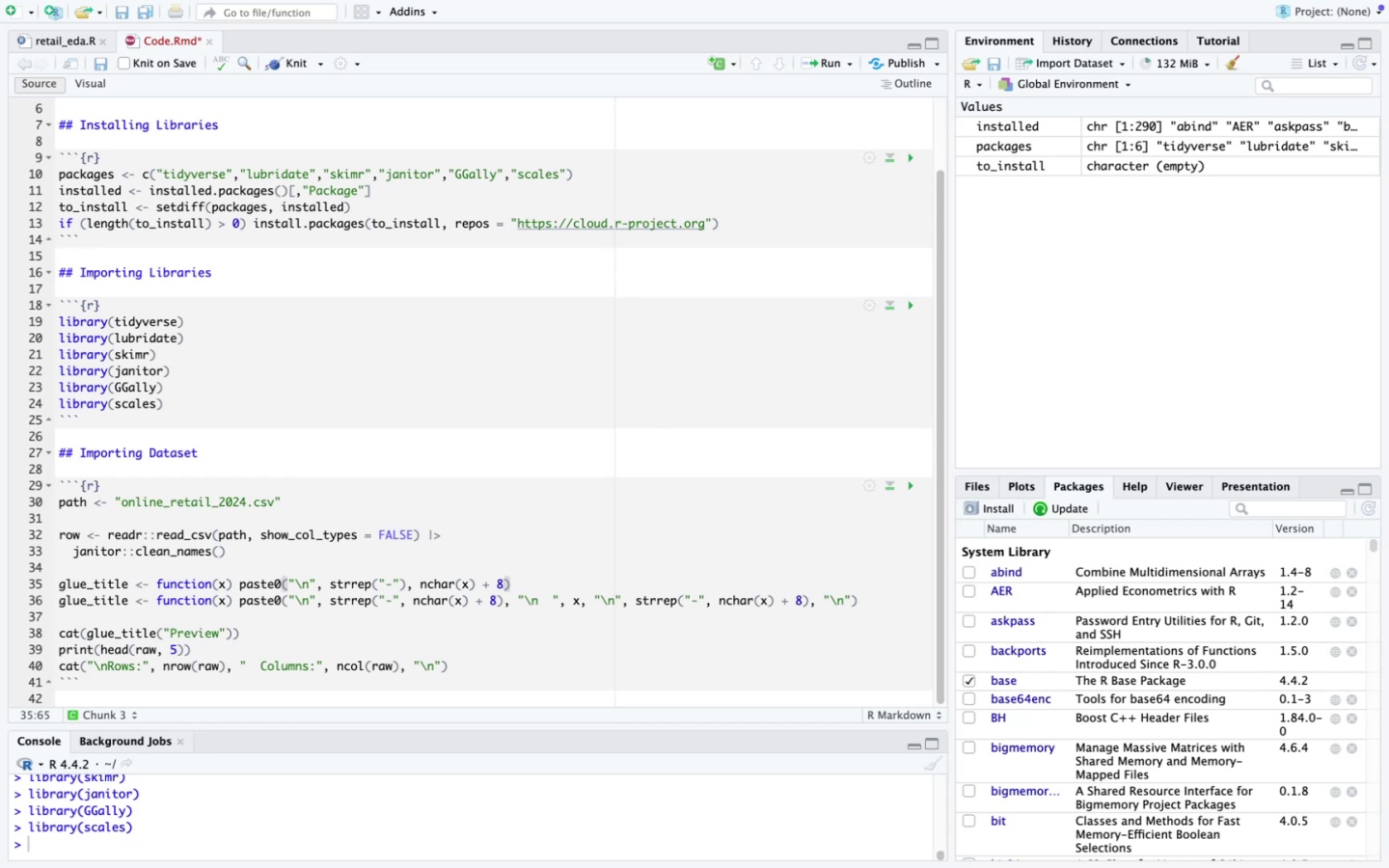 
key(Comma)
 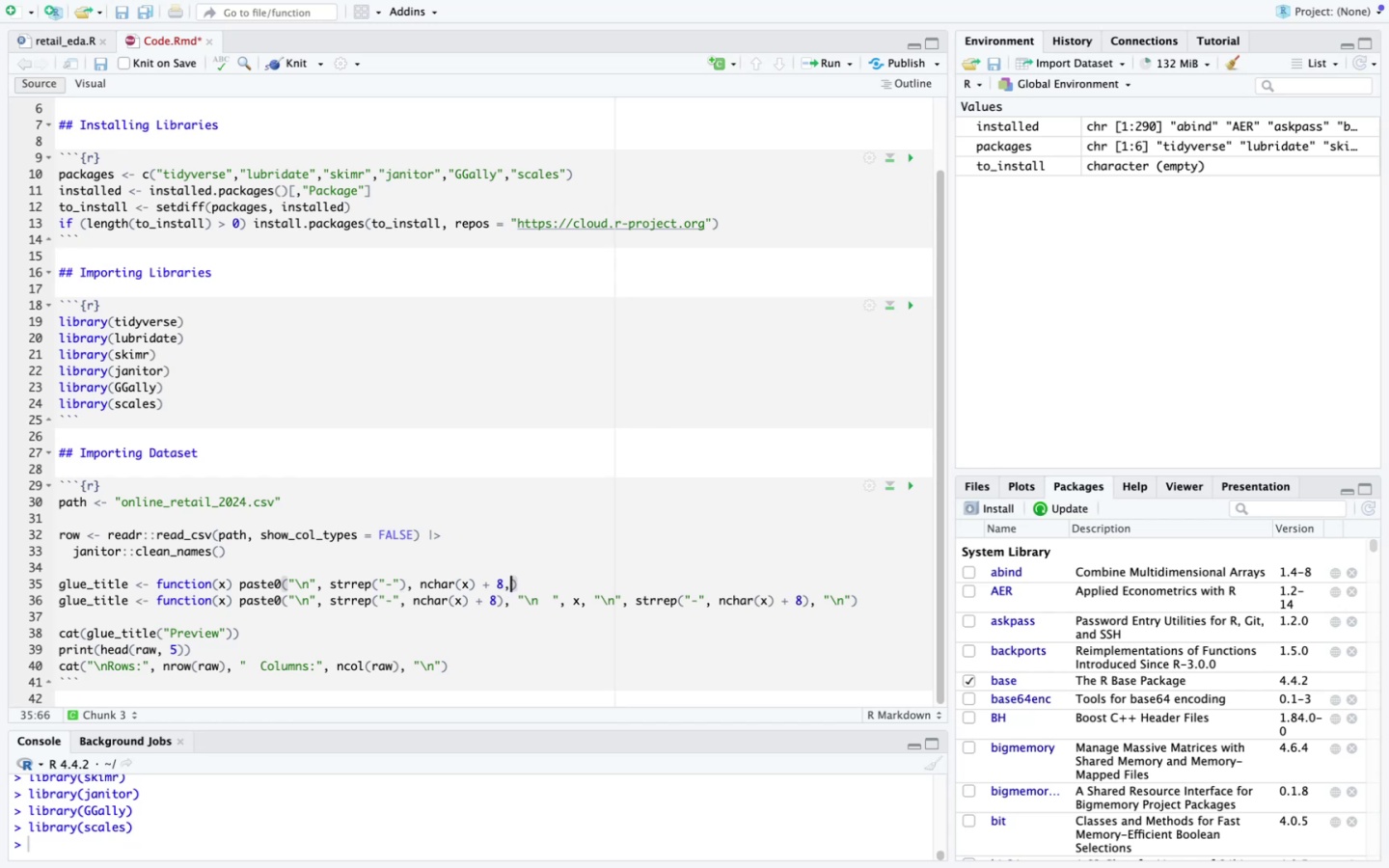 
key(Space)
 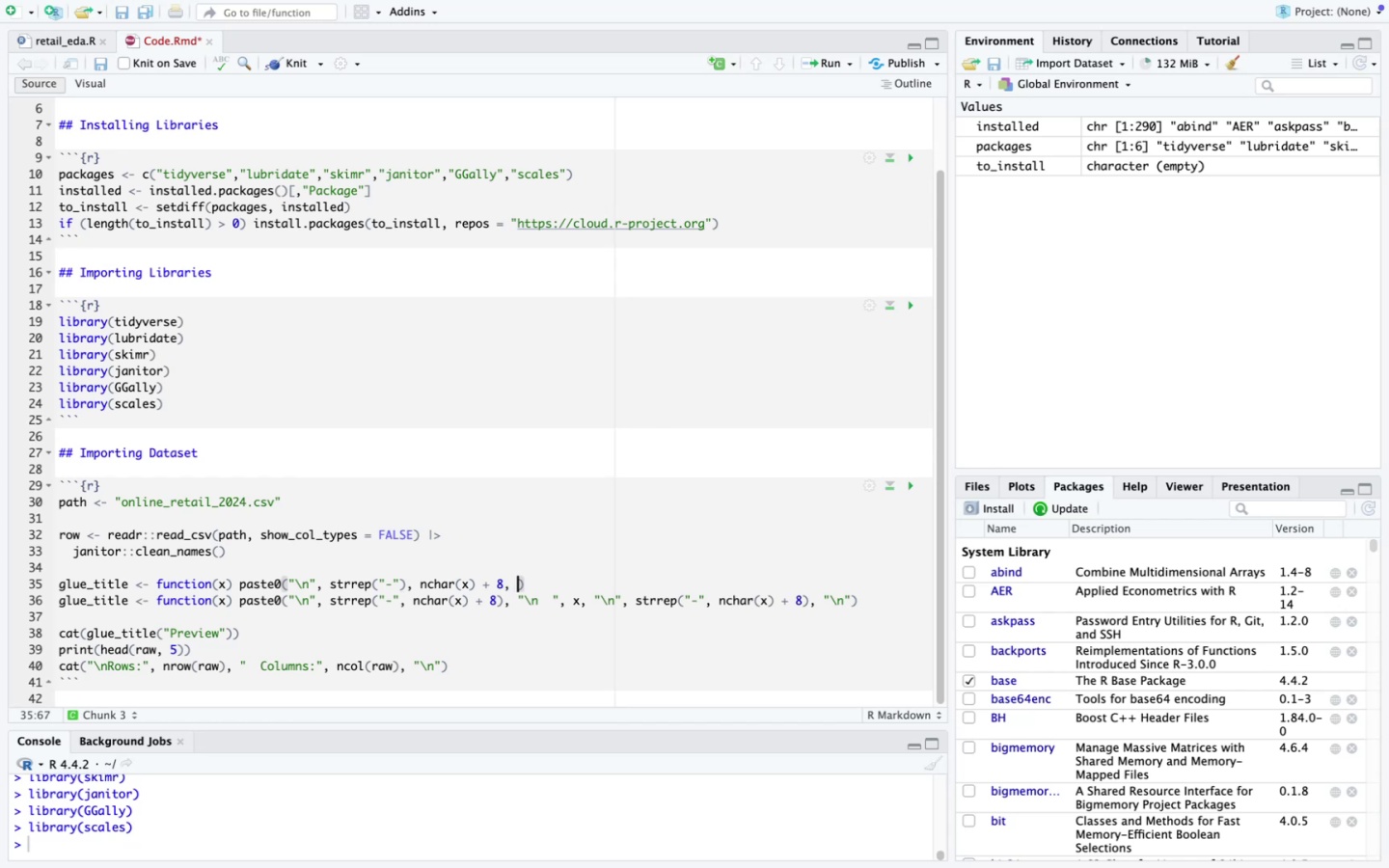 
key(Shift+Quote)
 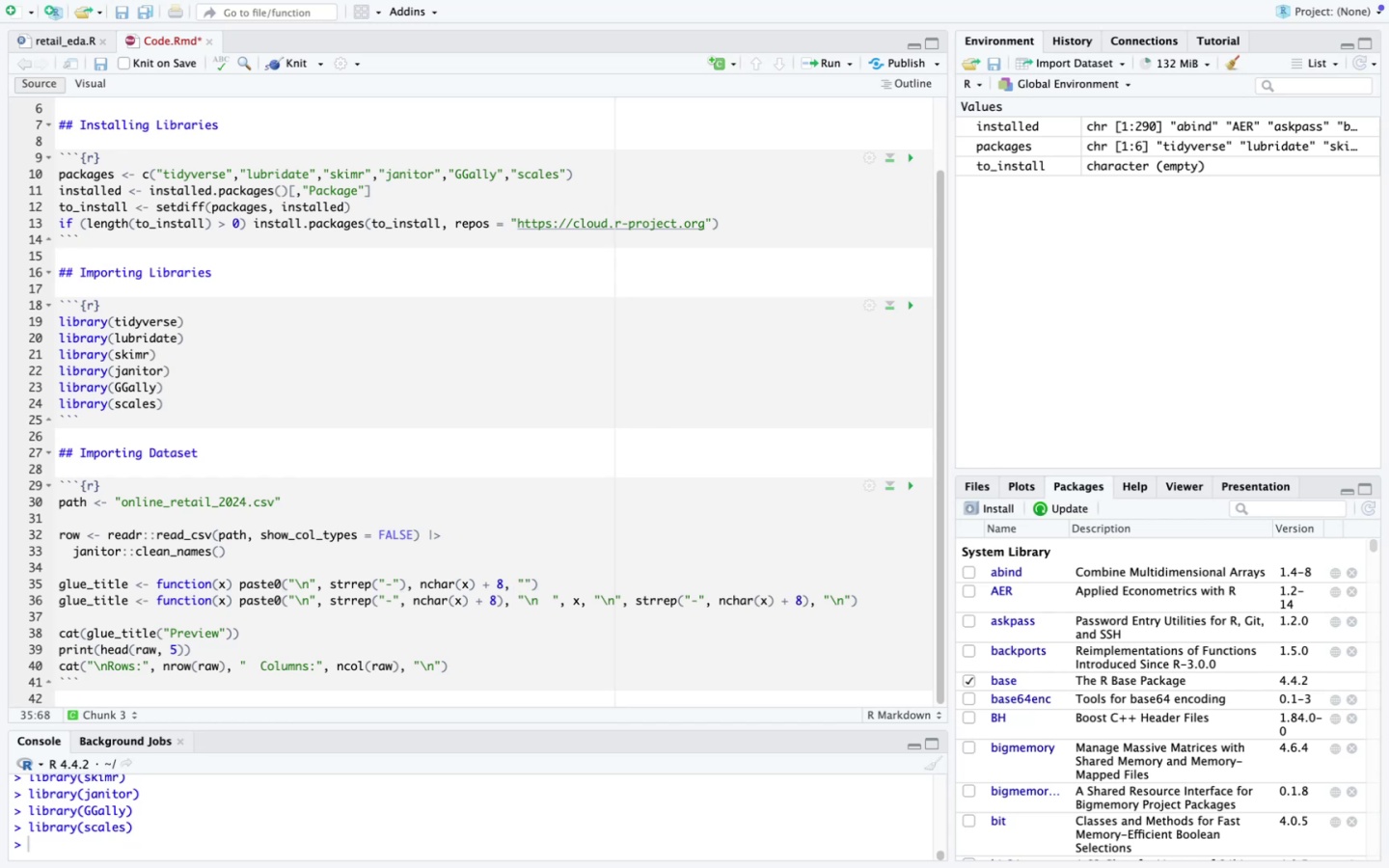 
key(Backslash)
 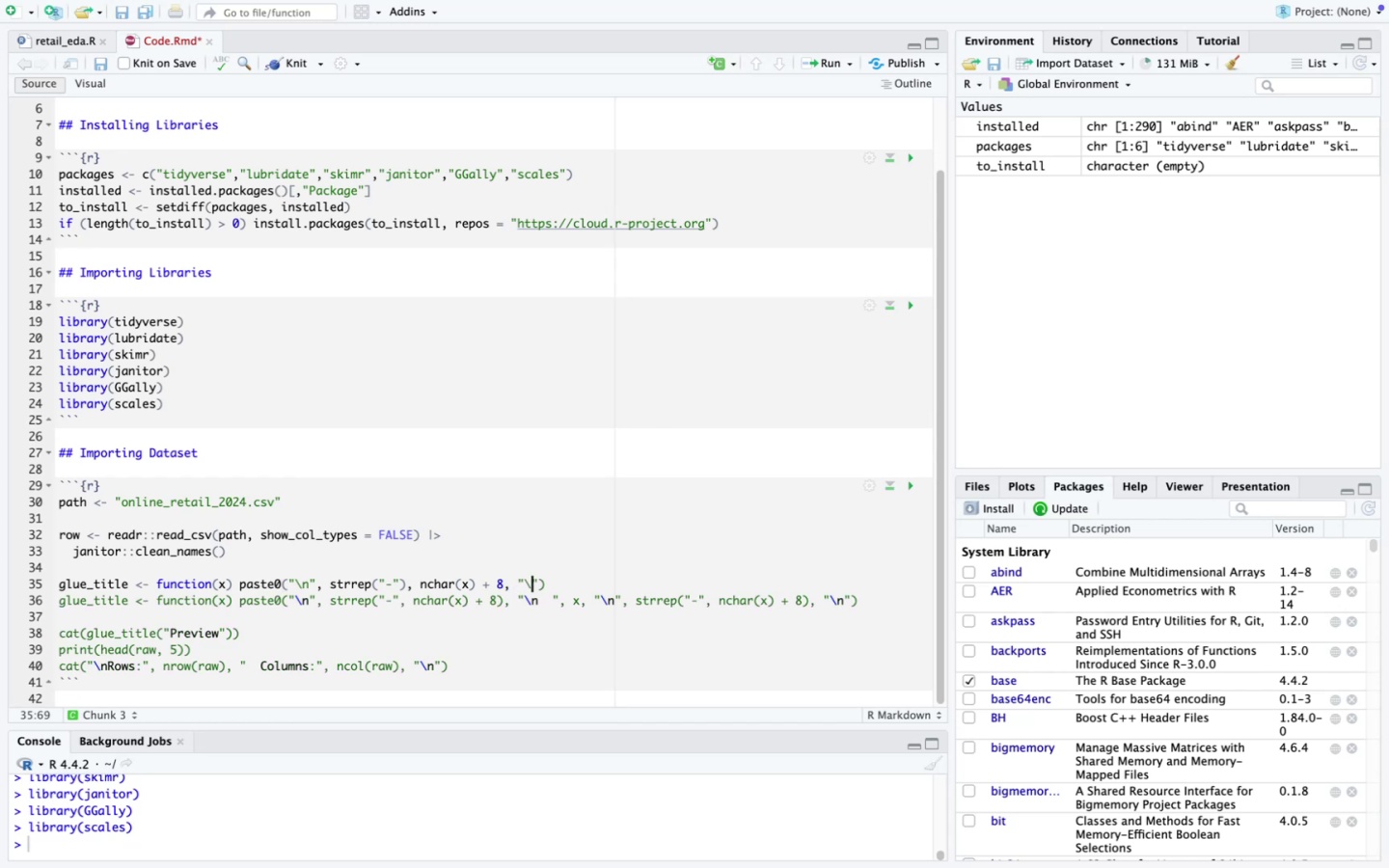 
key(N)
 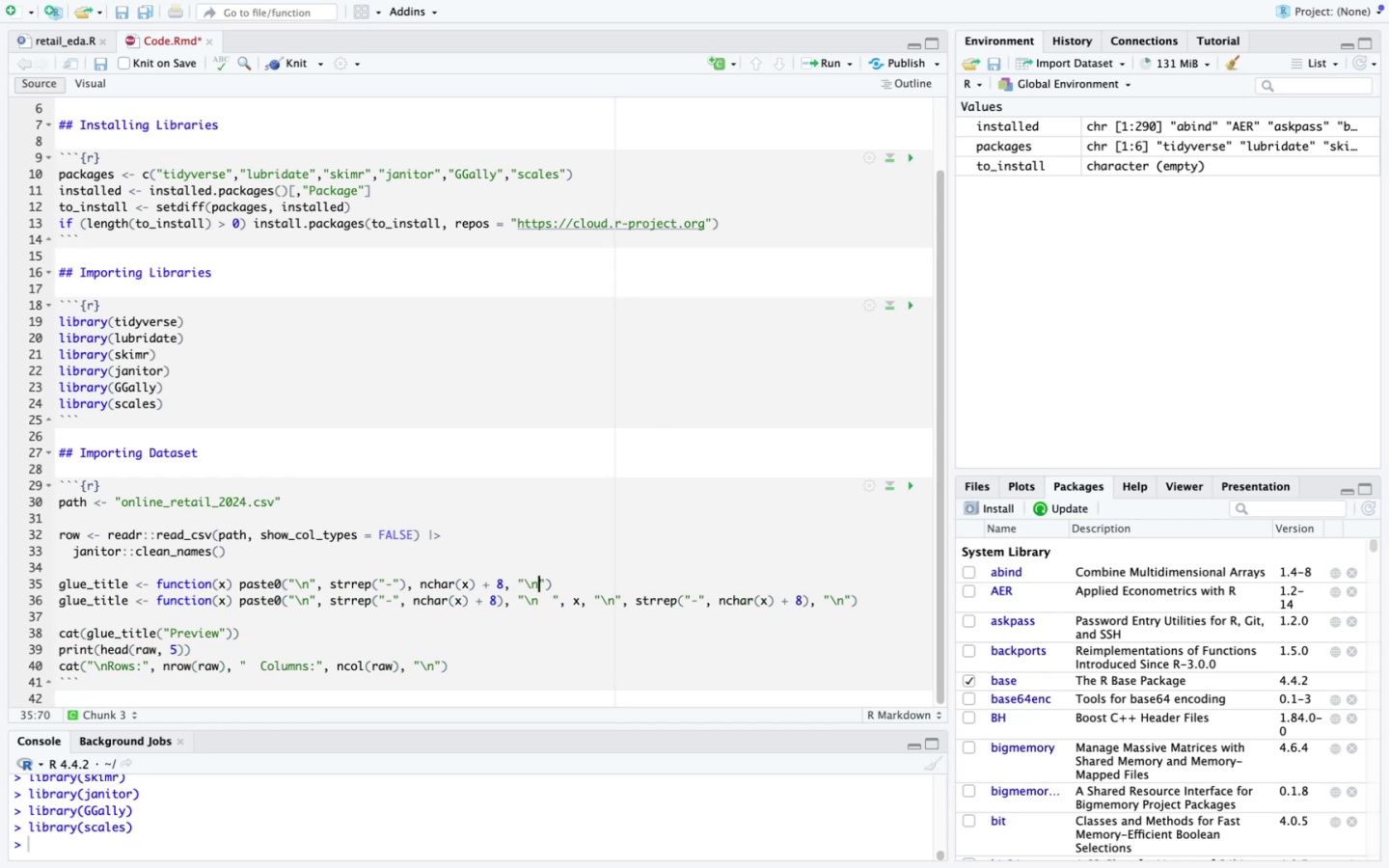 
key(ArrowRight)
 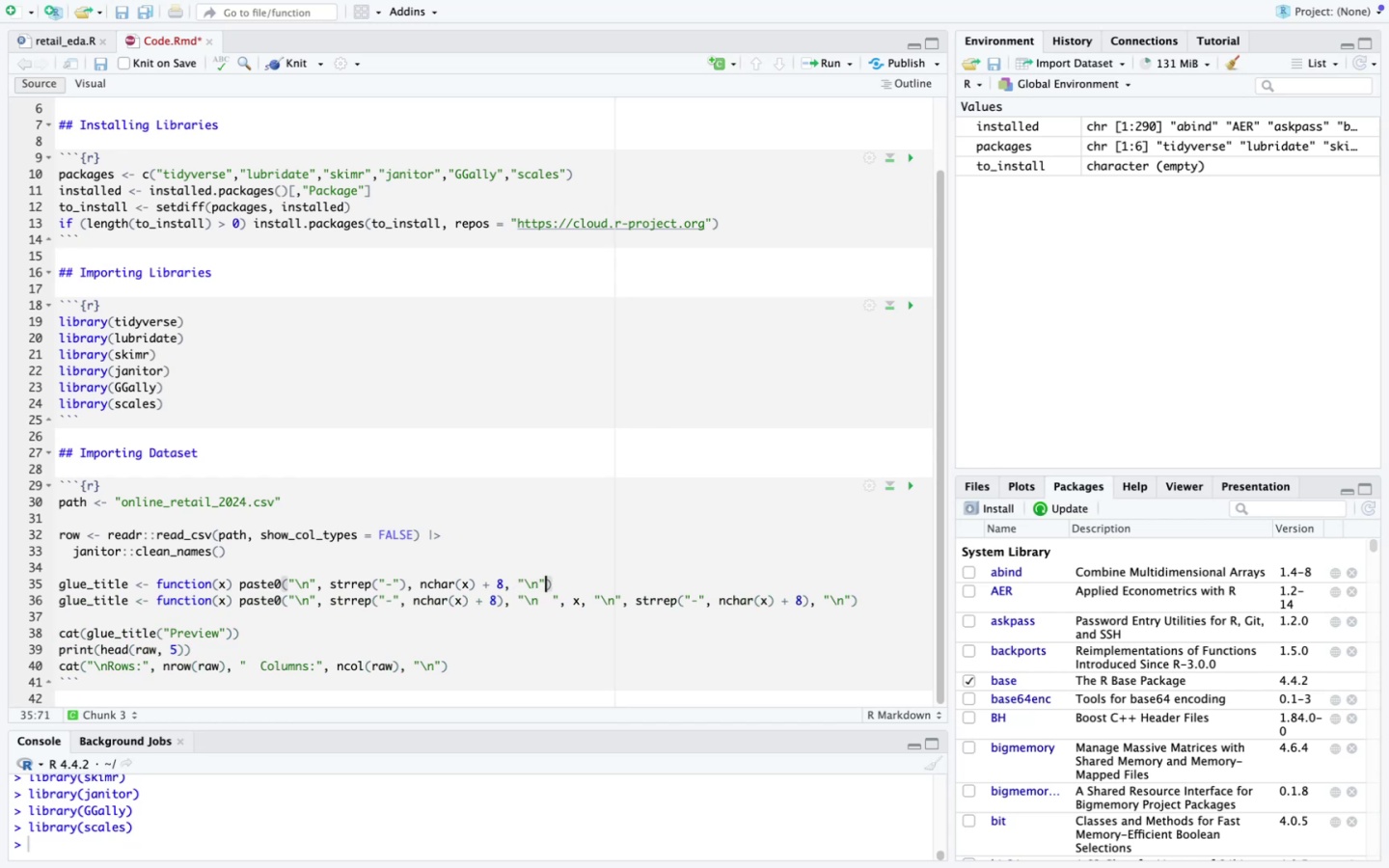 
key(ArrowLeft)
 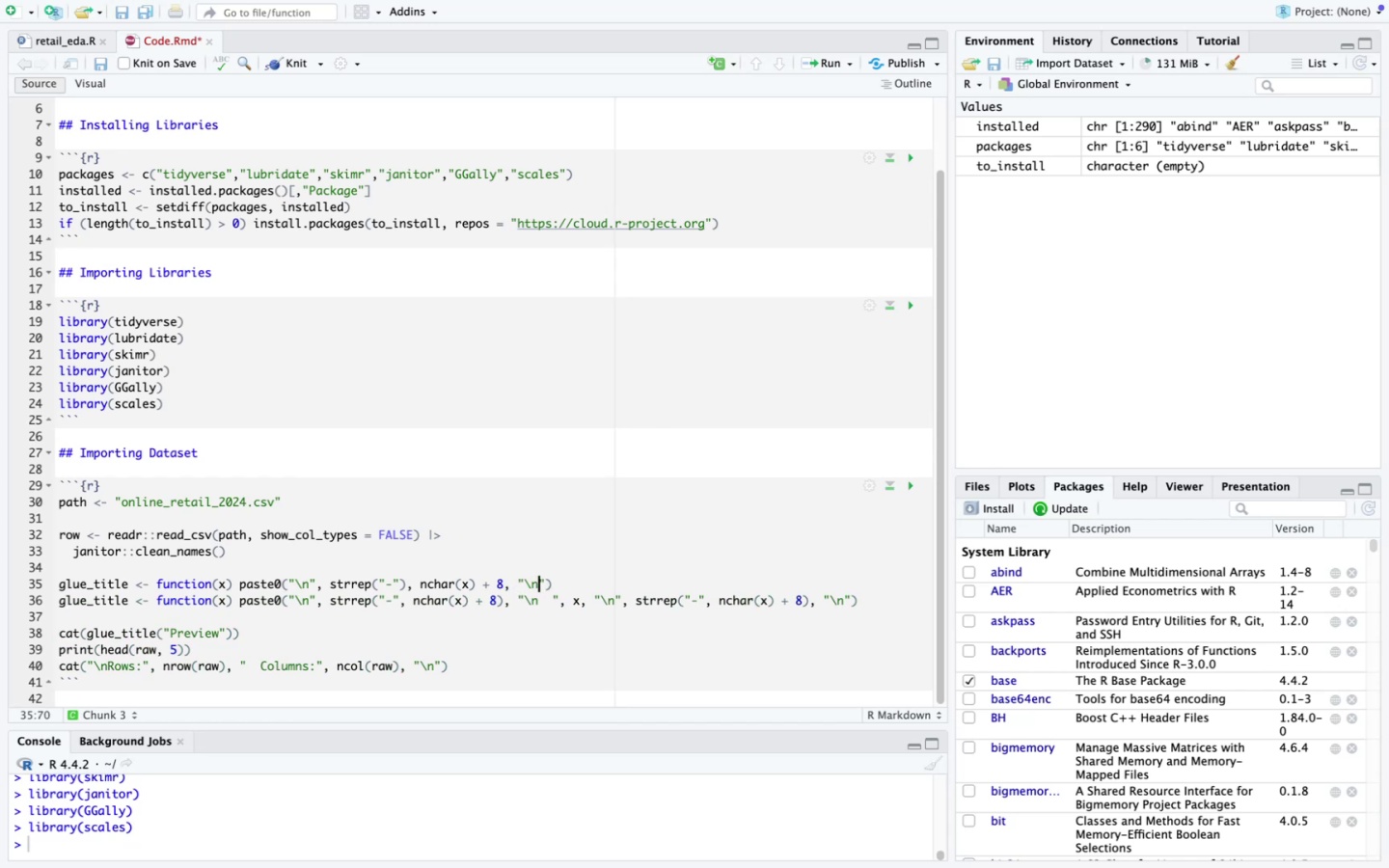 
key(Space)
 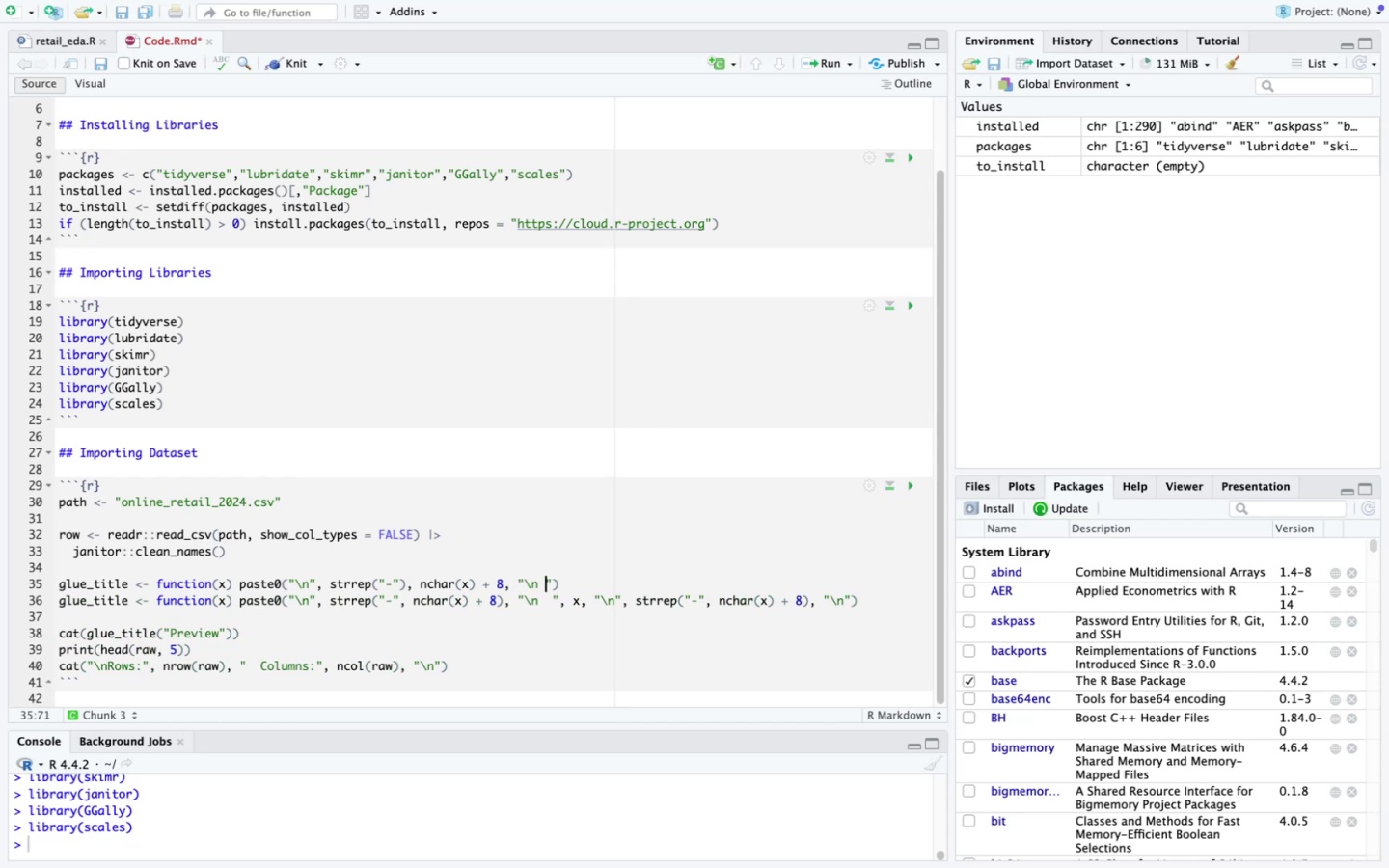 
key(ArrowRight)
 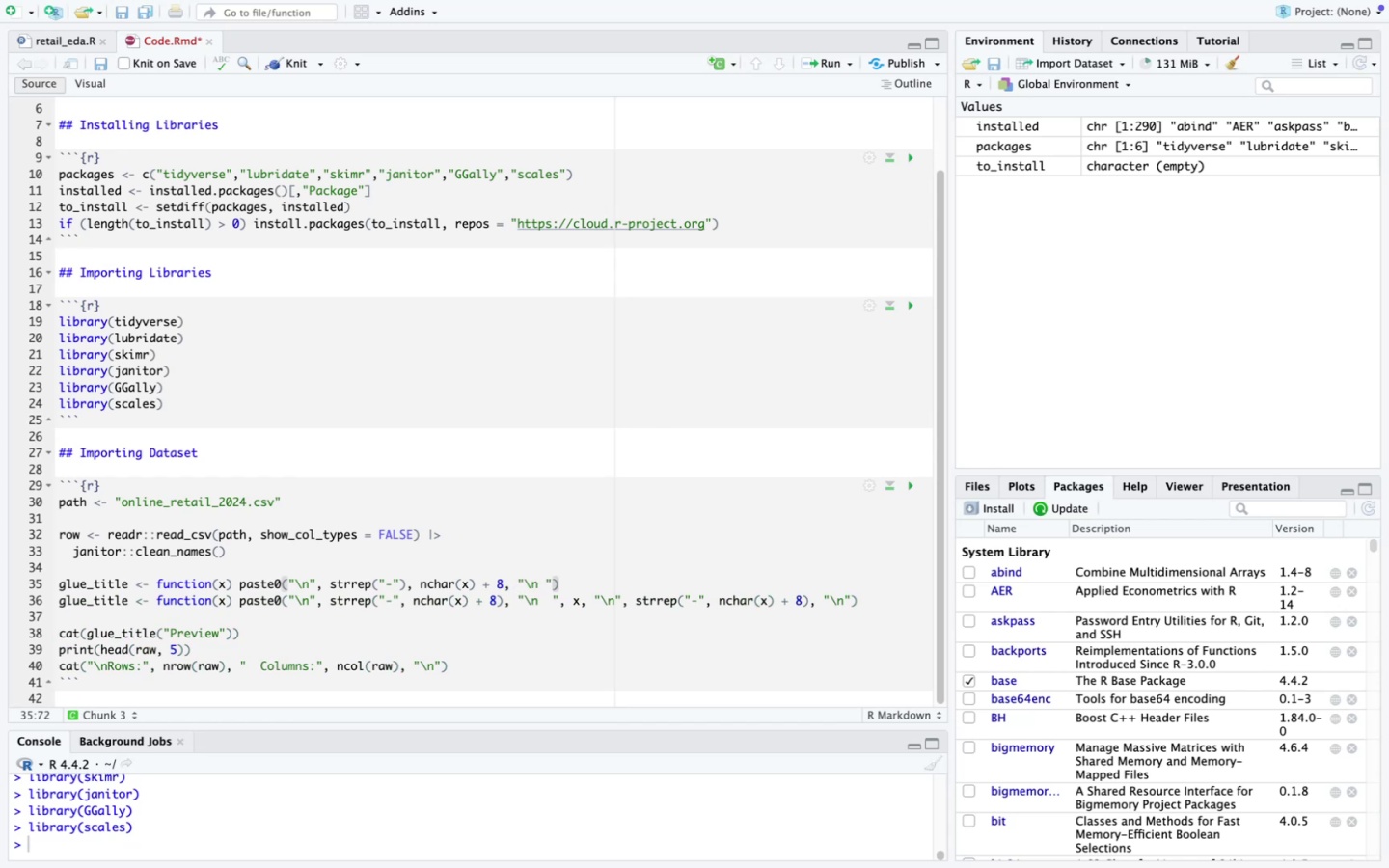 
key(Comma)
 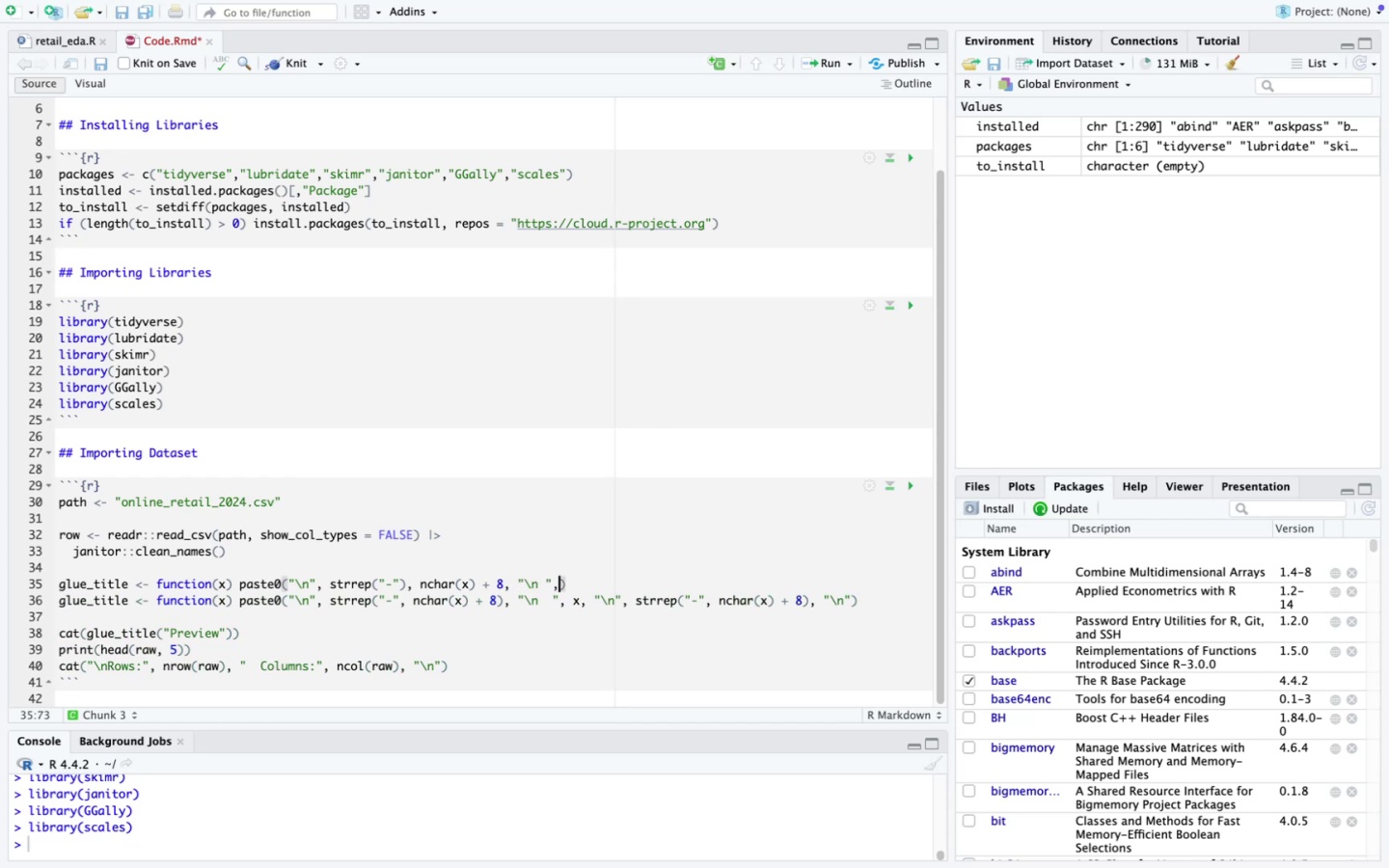 
key(Space)
 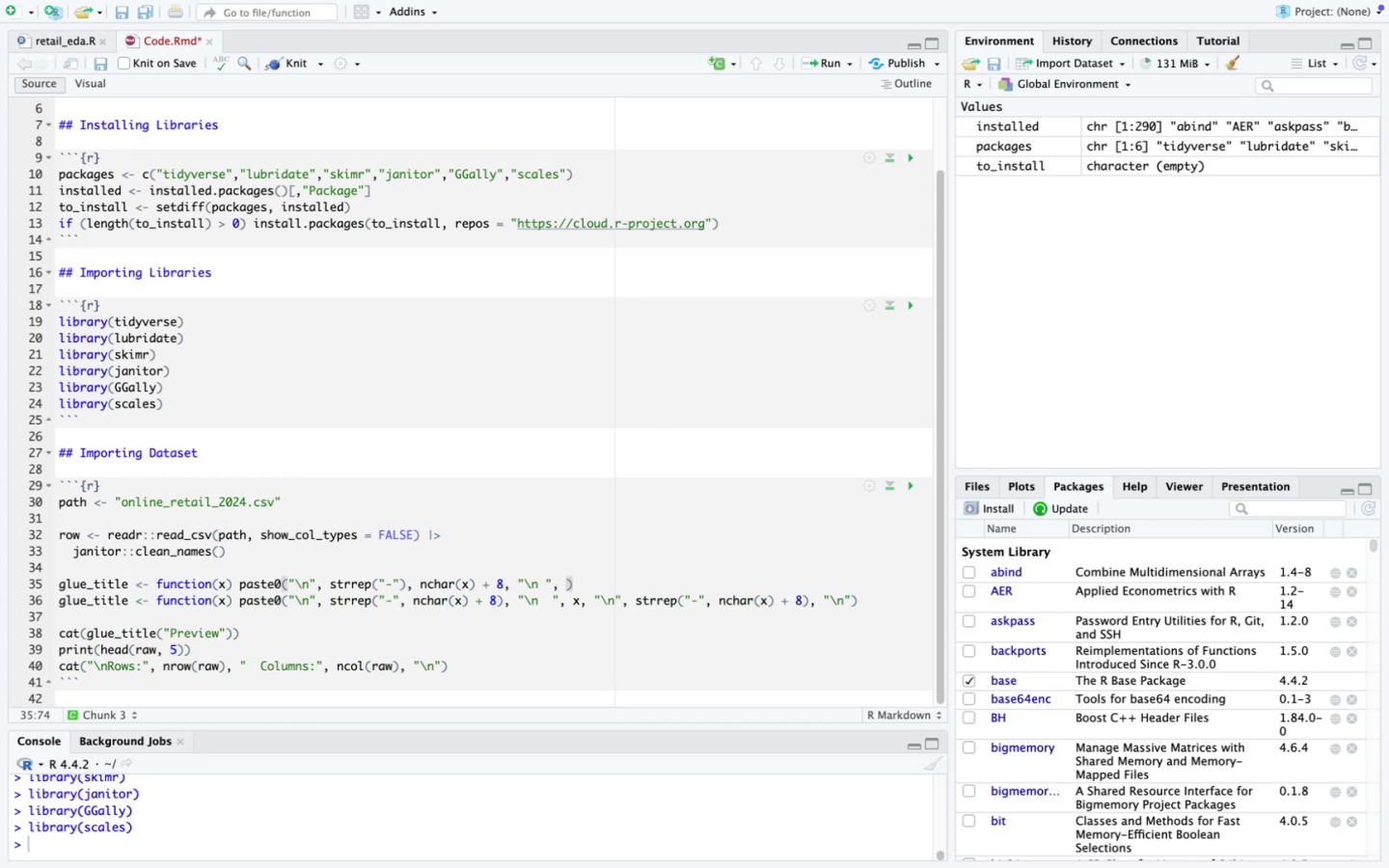 
key(X)
 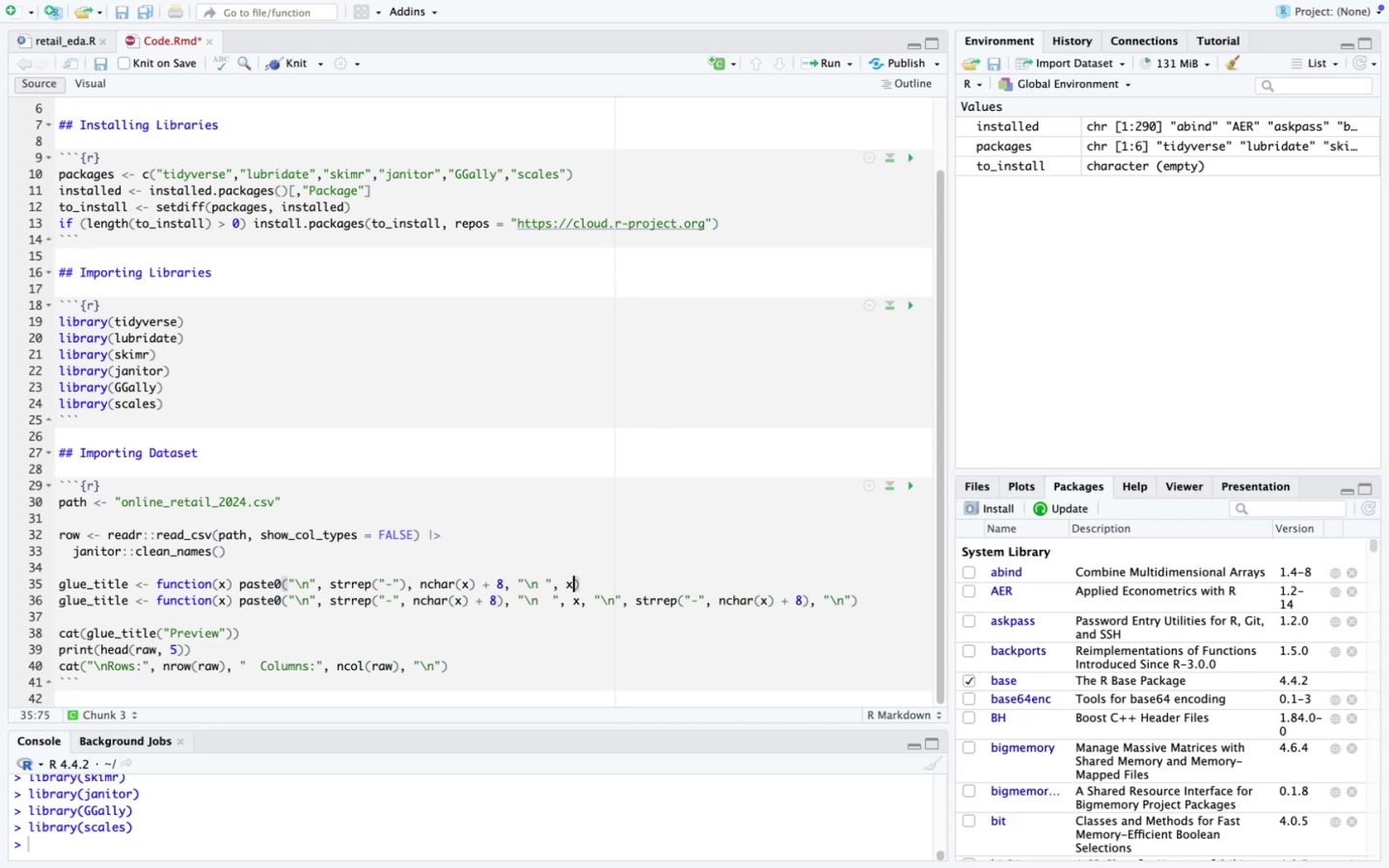 
key(Comma)
 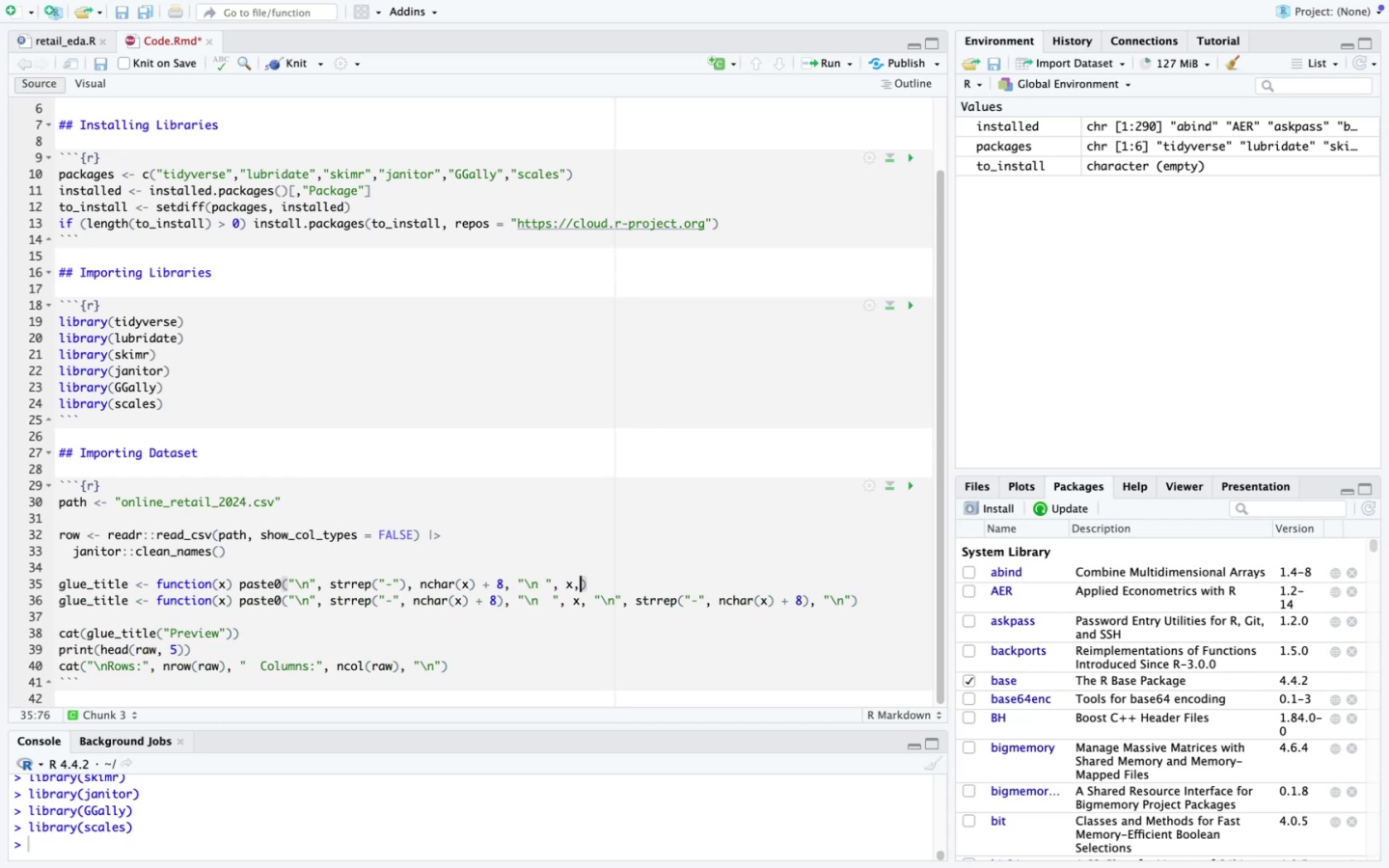 
key(Space)
 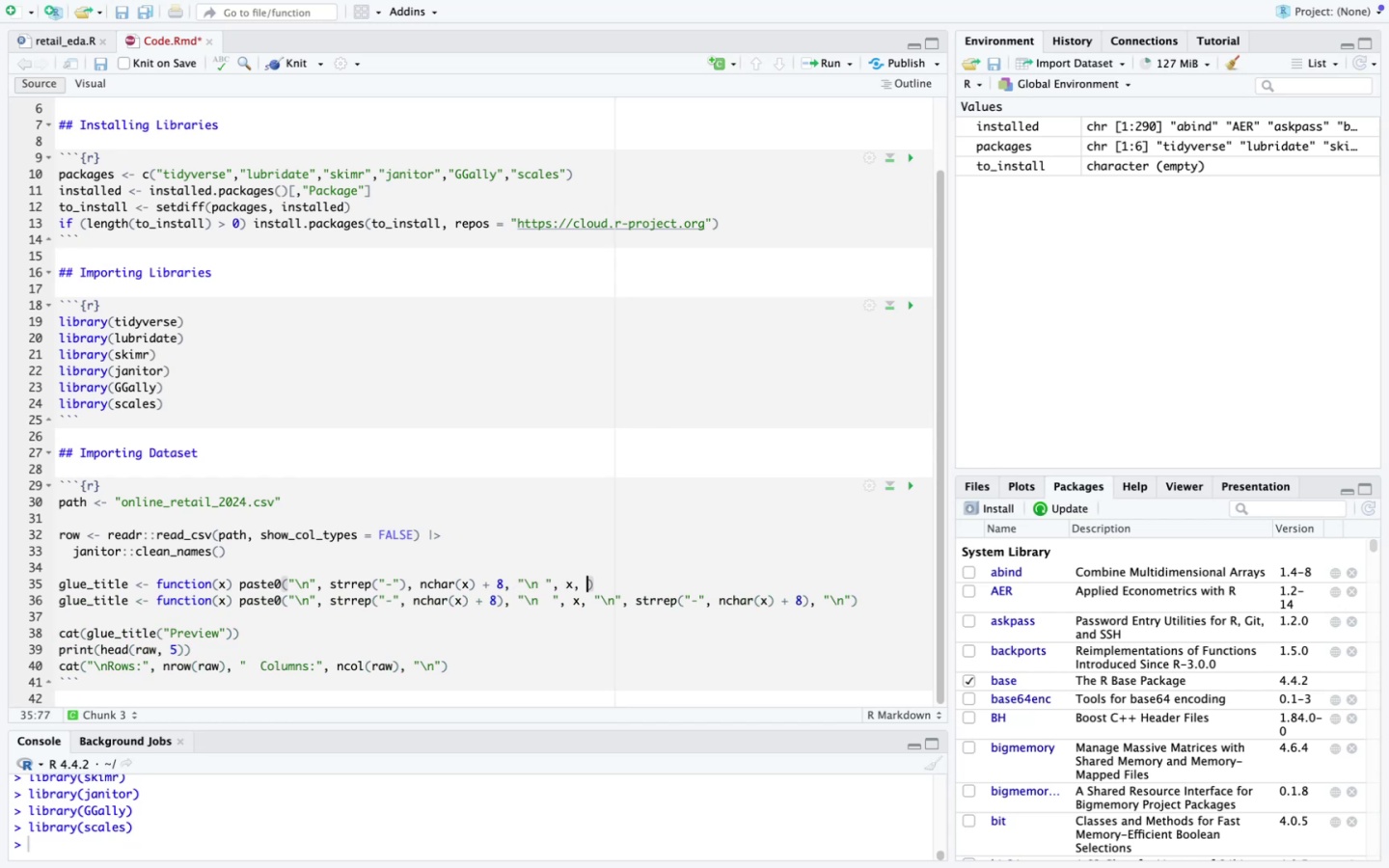 
key(Shift+Backslash)
 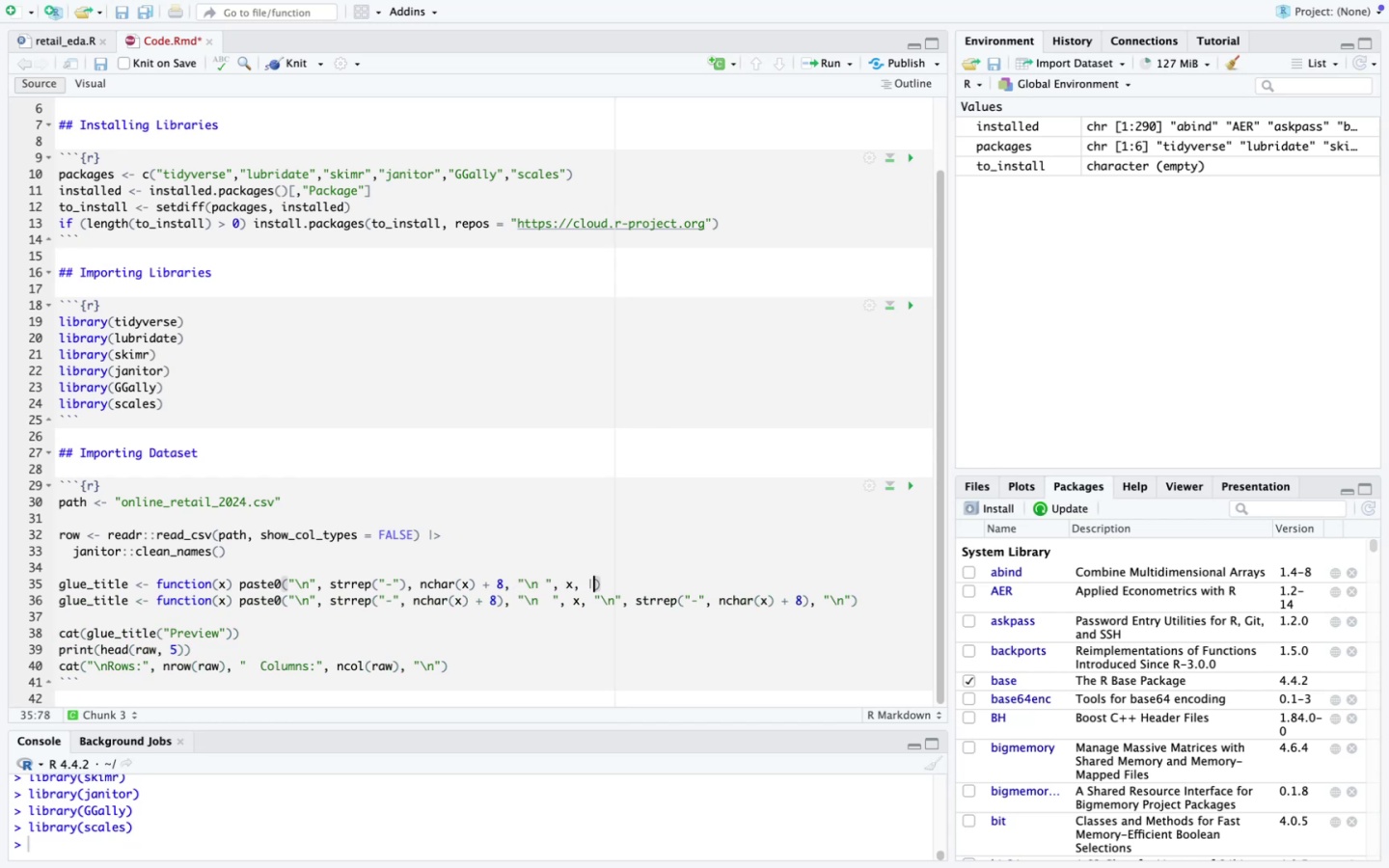 
key(Backspace)
 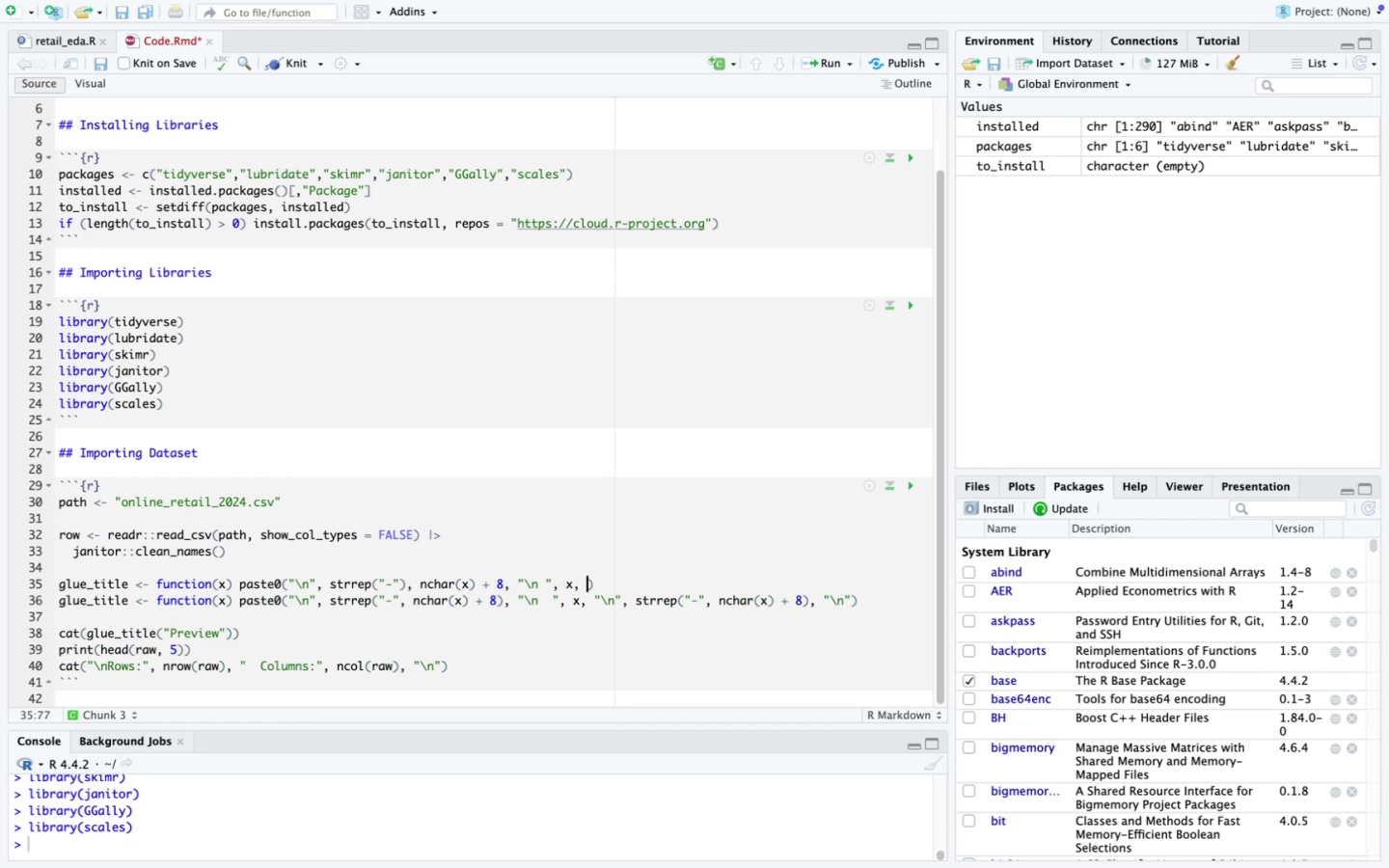 
key(Shift+Quote)
 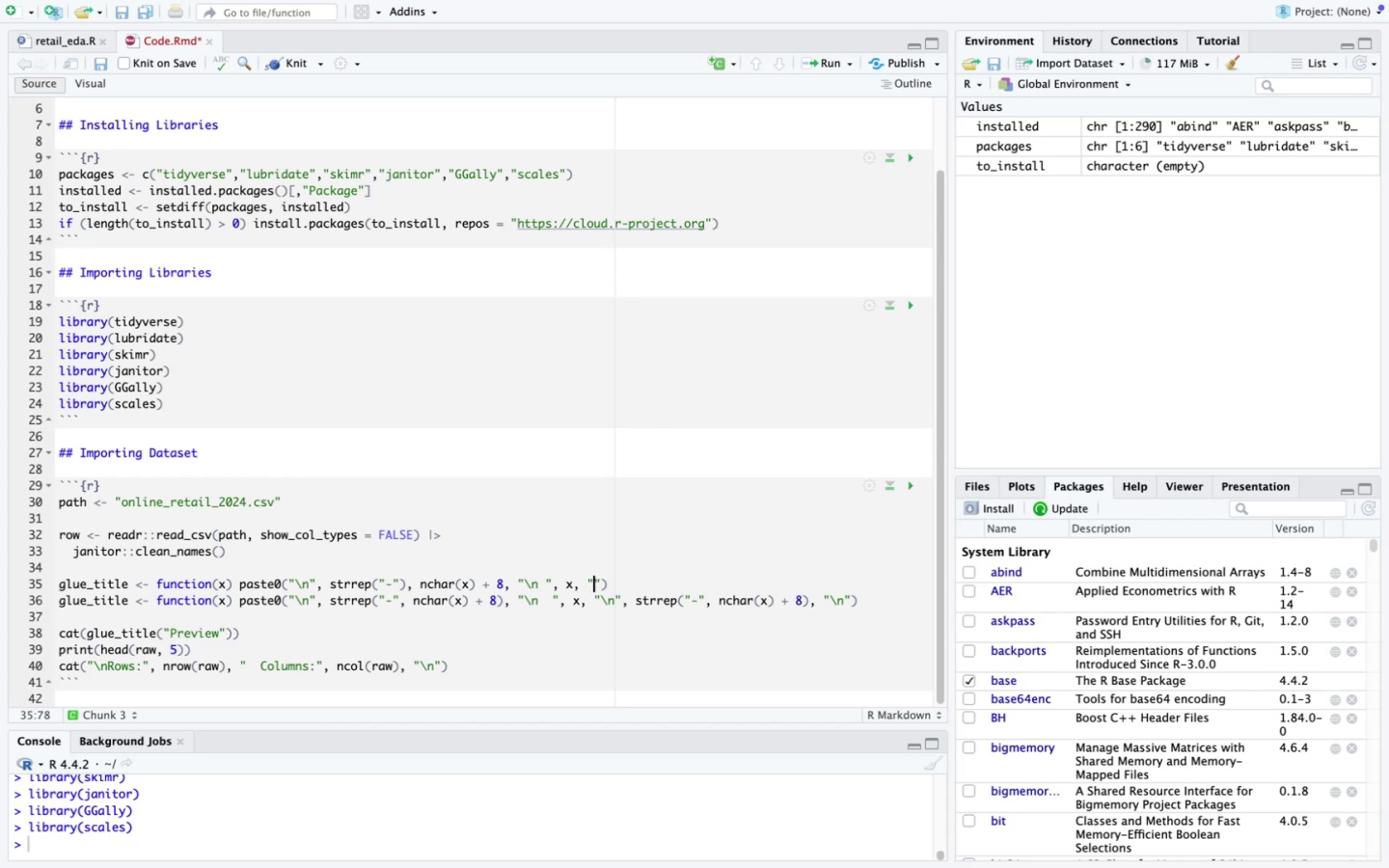 
key(Backslash)
 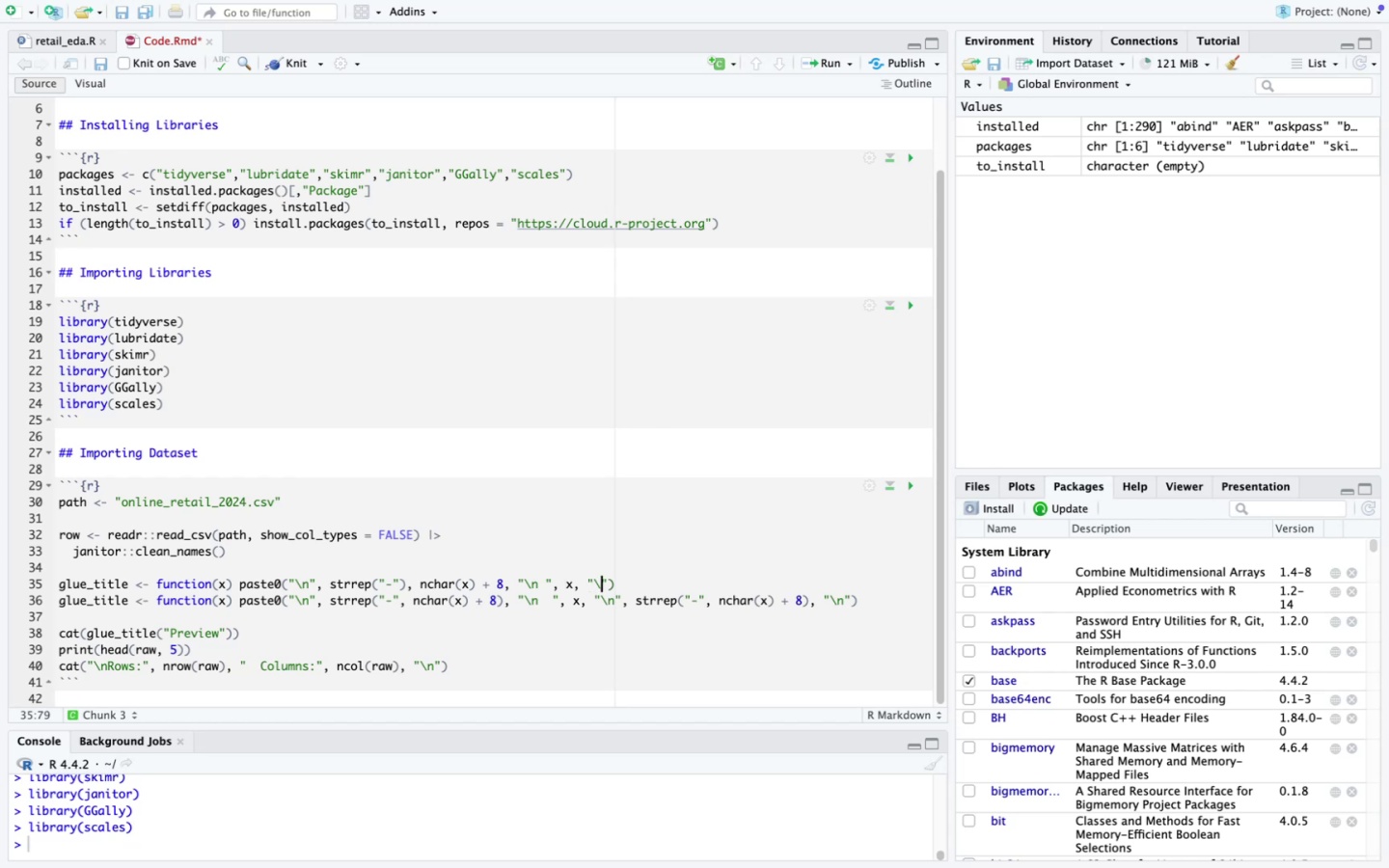 
key(N)
 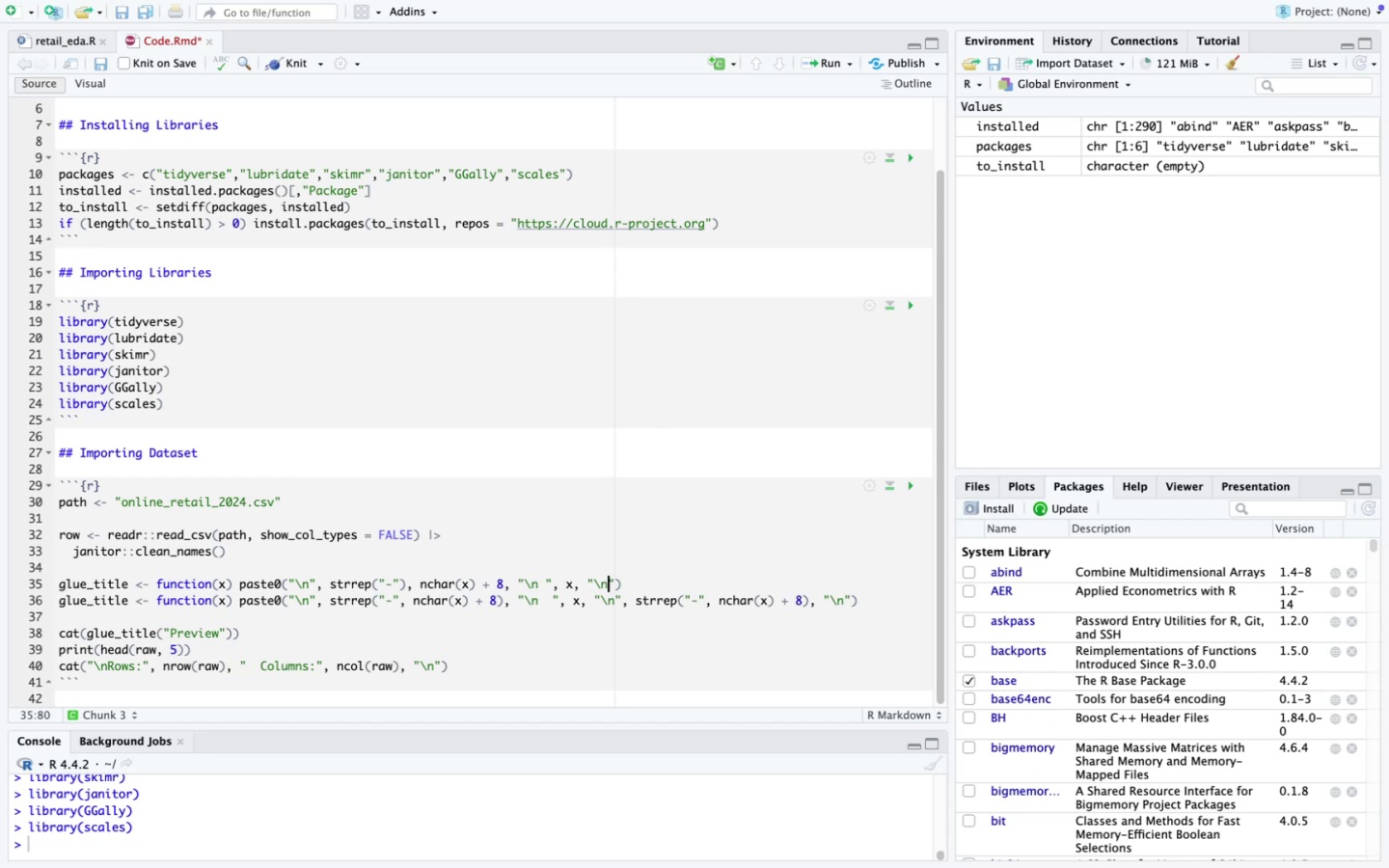 
key(ArrowRight)
 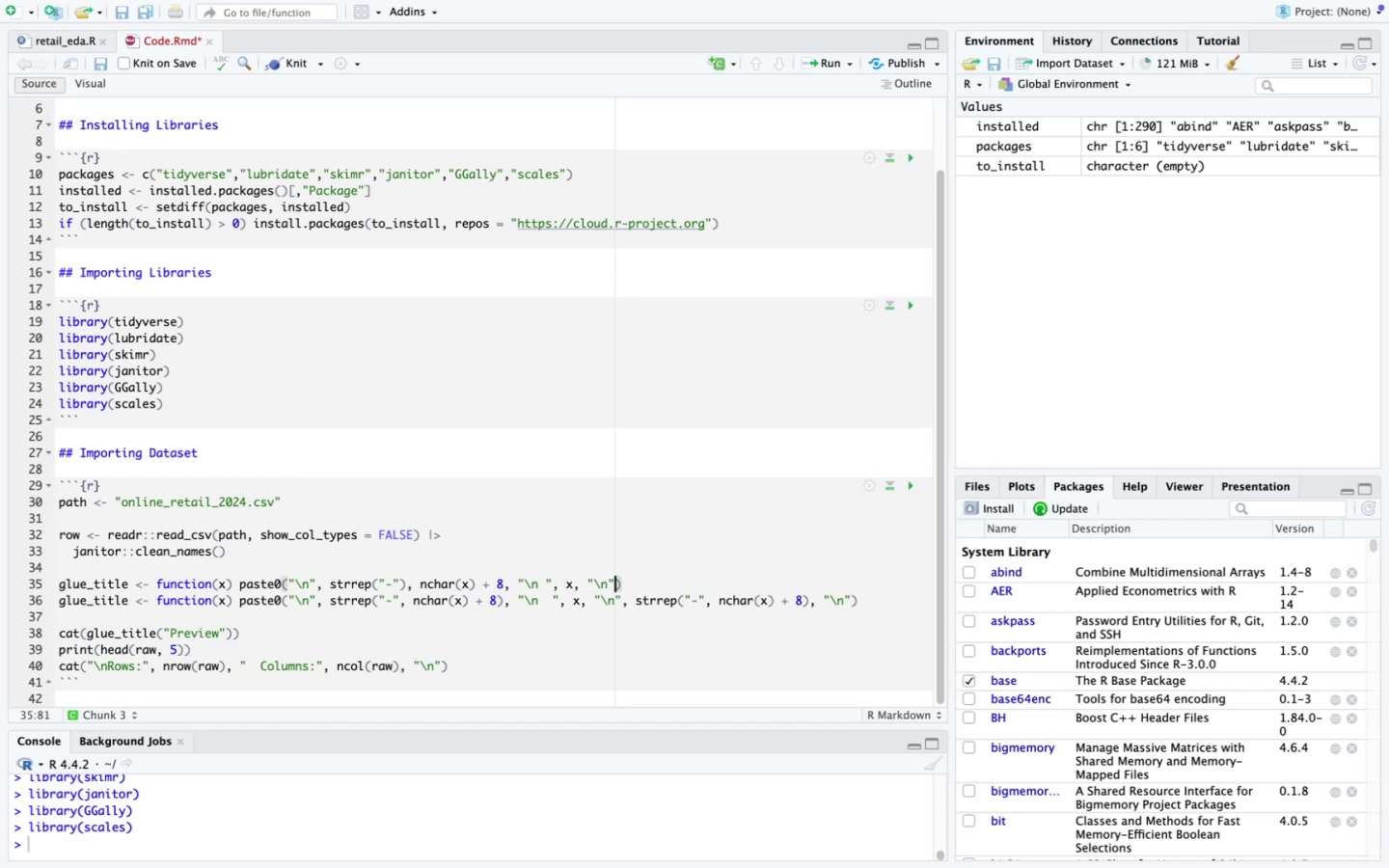 
type(, strrep("-)
 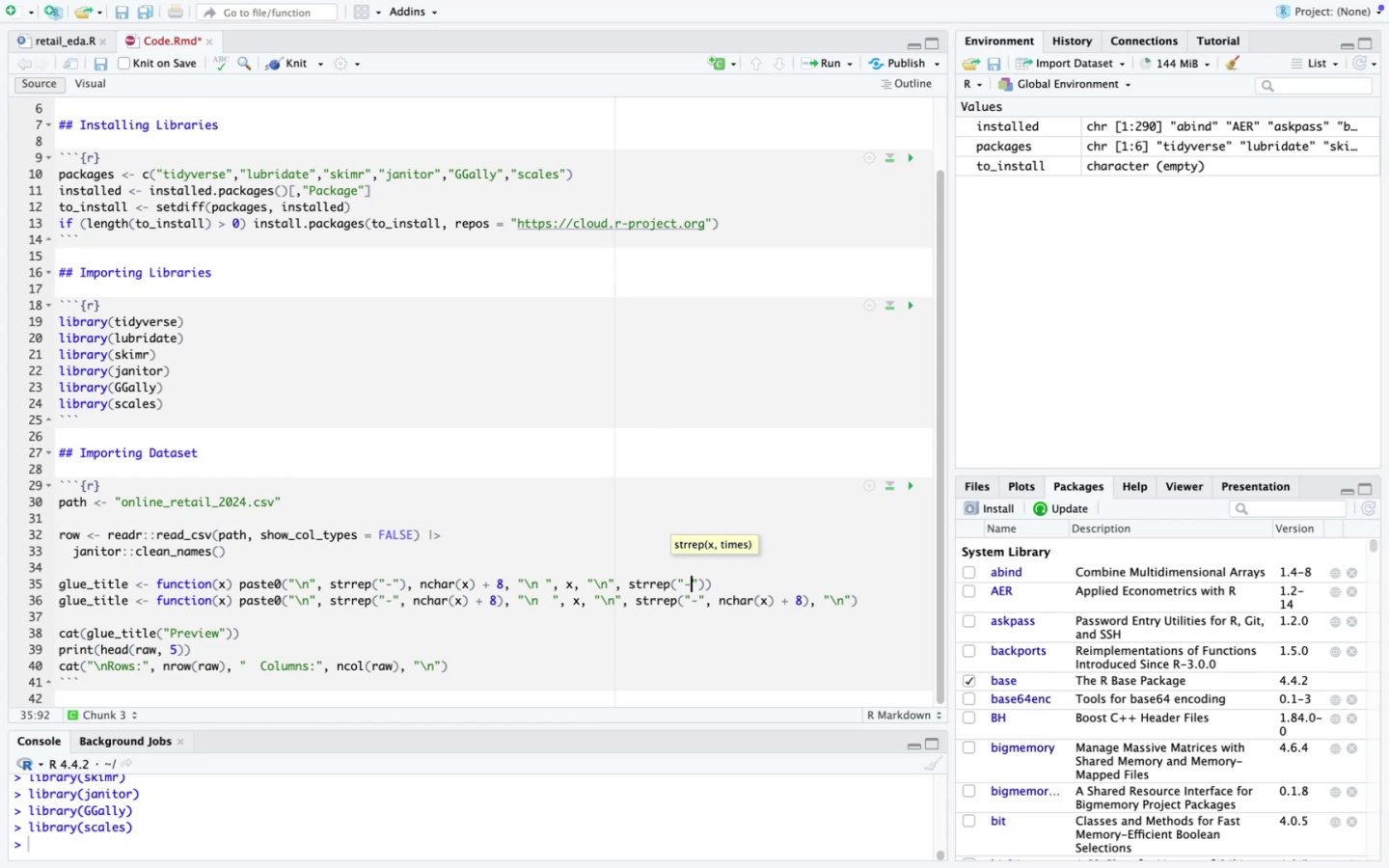 
 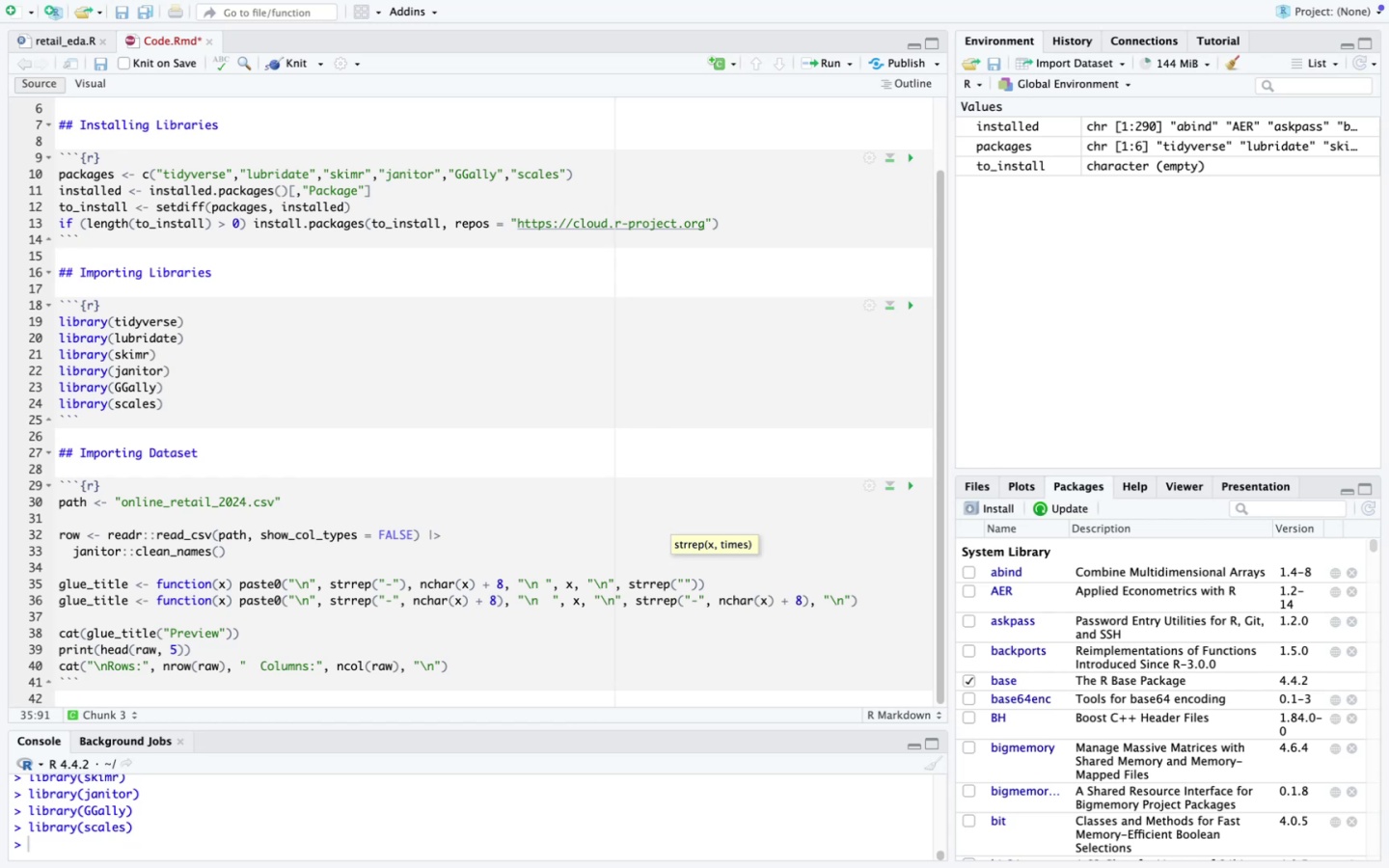 
key(ArrowRight)
 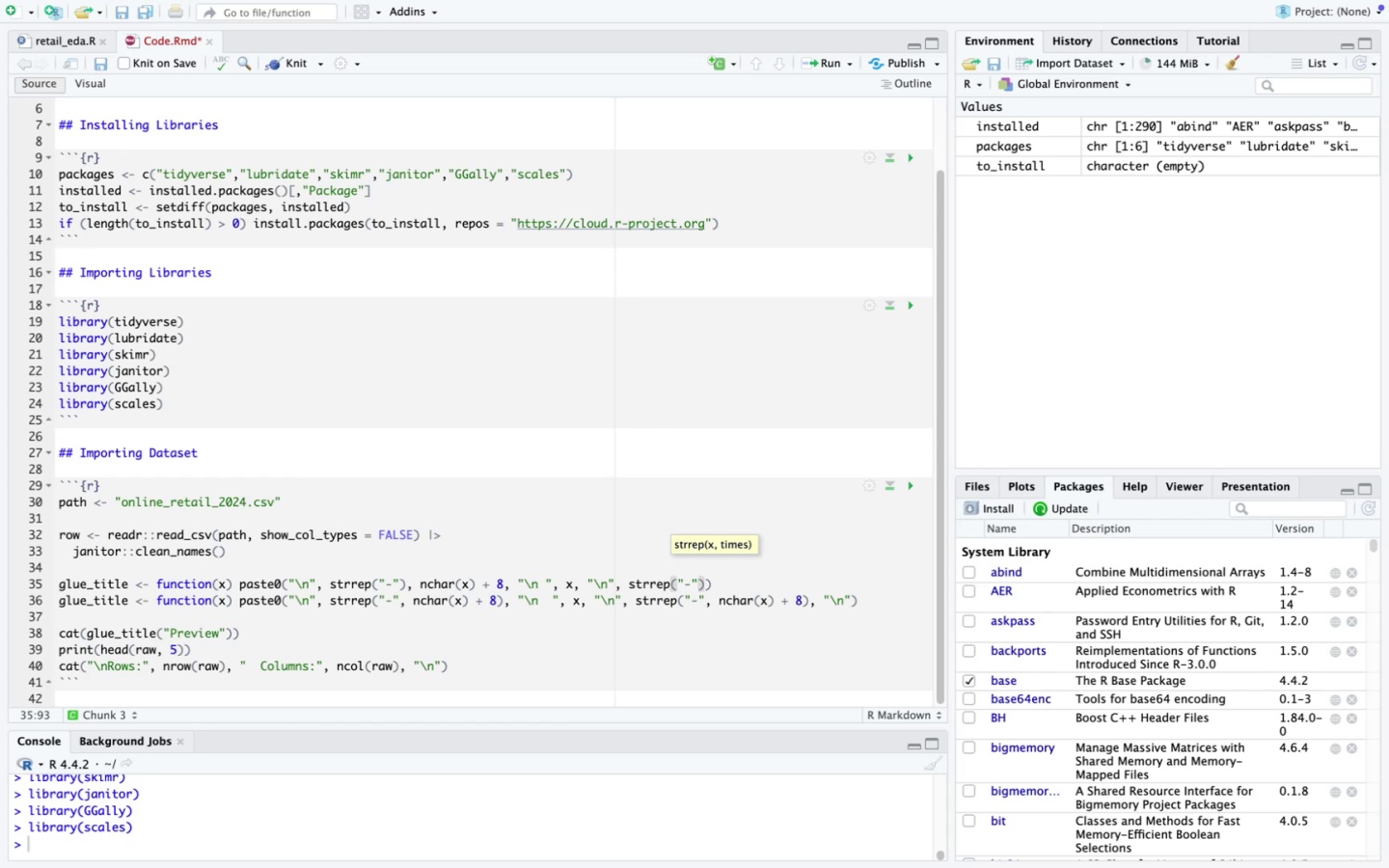 
key(ArrowRight)
 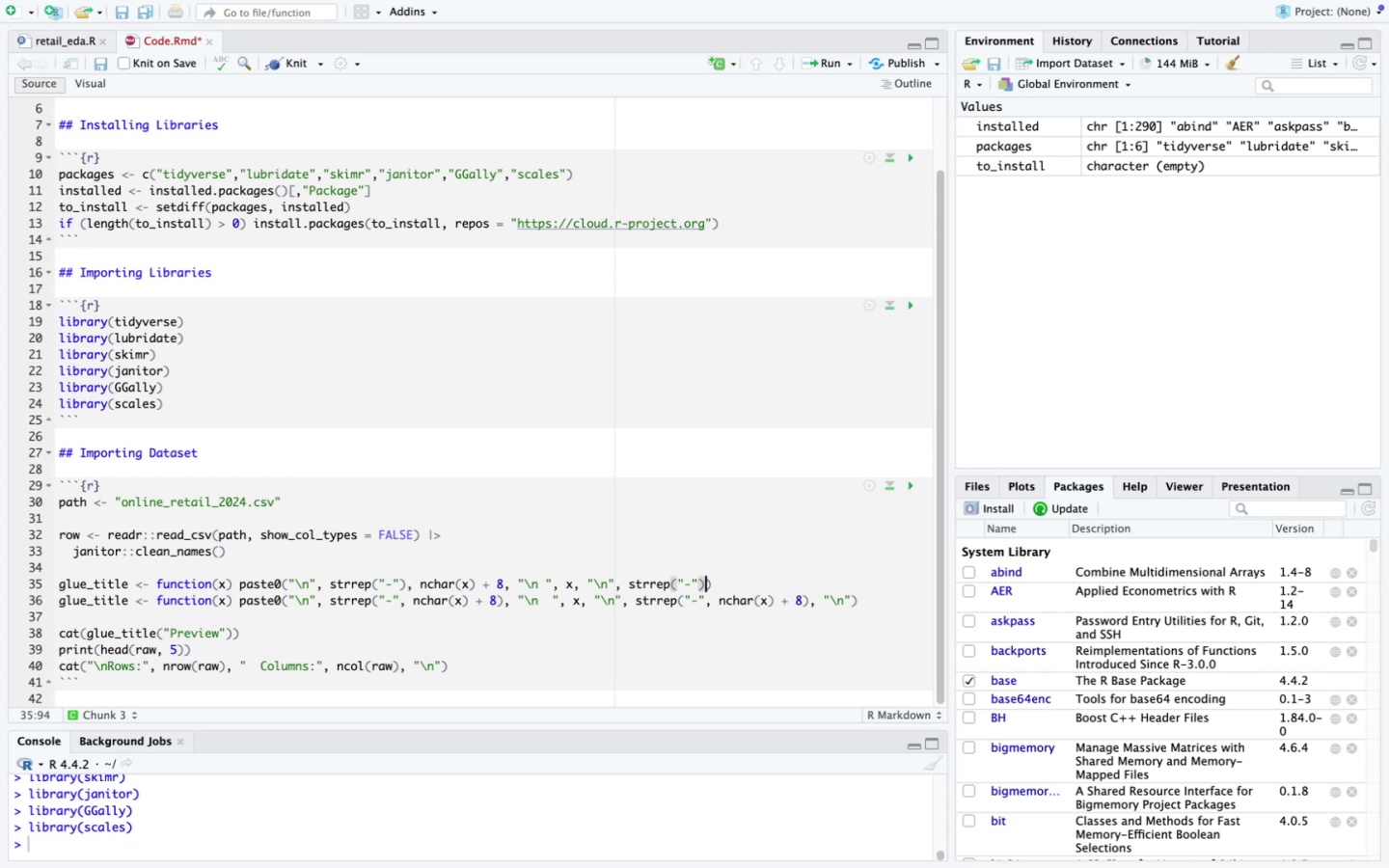 
key(ArrowLeft)
 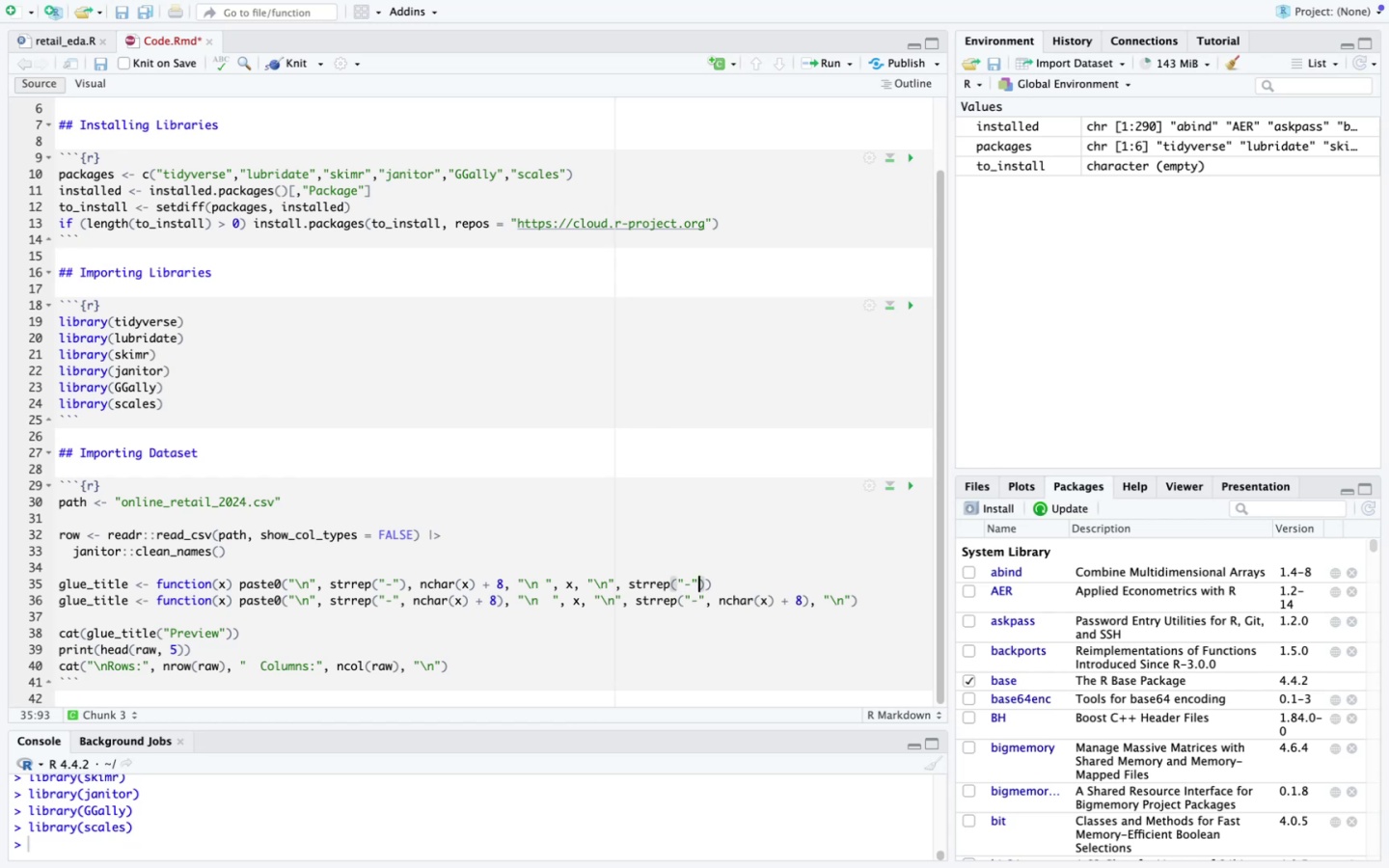 
type(, nchar(x)
 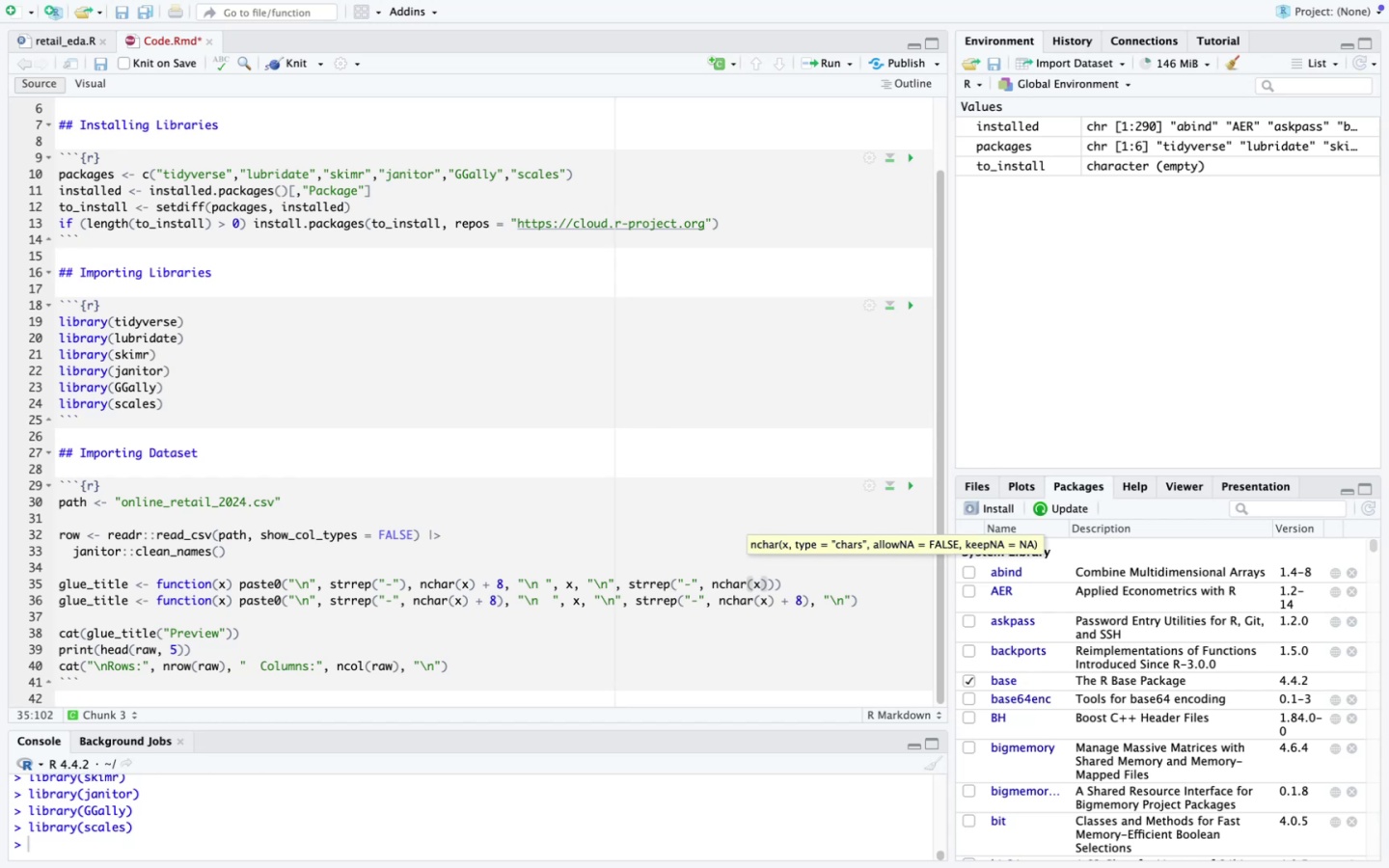 
key(ArrowRight)
 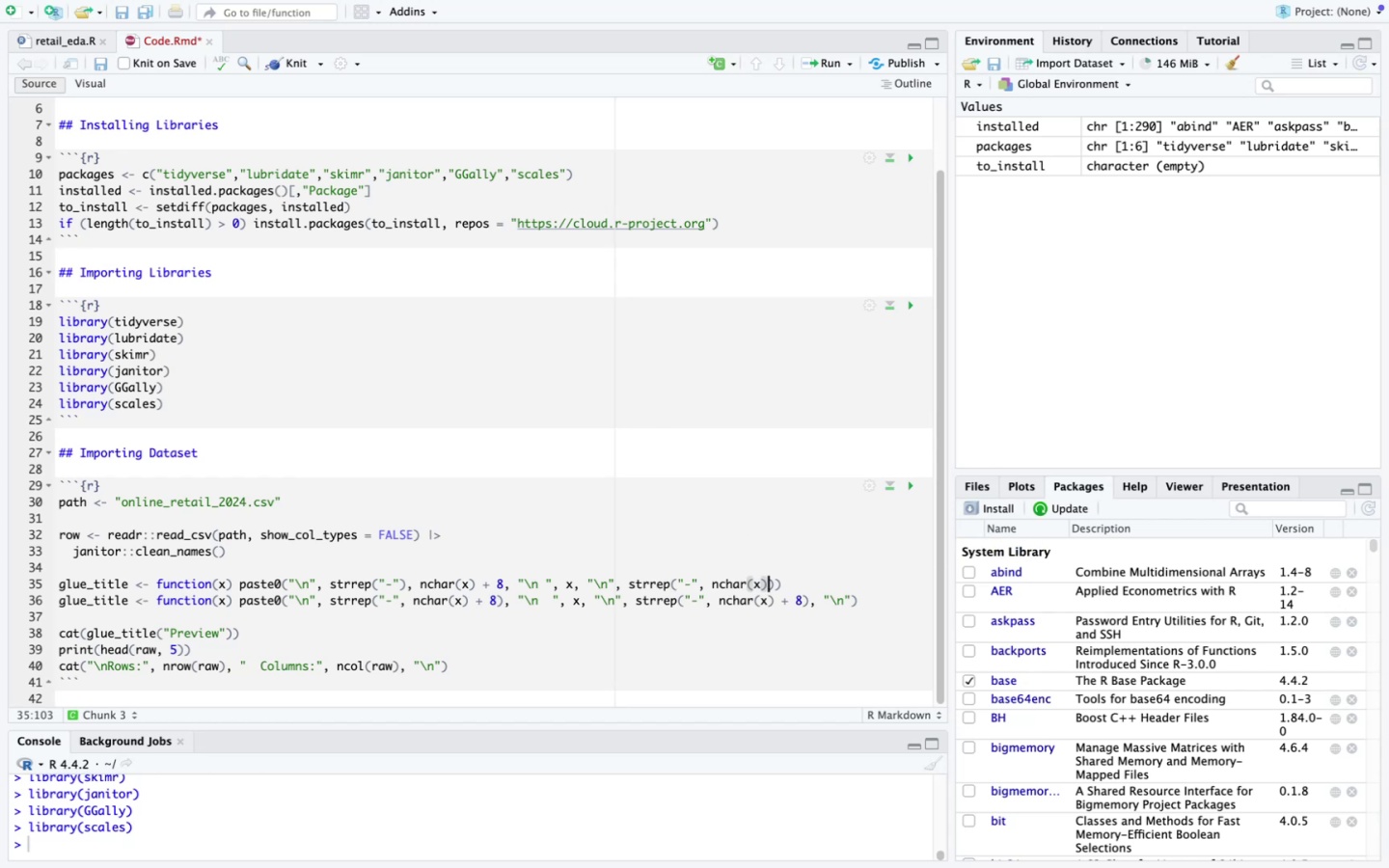 
key(Shift+ShiftLeft)
 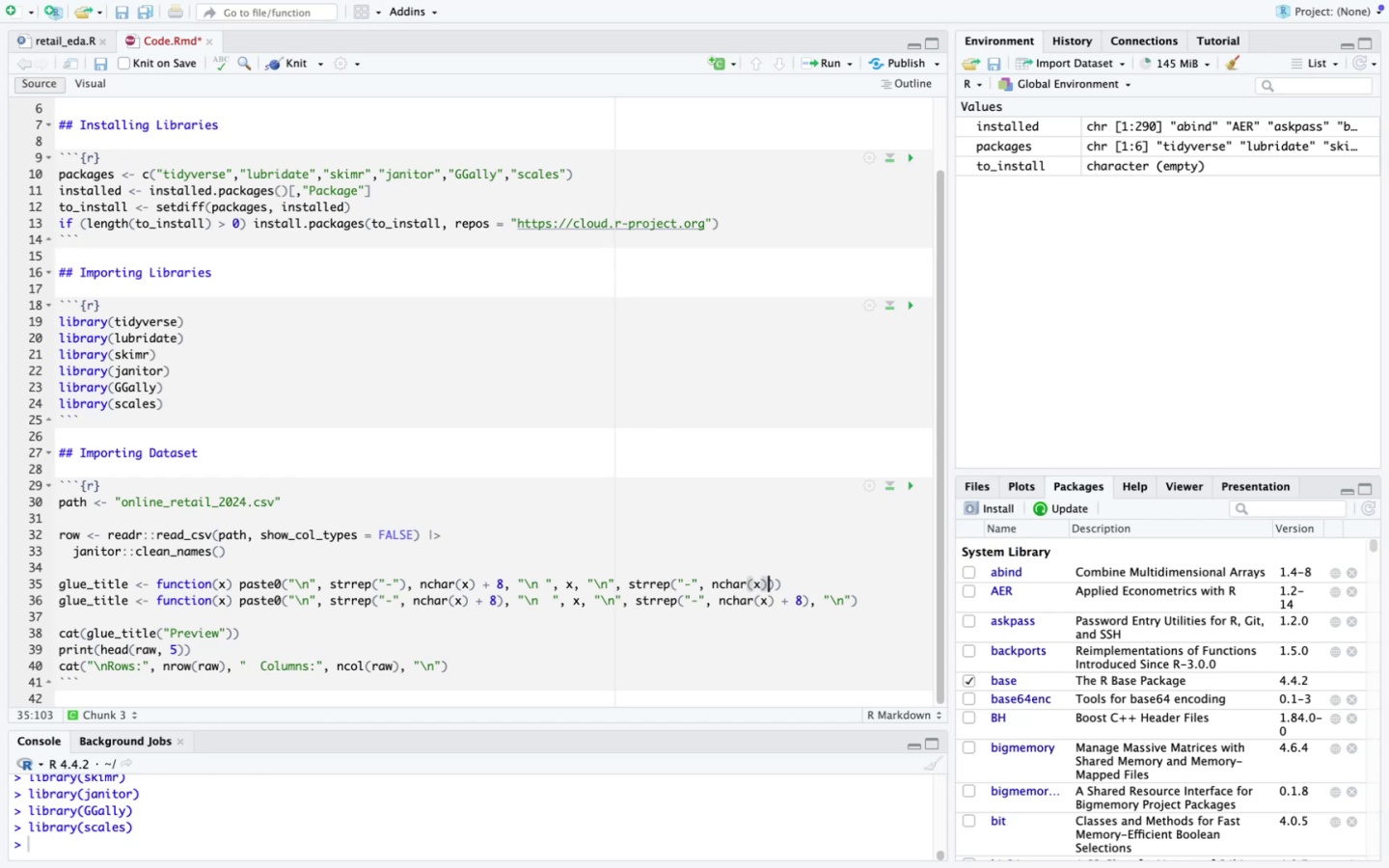 
key(Space)
 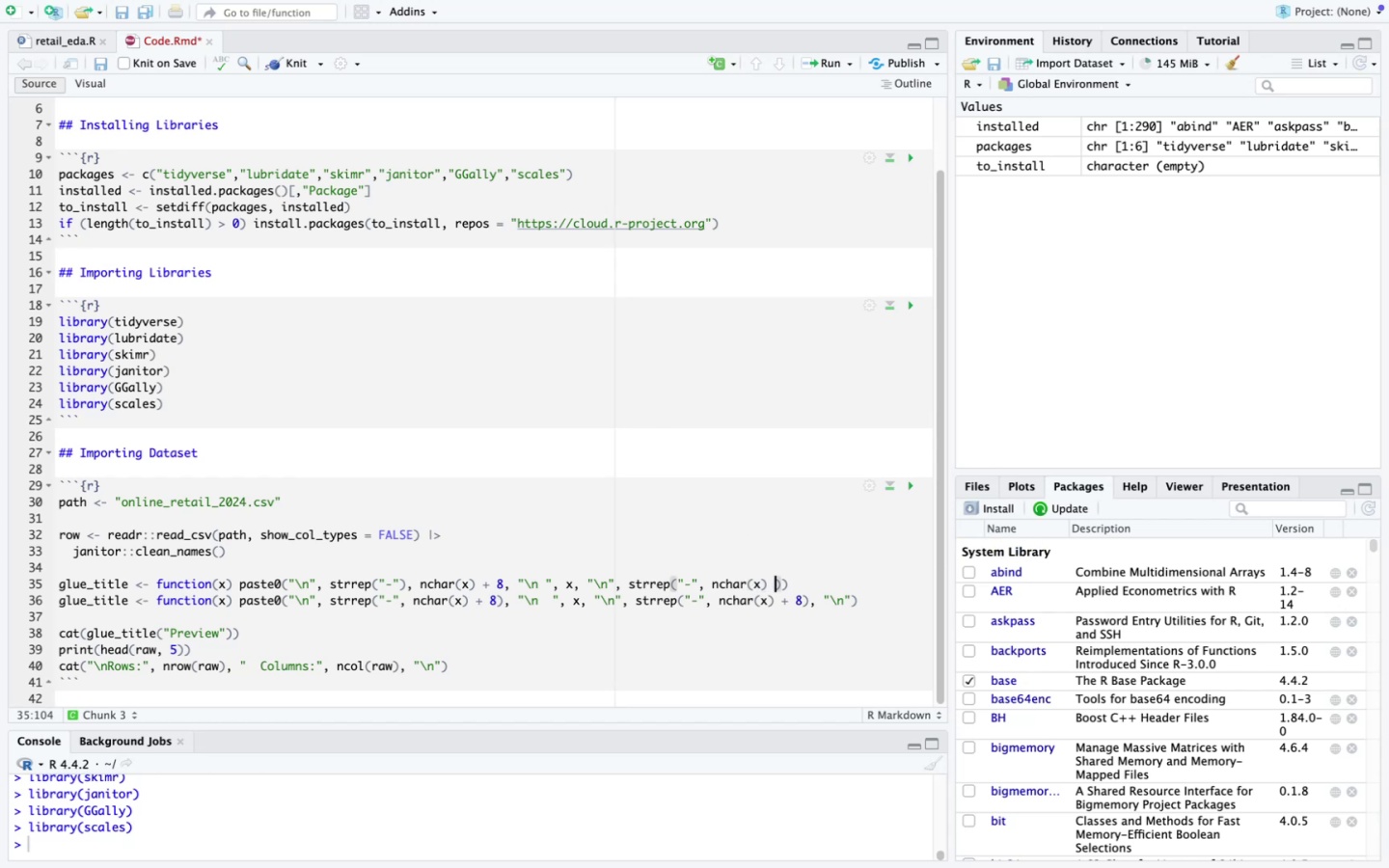 
key(Shift+ShiftLeft)
 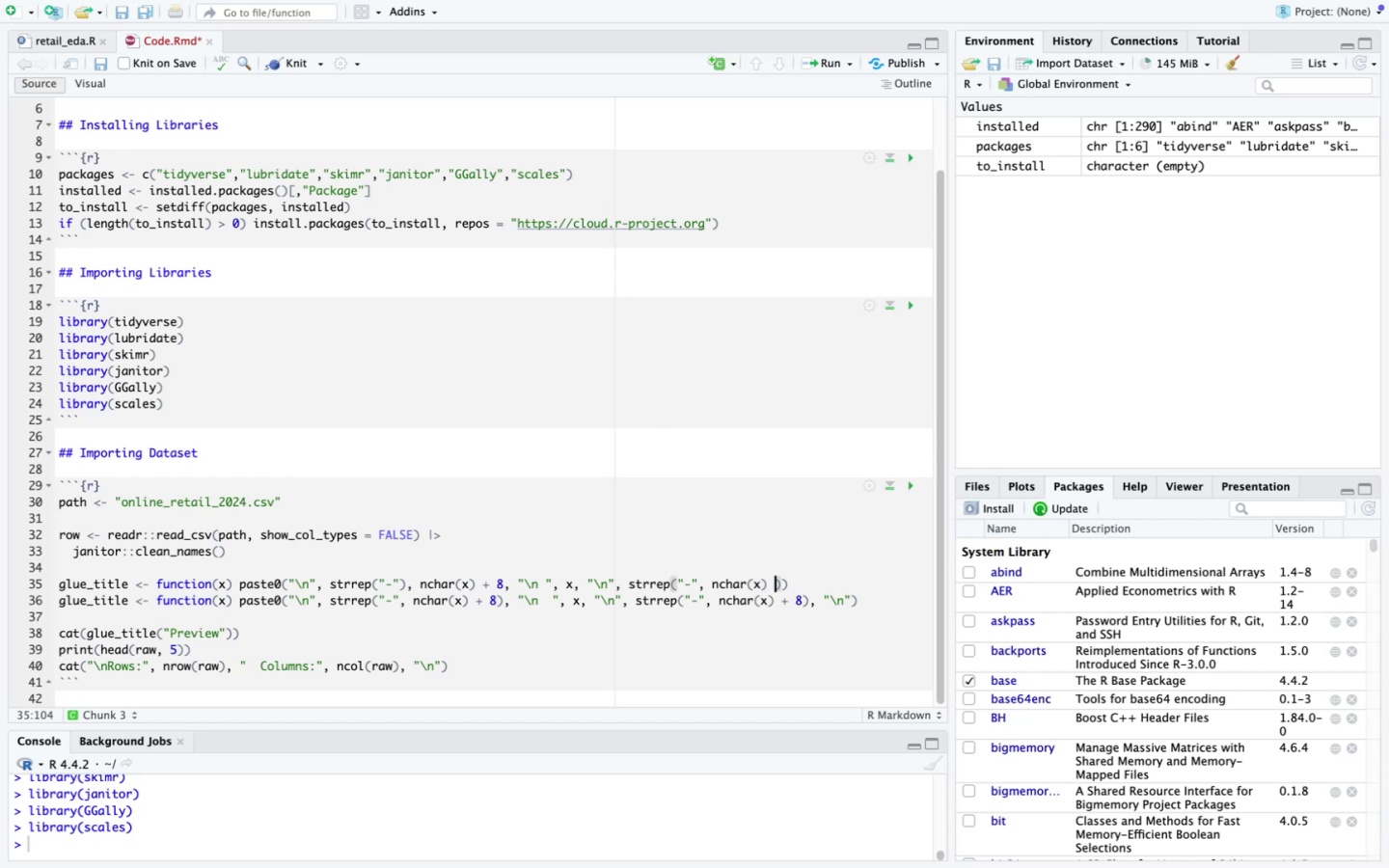 
key(Shift+Equal)
 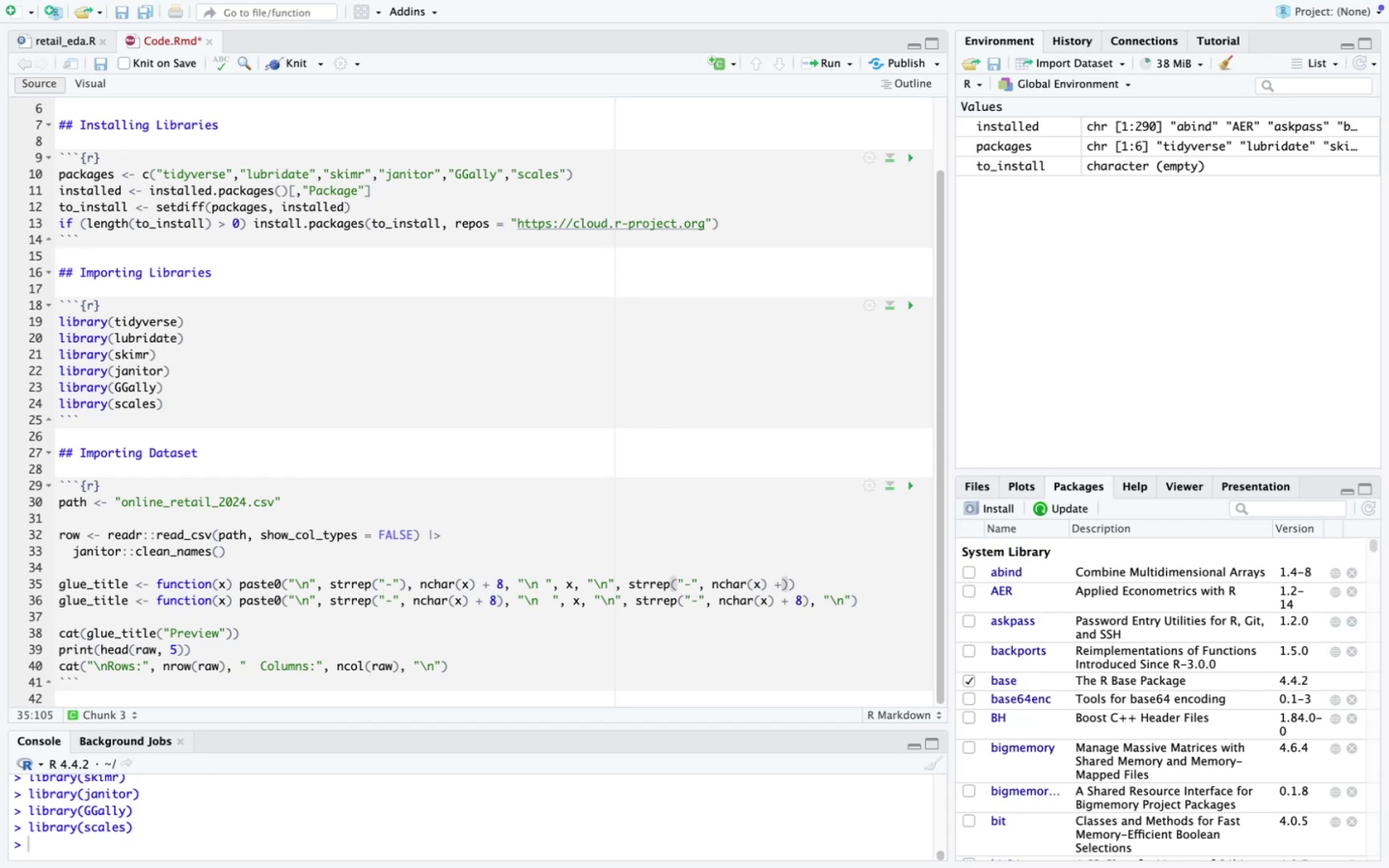 
key(Space)
 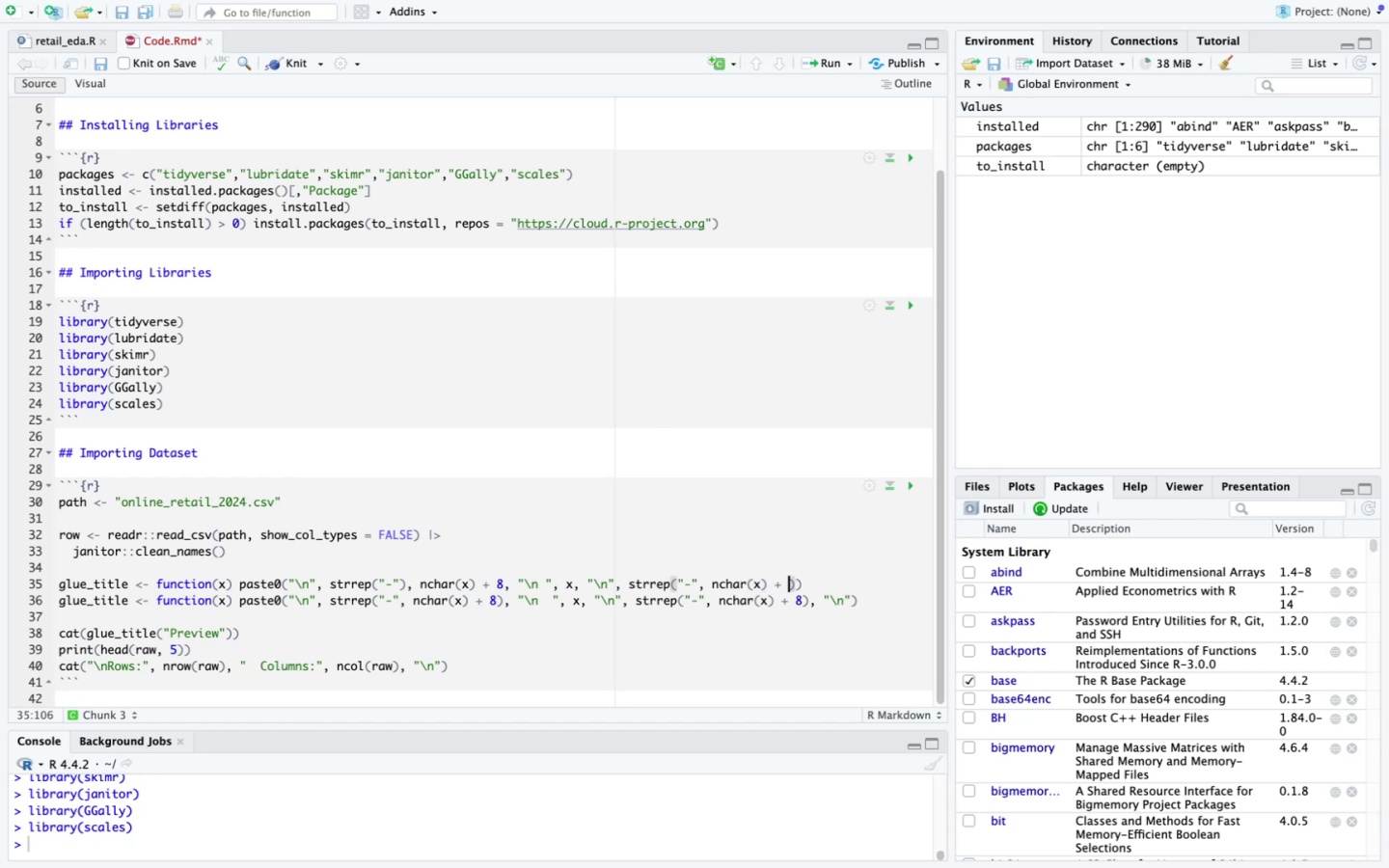 
key(8)
 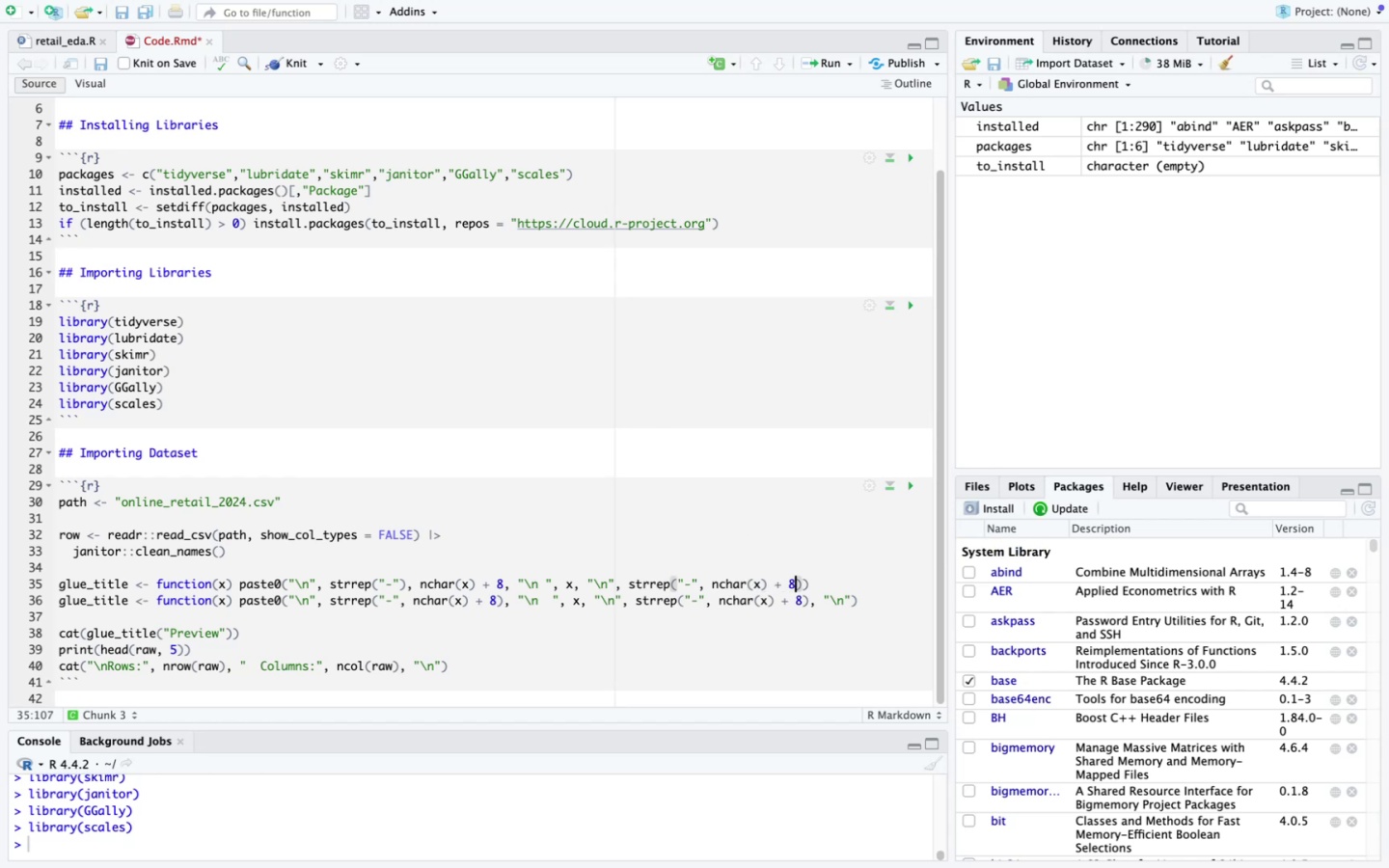 
key(ArrowRight)
 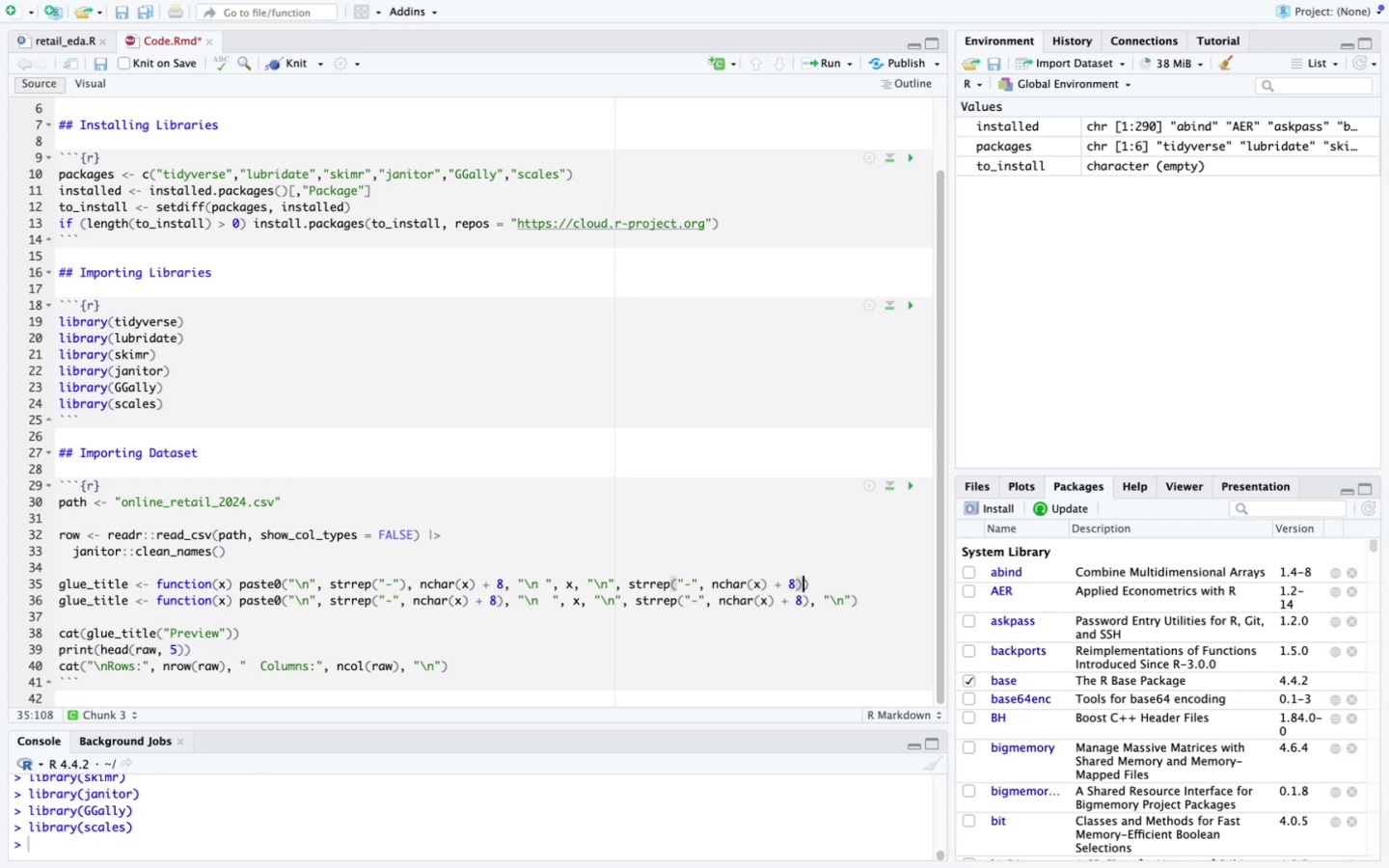 
key(Comma)
 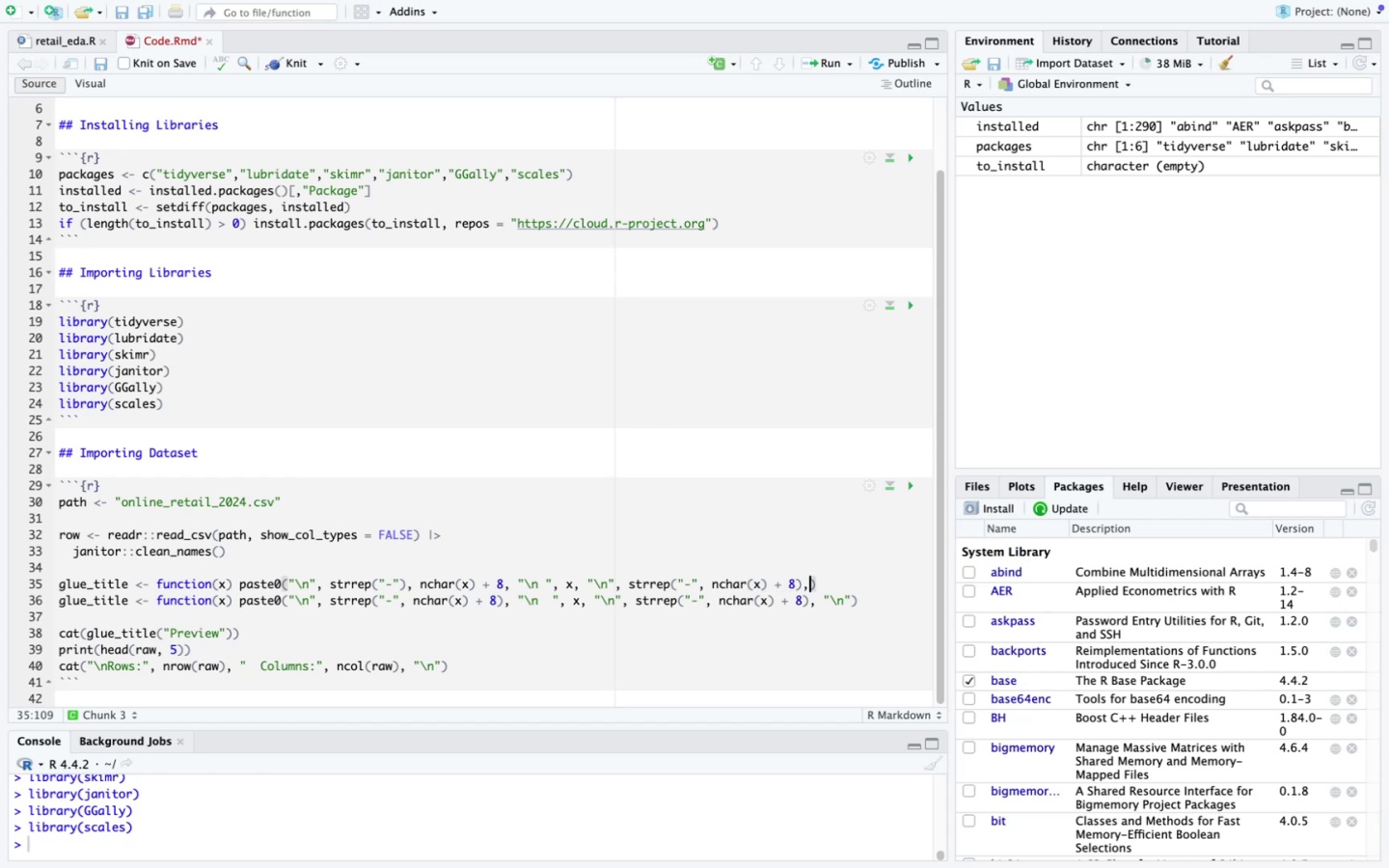 
key(Space)
 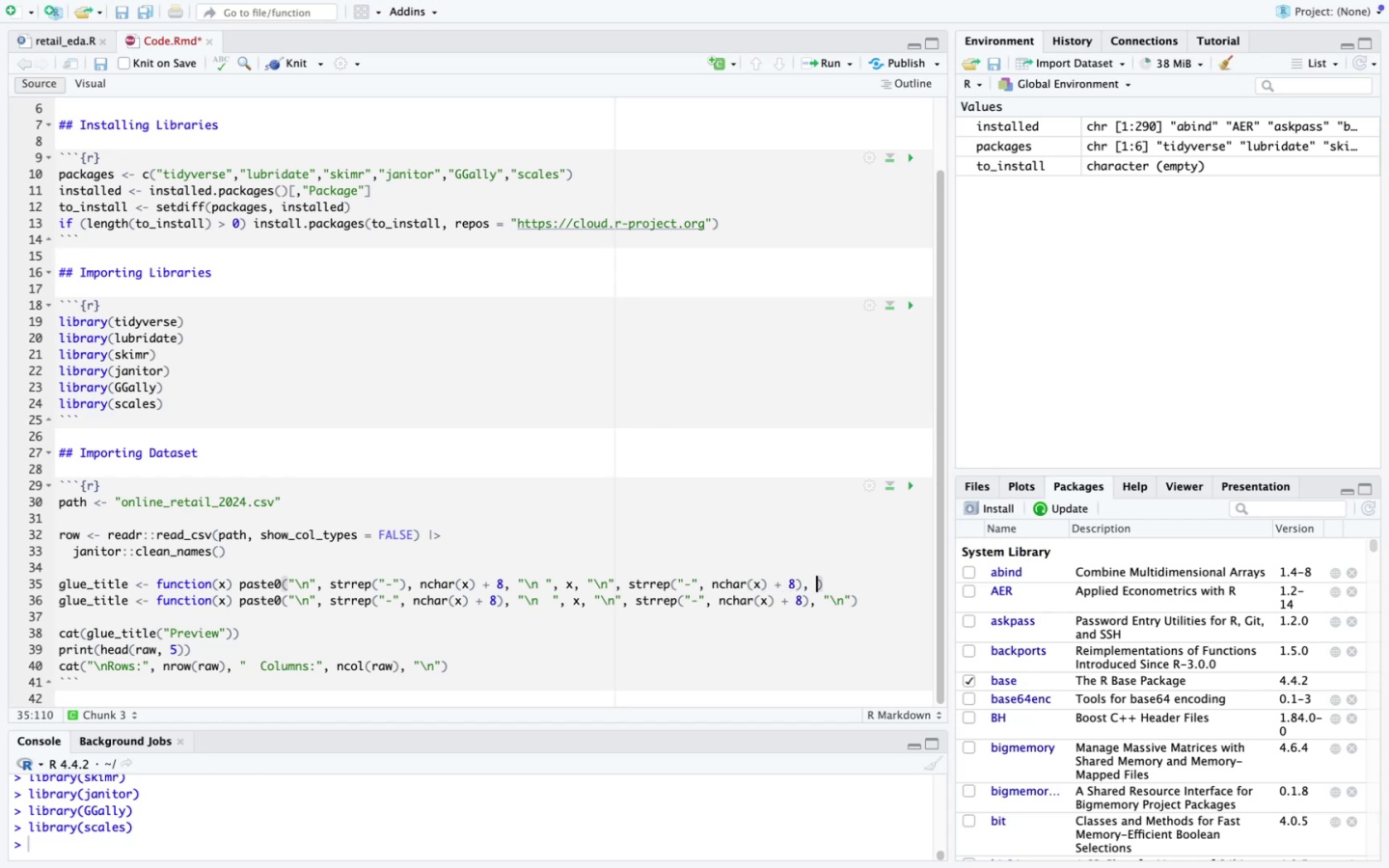 
key(Shift+Quote)
 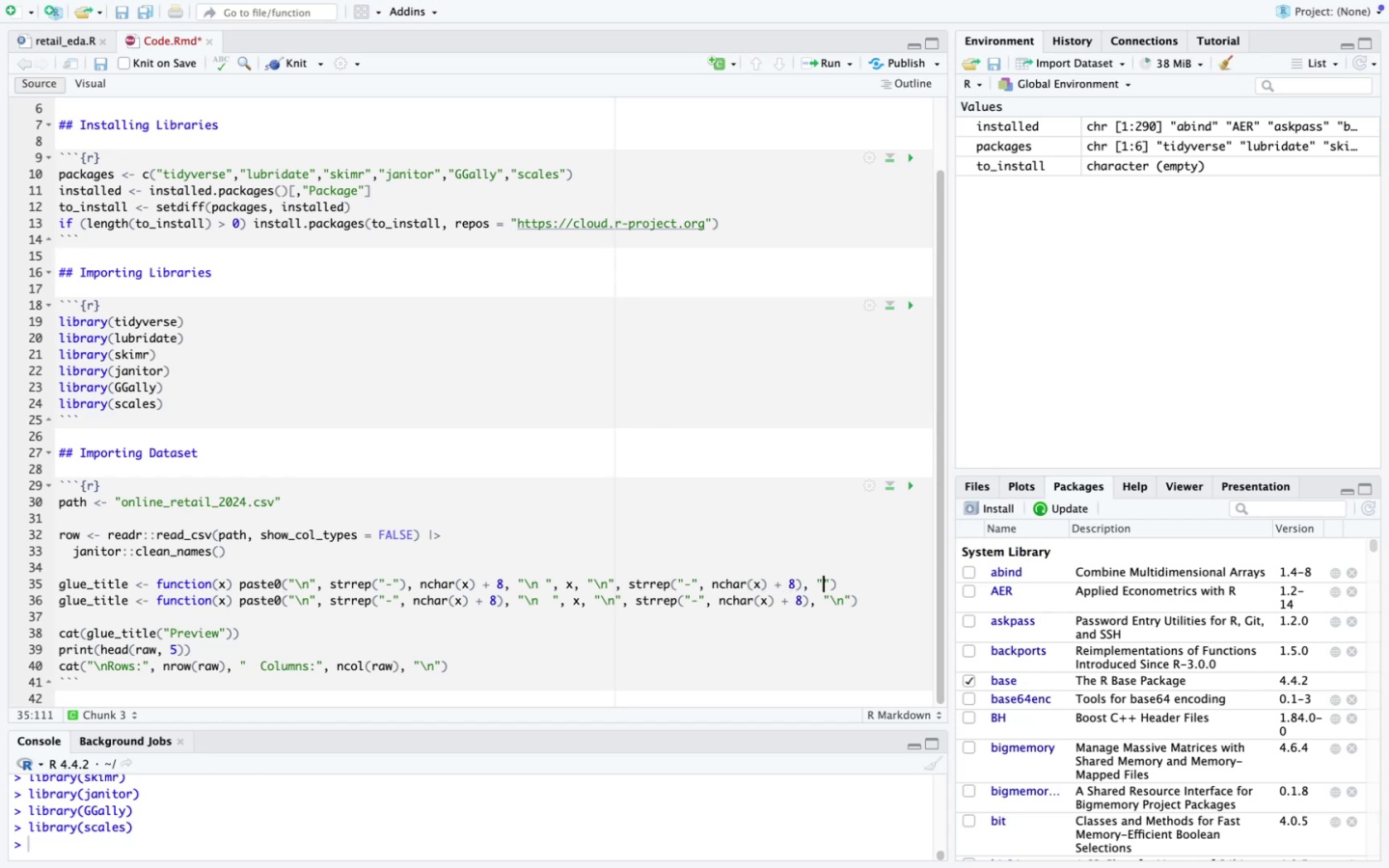 
key(Backslash)
 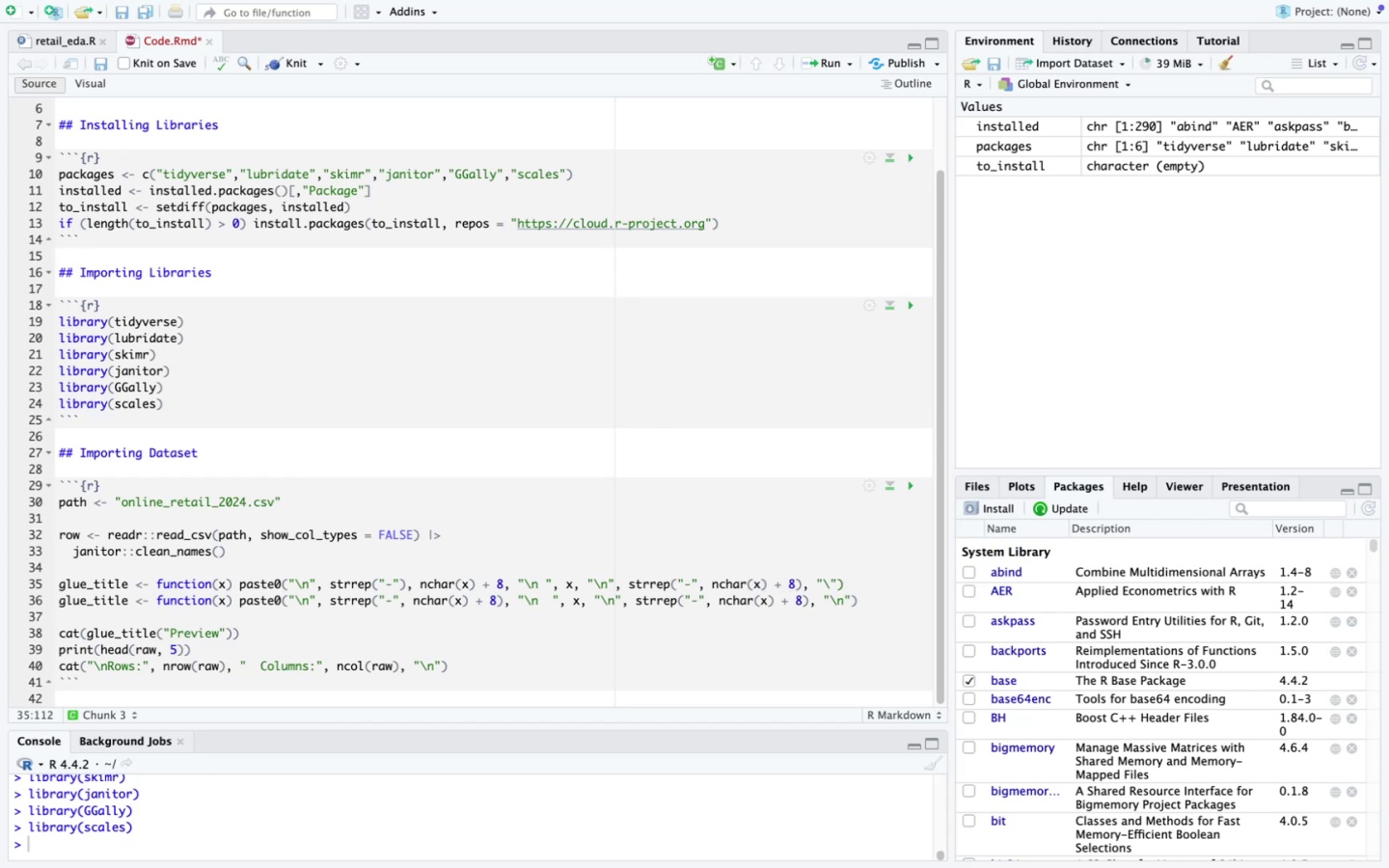 
key(N)
 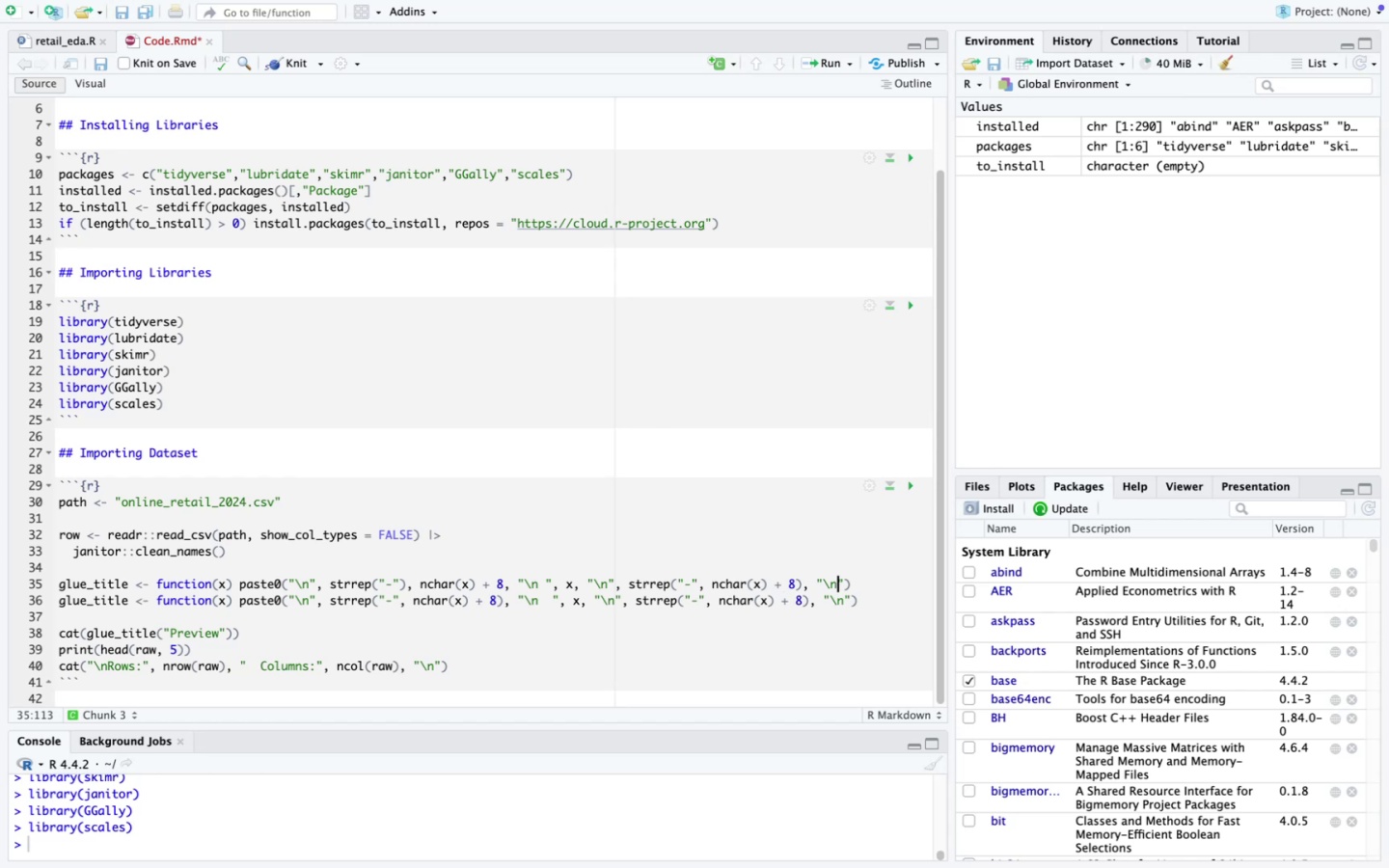 
key(ArrowDown)
 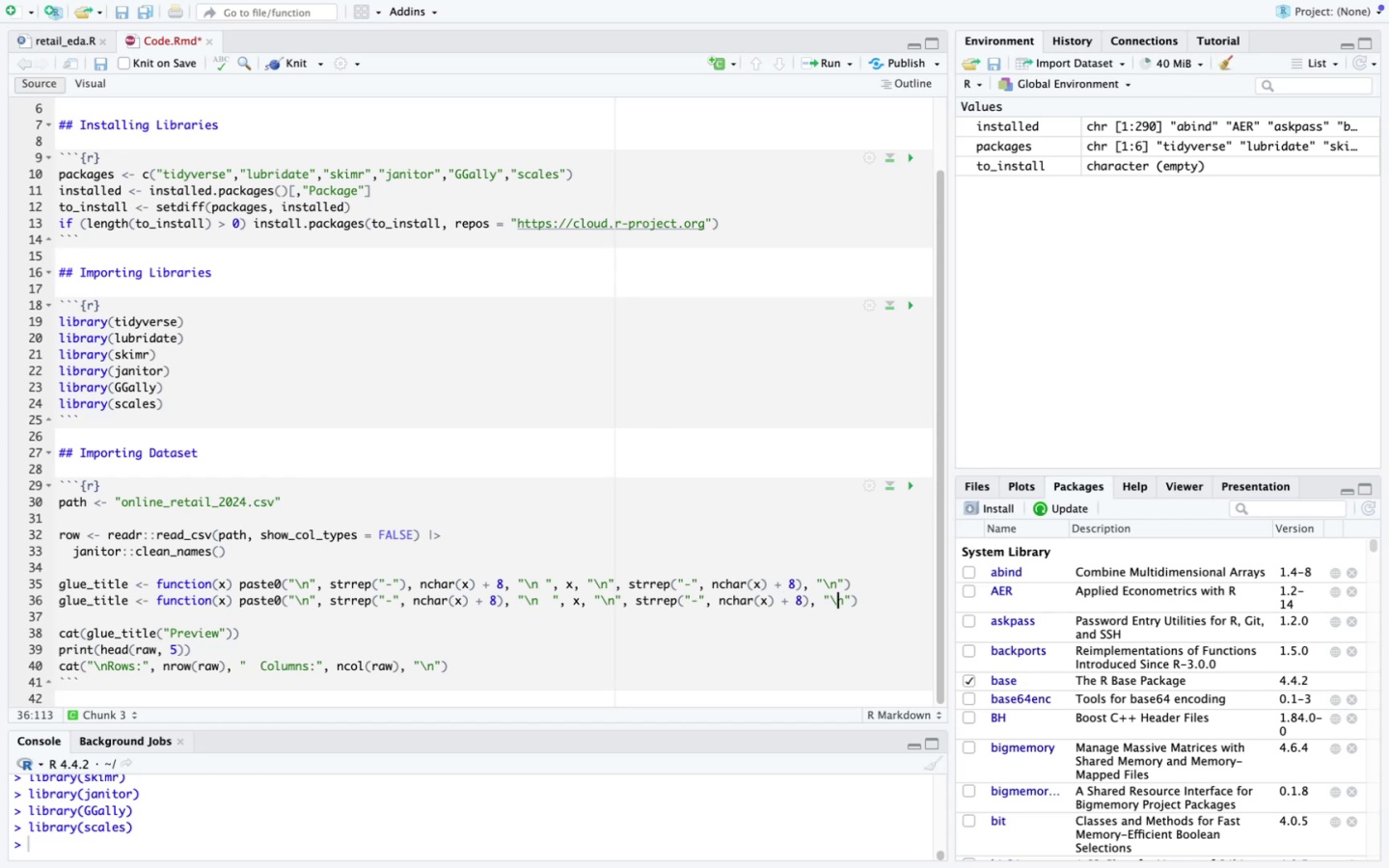 
hold_key(key=ArrowLeft, duration=1.51)
 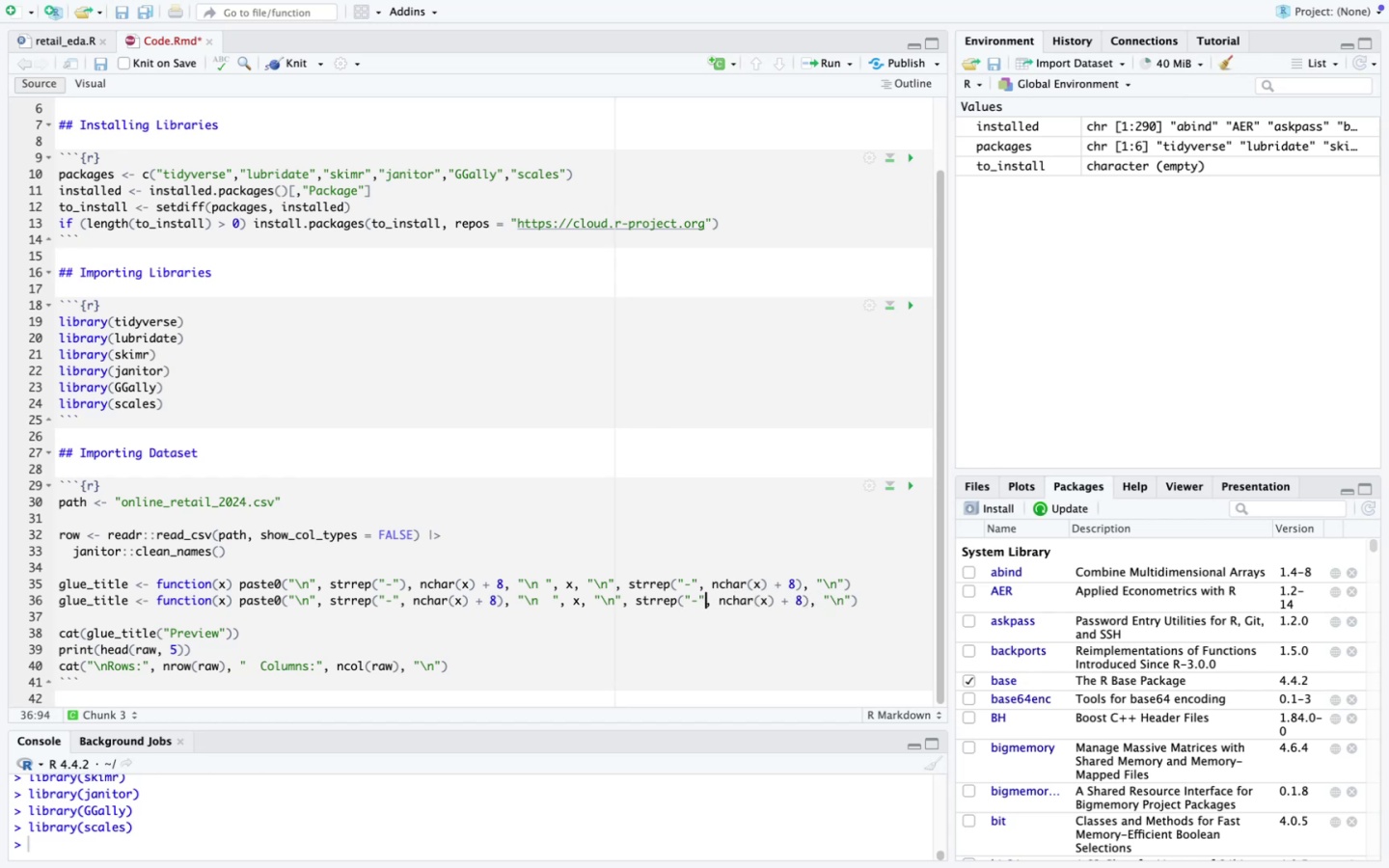 
hold_key(key=ArrowLeft, duration=1.5)
 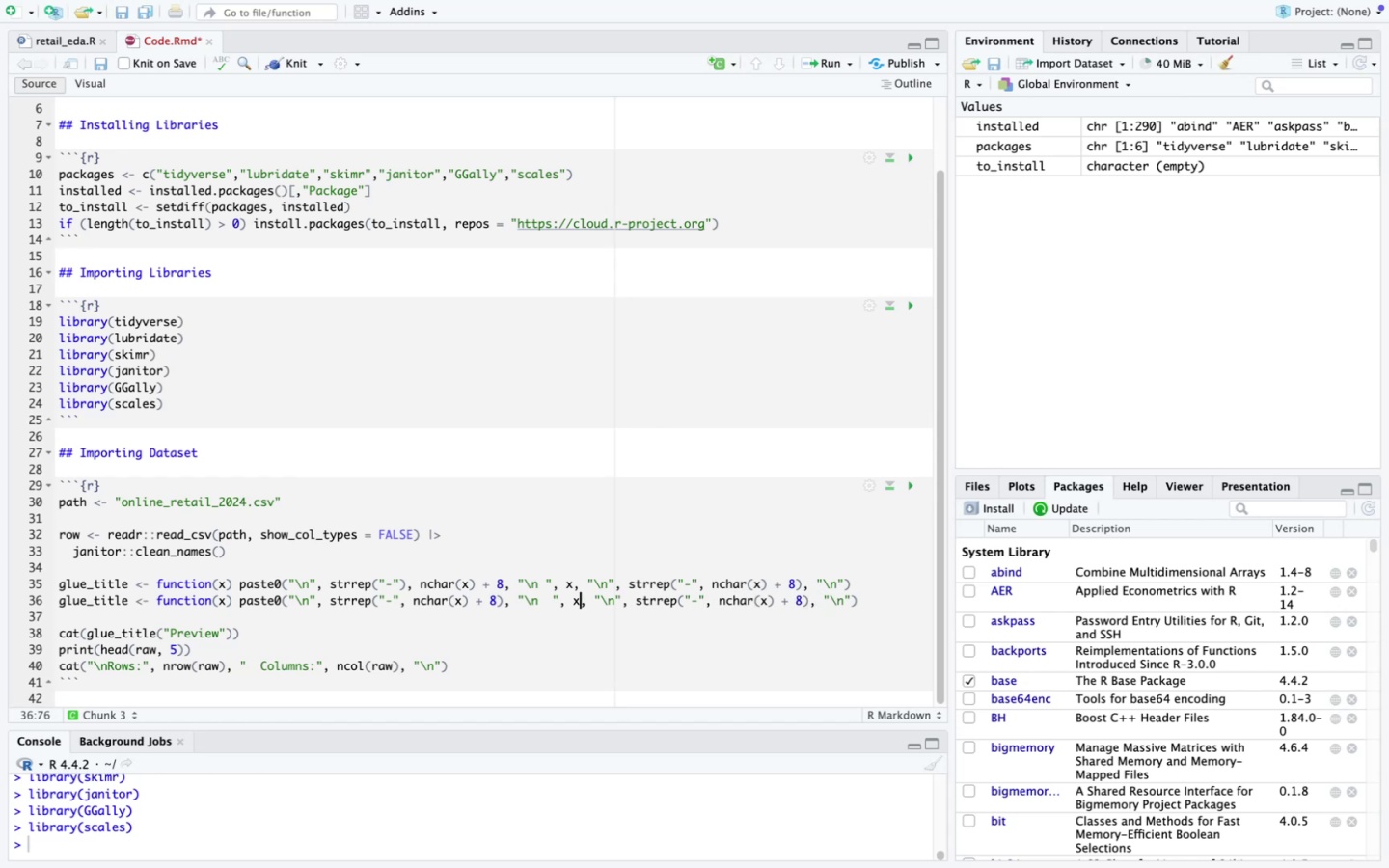 
hold_key(key=ArrowLeft, duration=1.5)
 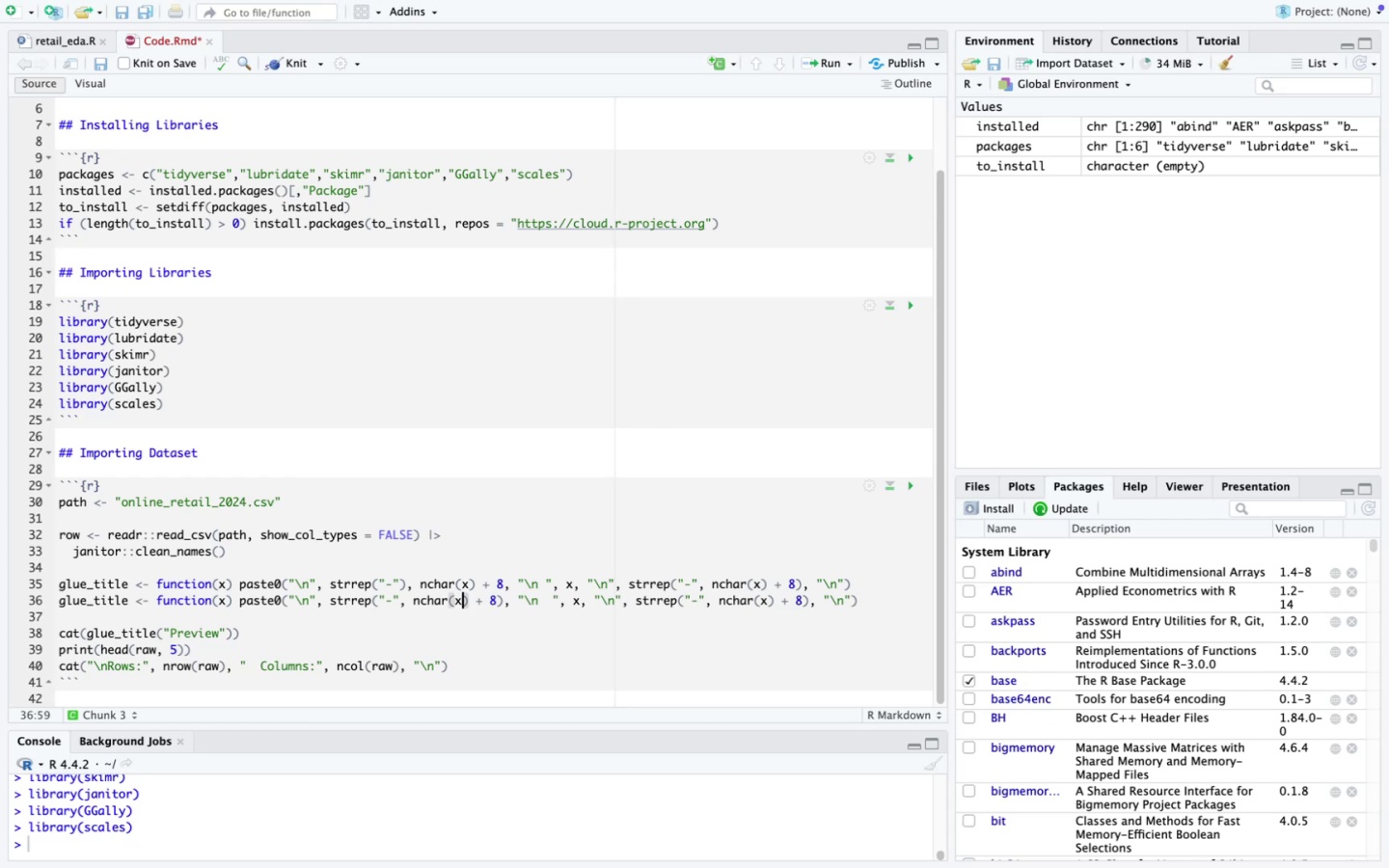 
hold_key(key=ArrowLeft, duration=0.34)
 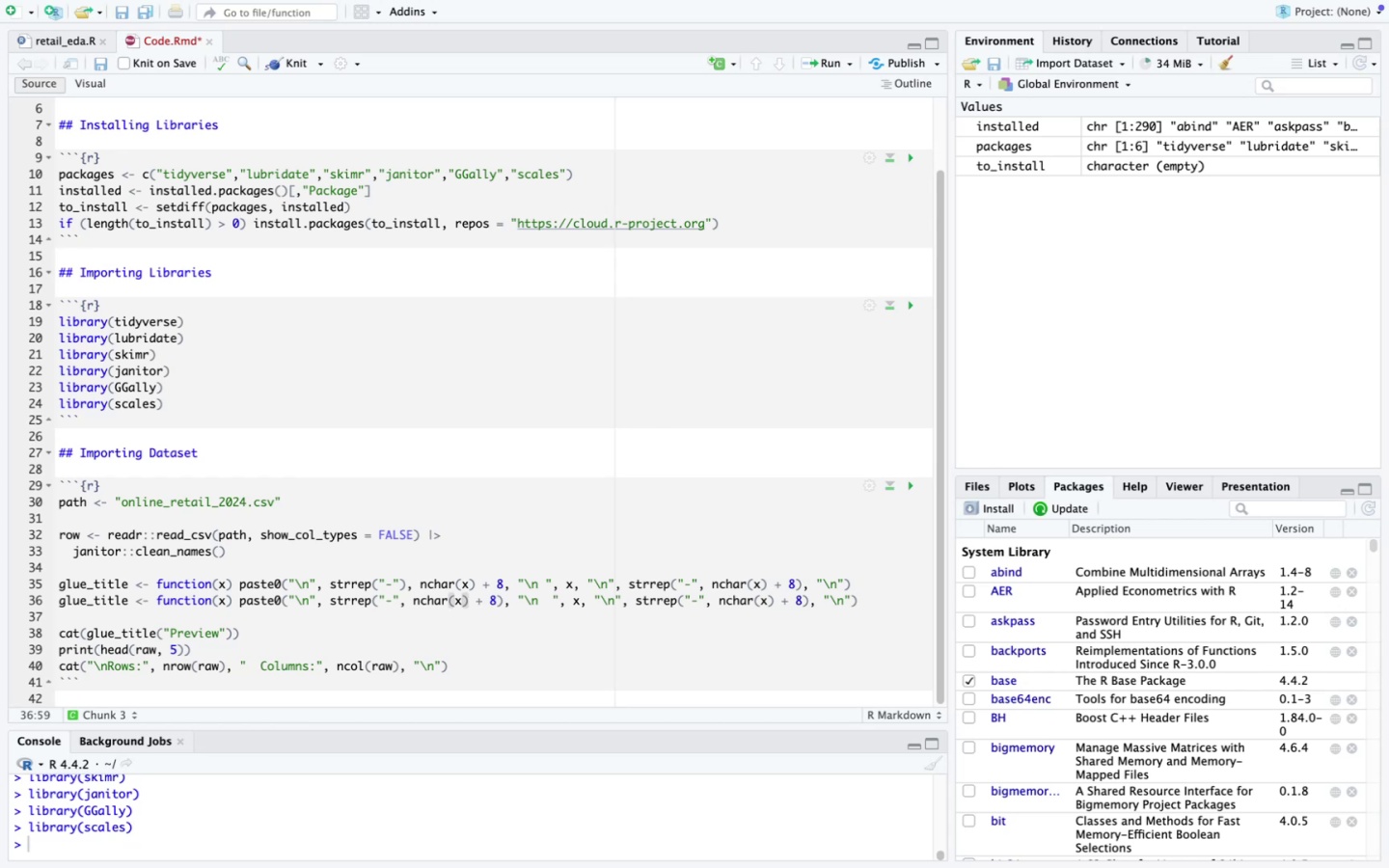 
key(ArrowUp)
 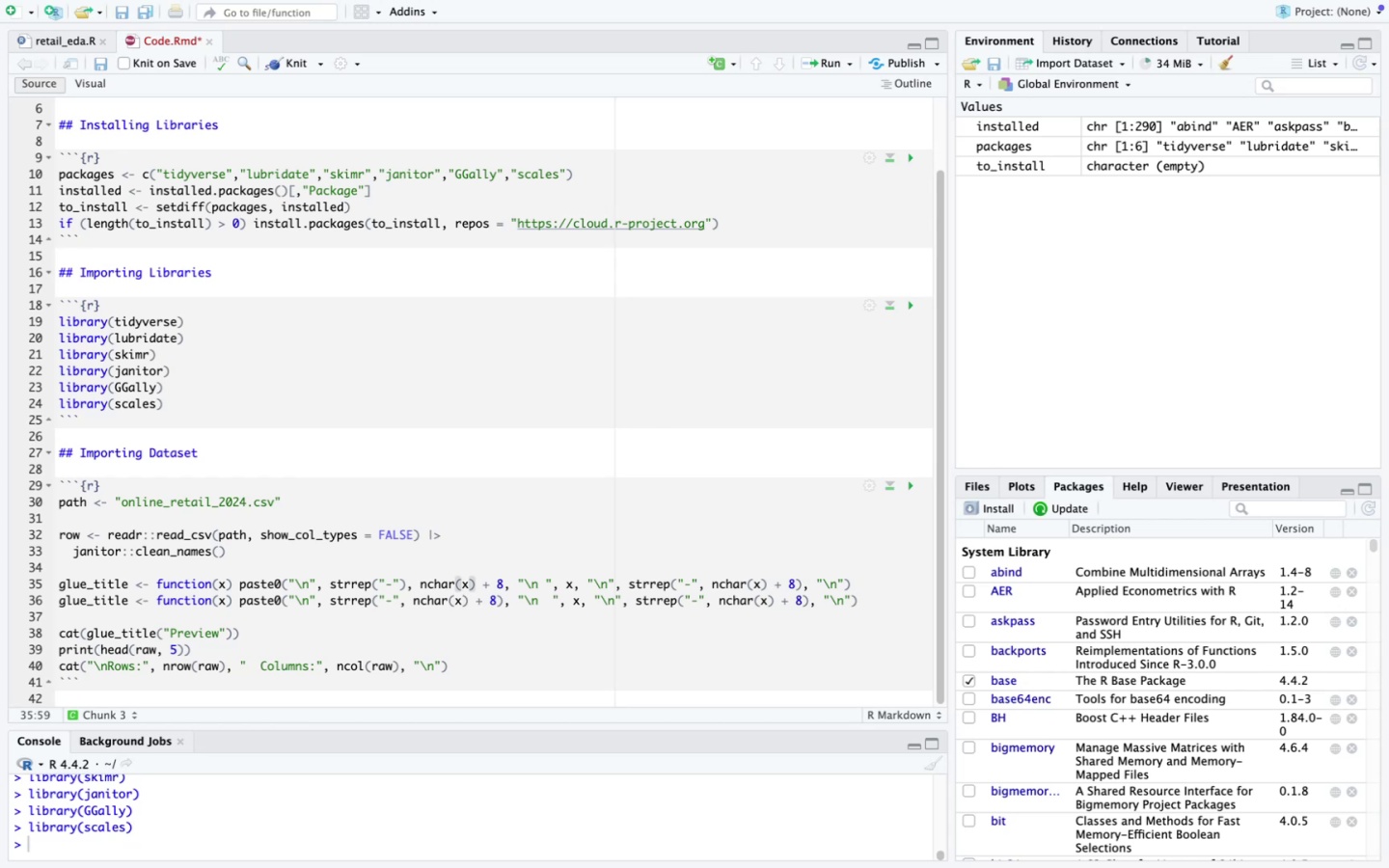 
key(ArrowLeft)
 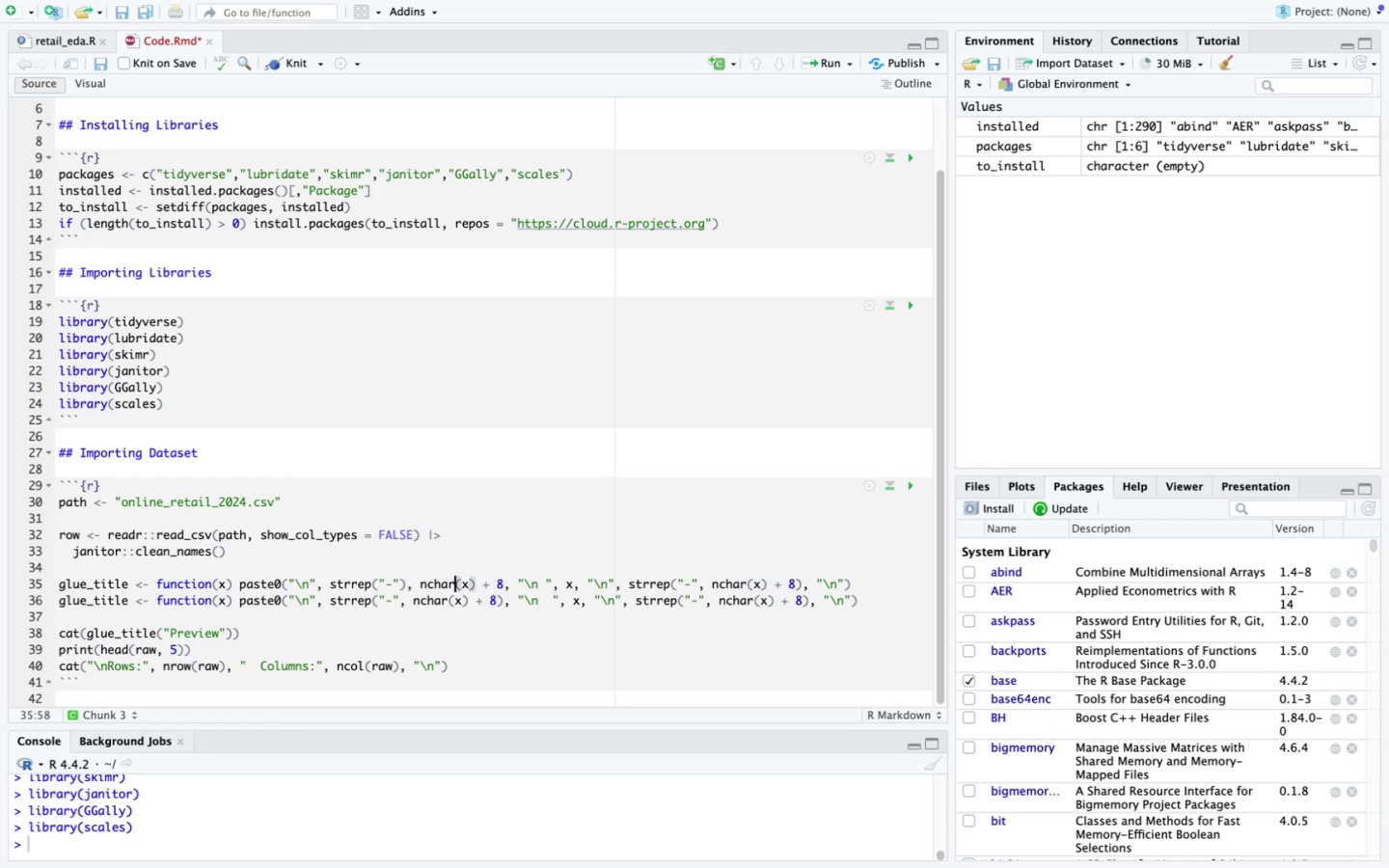 
key(ArrowLeft)
 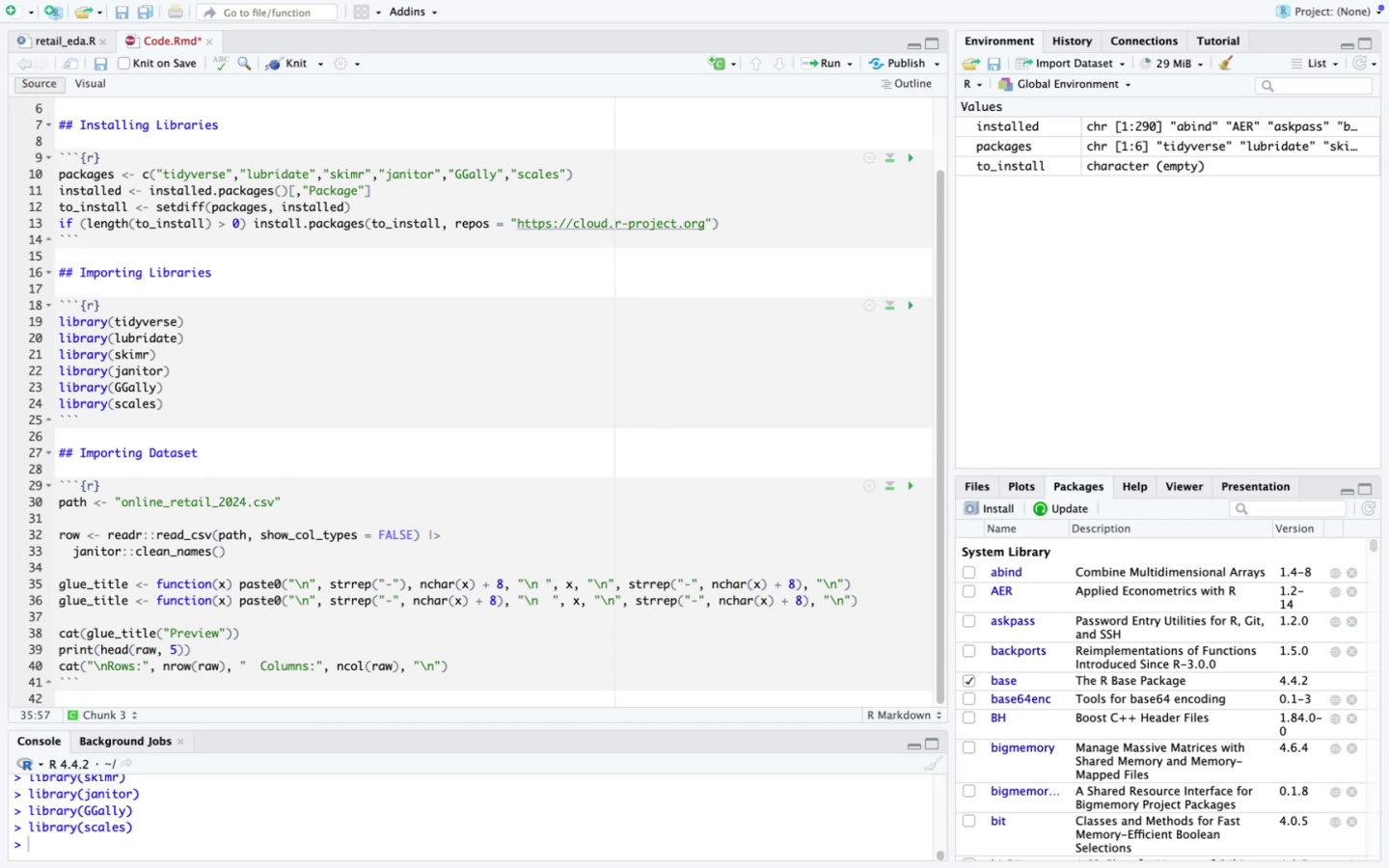 
wait(11.68)
 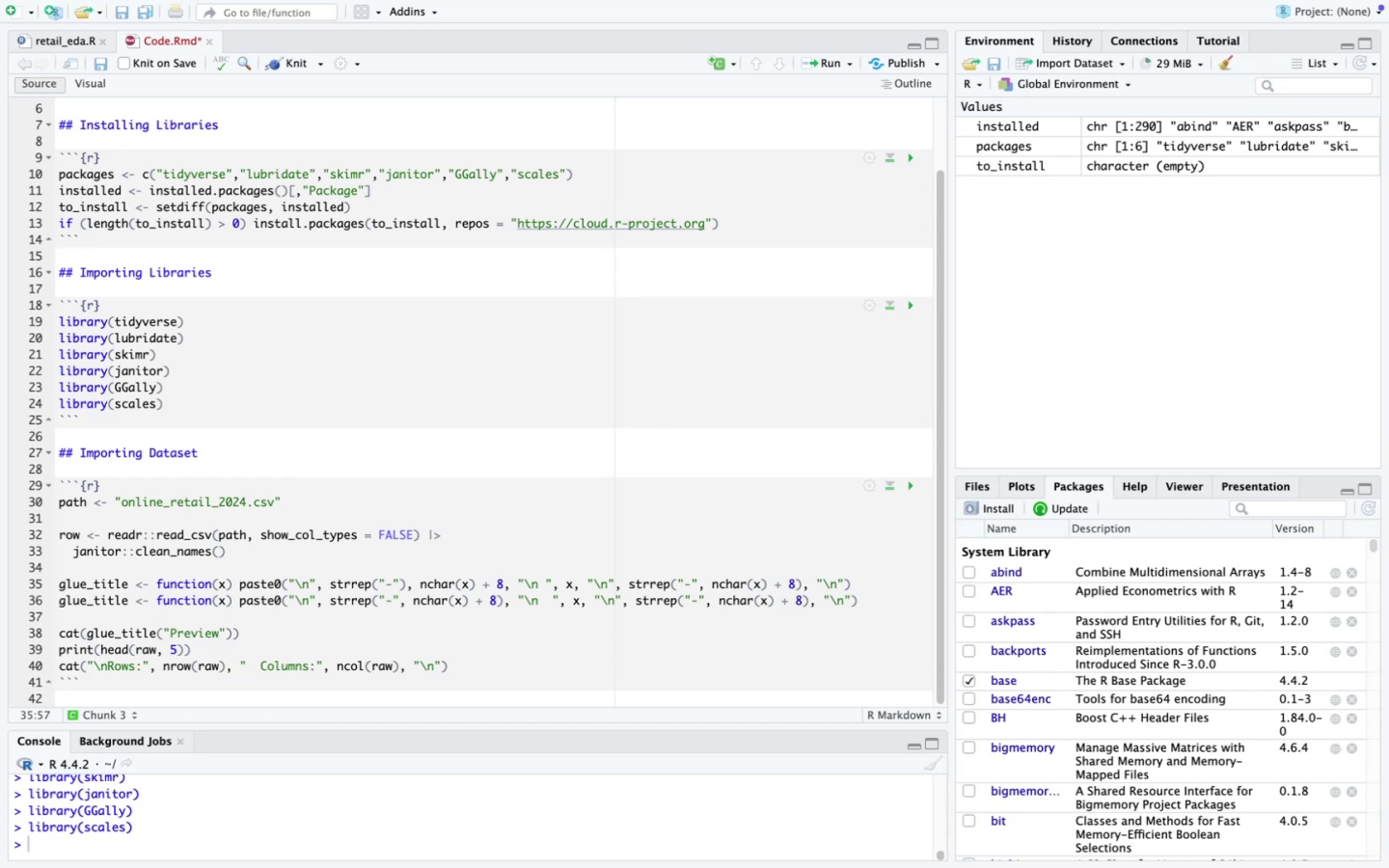 
left_click([155, 570])
 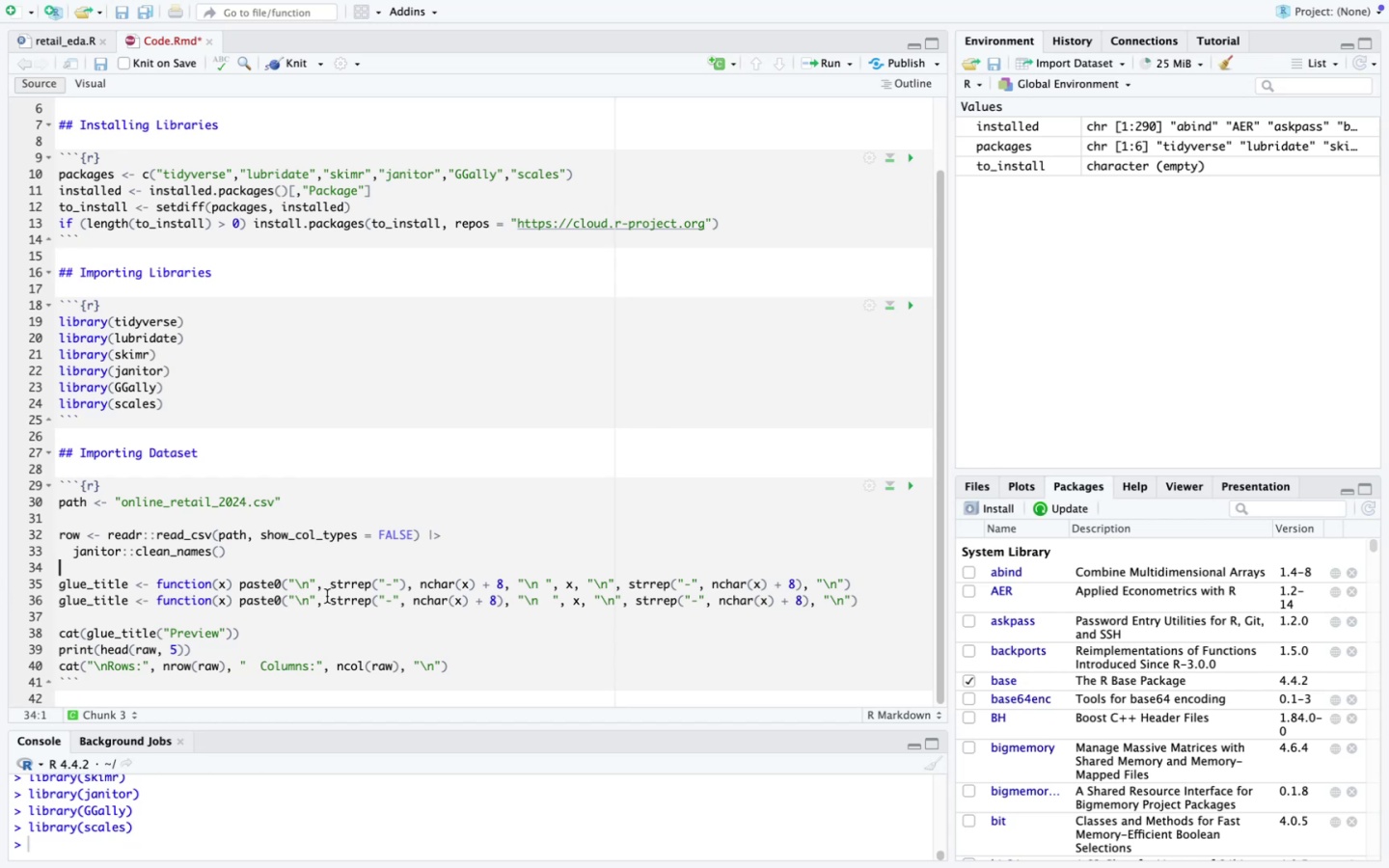 
wait(5.45)
 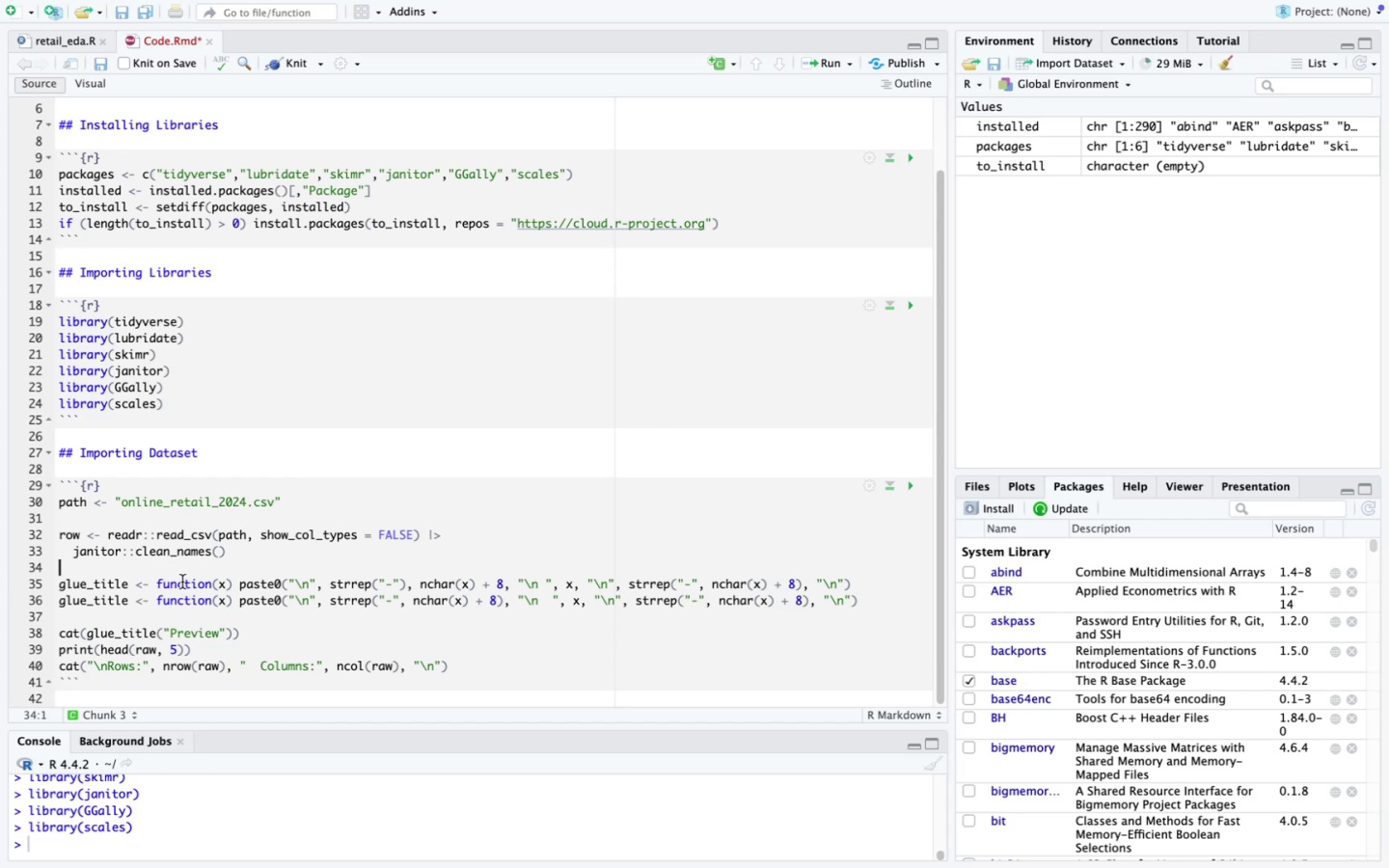 
left_click([403, 600])
 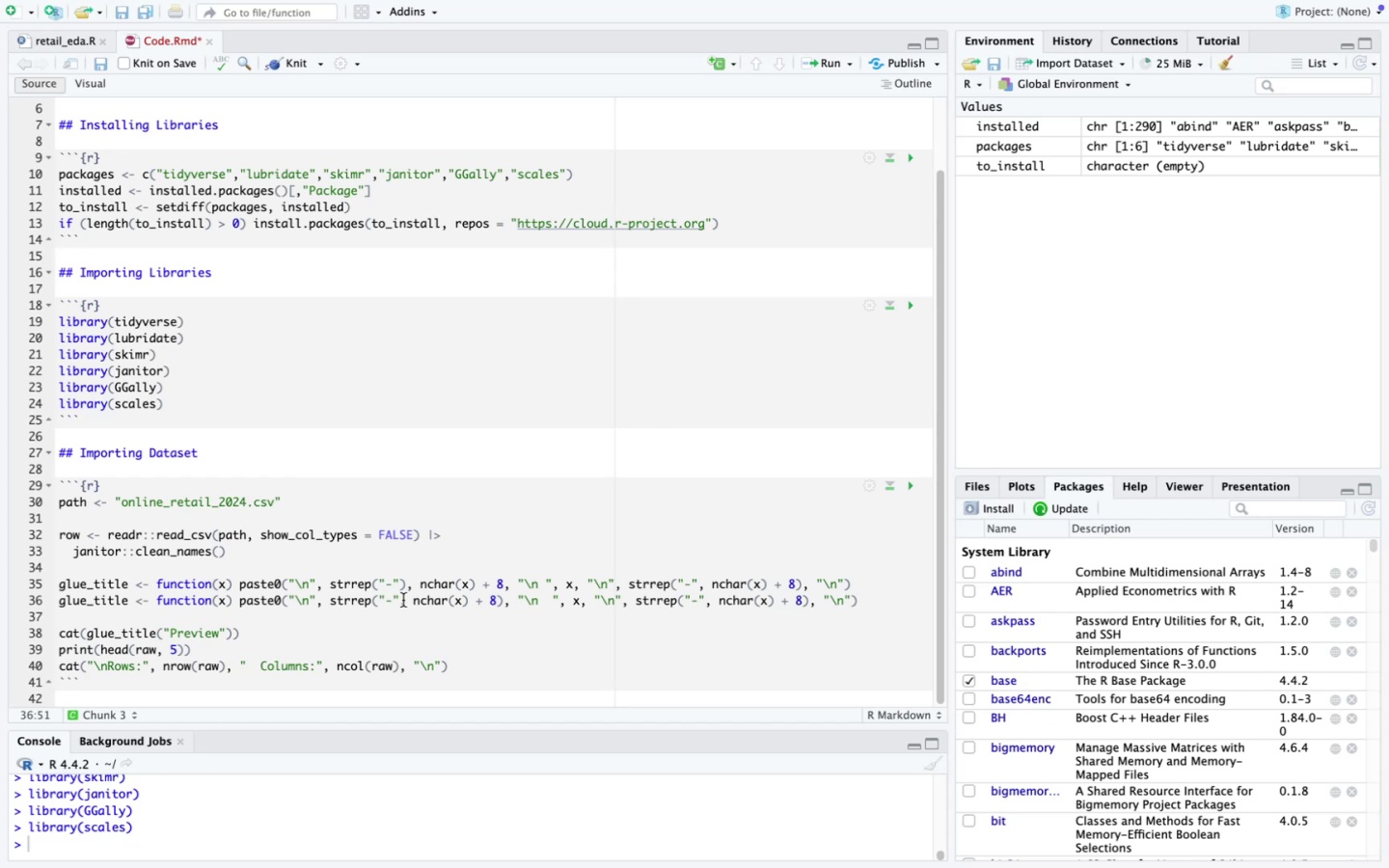 
key(ArrowLeft)
 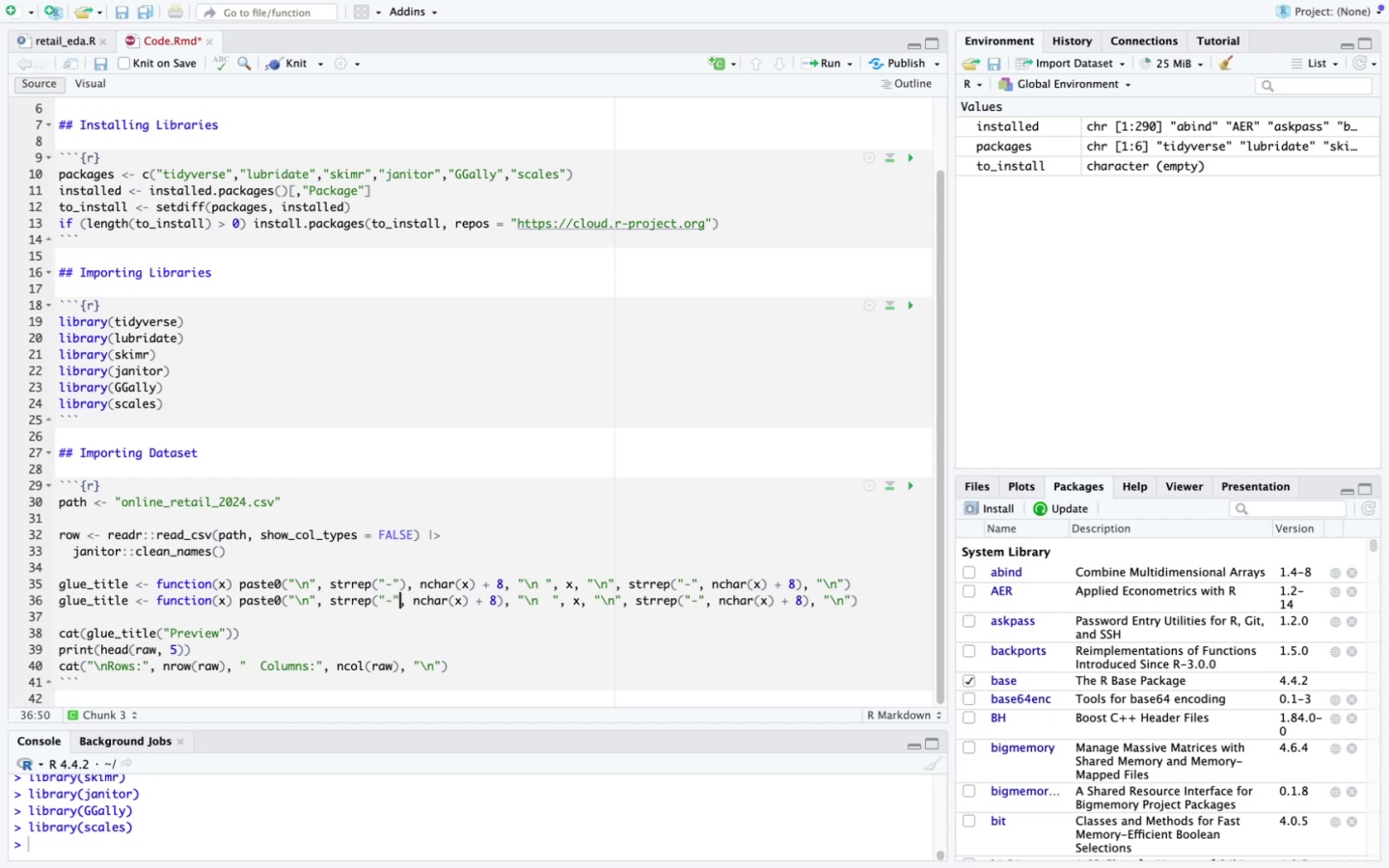 
key(Shift+0)
 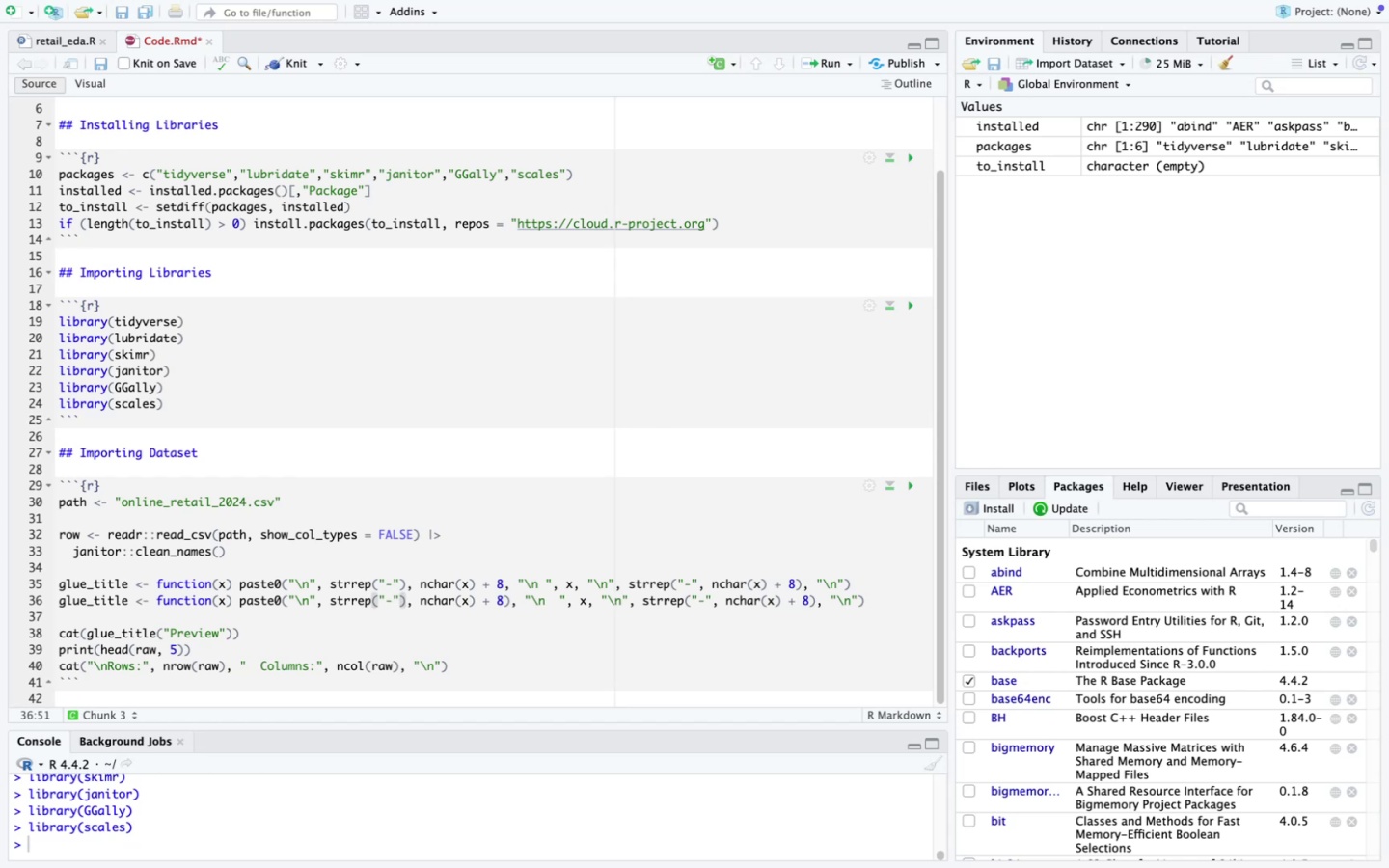 
key(ArrowRight)
 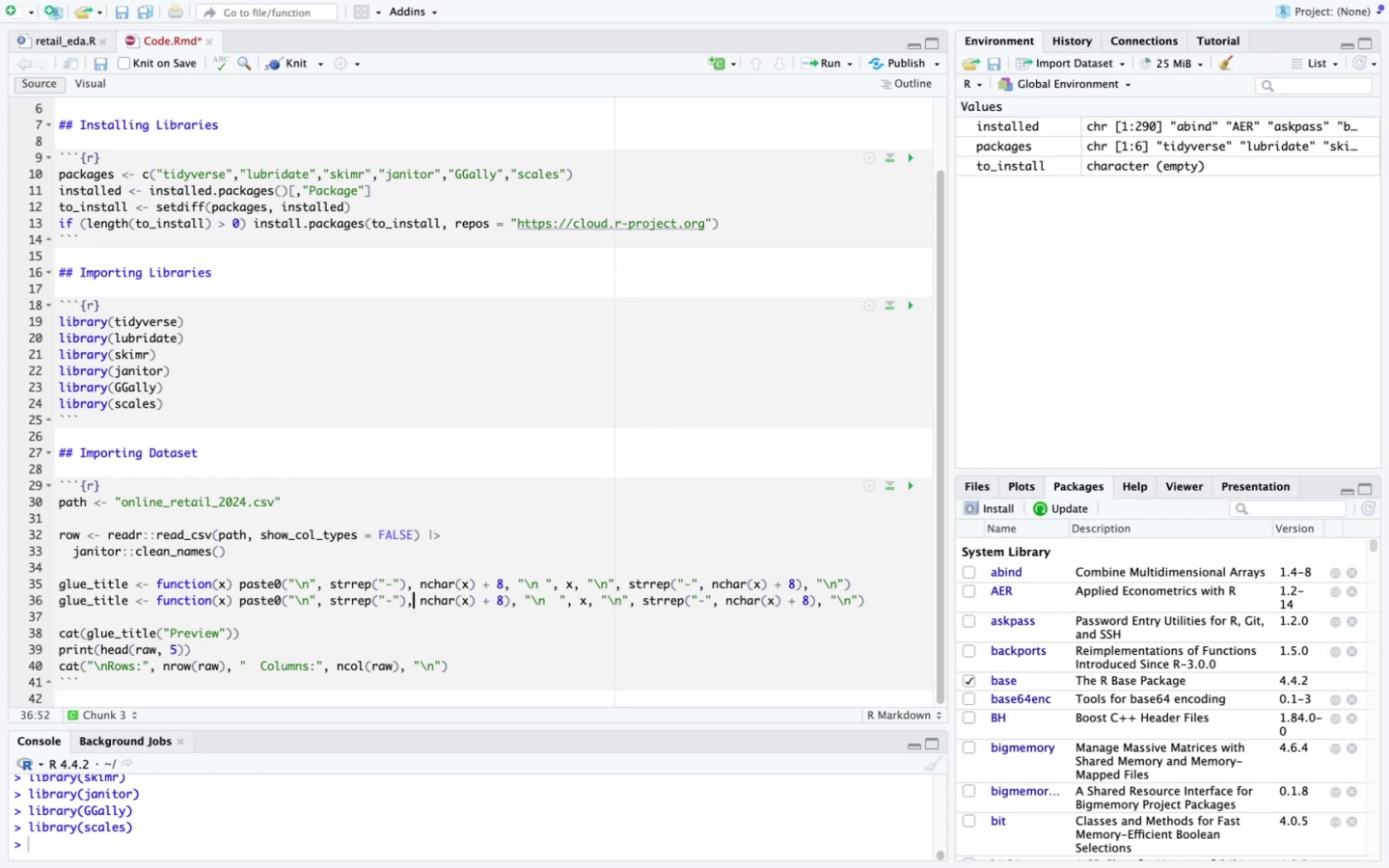 
hold_key(key=ArrowRight, duration=1.47)
 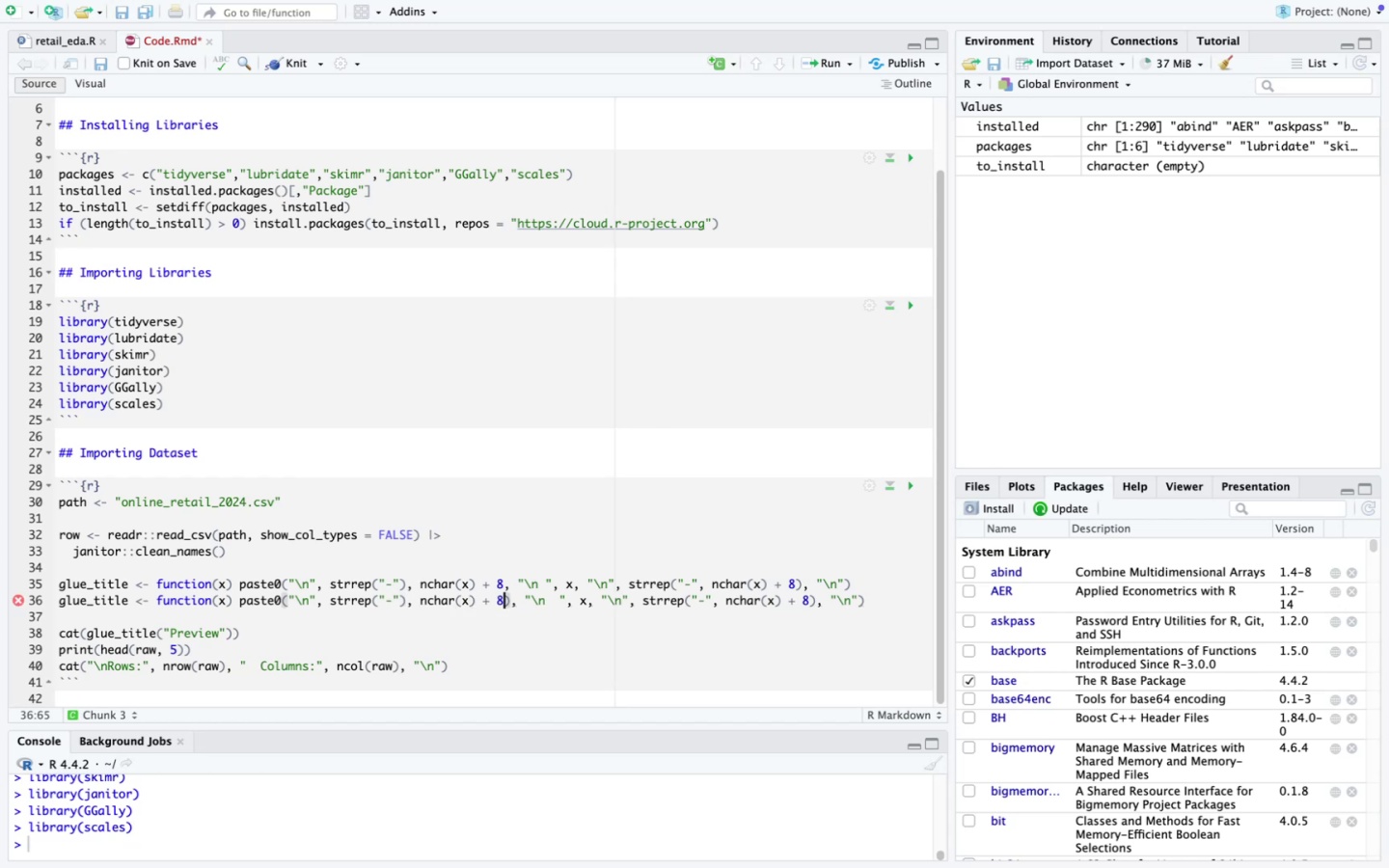 
key(ArrowRight)
 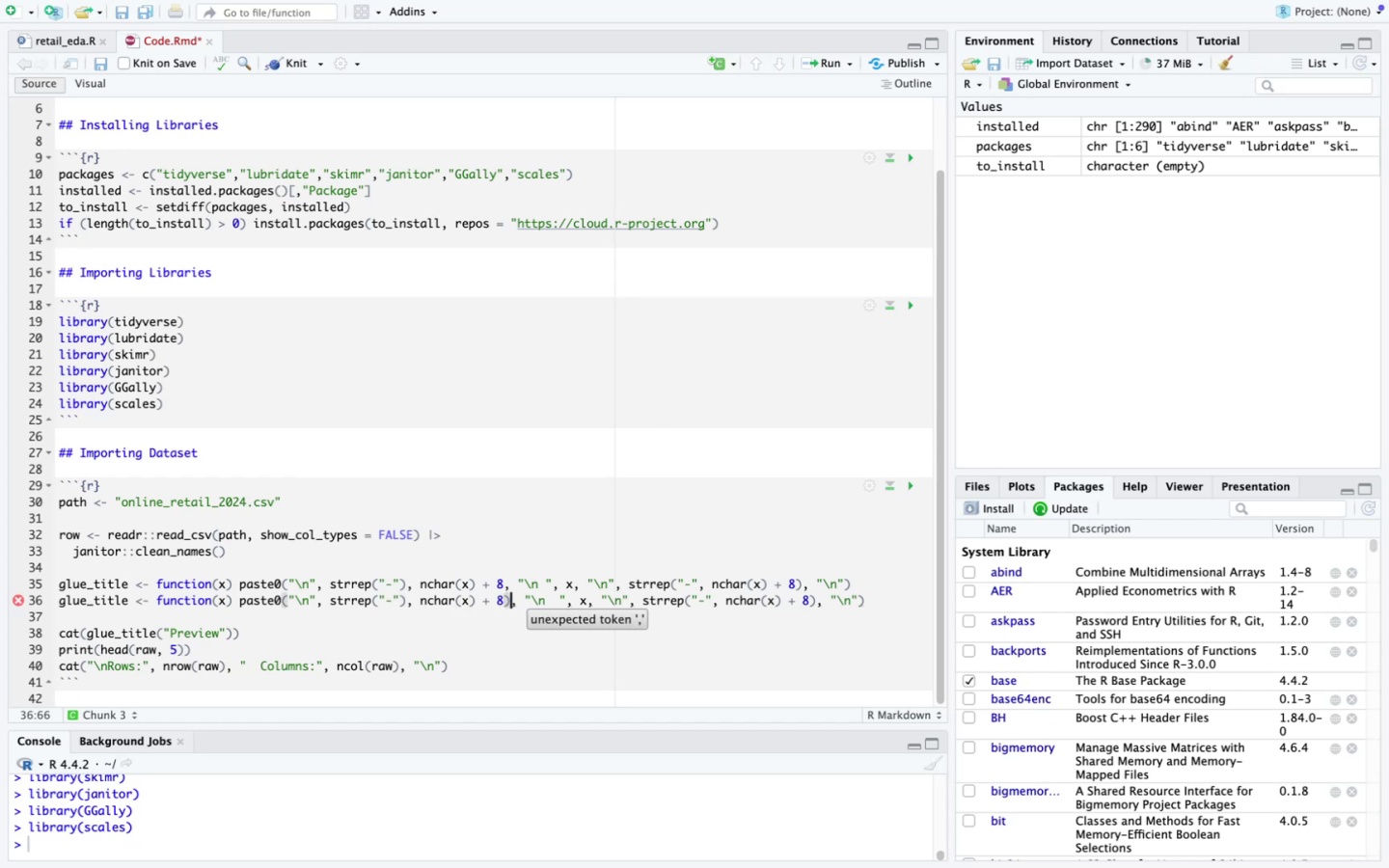 
key(Meta+CommandLeft)
 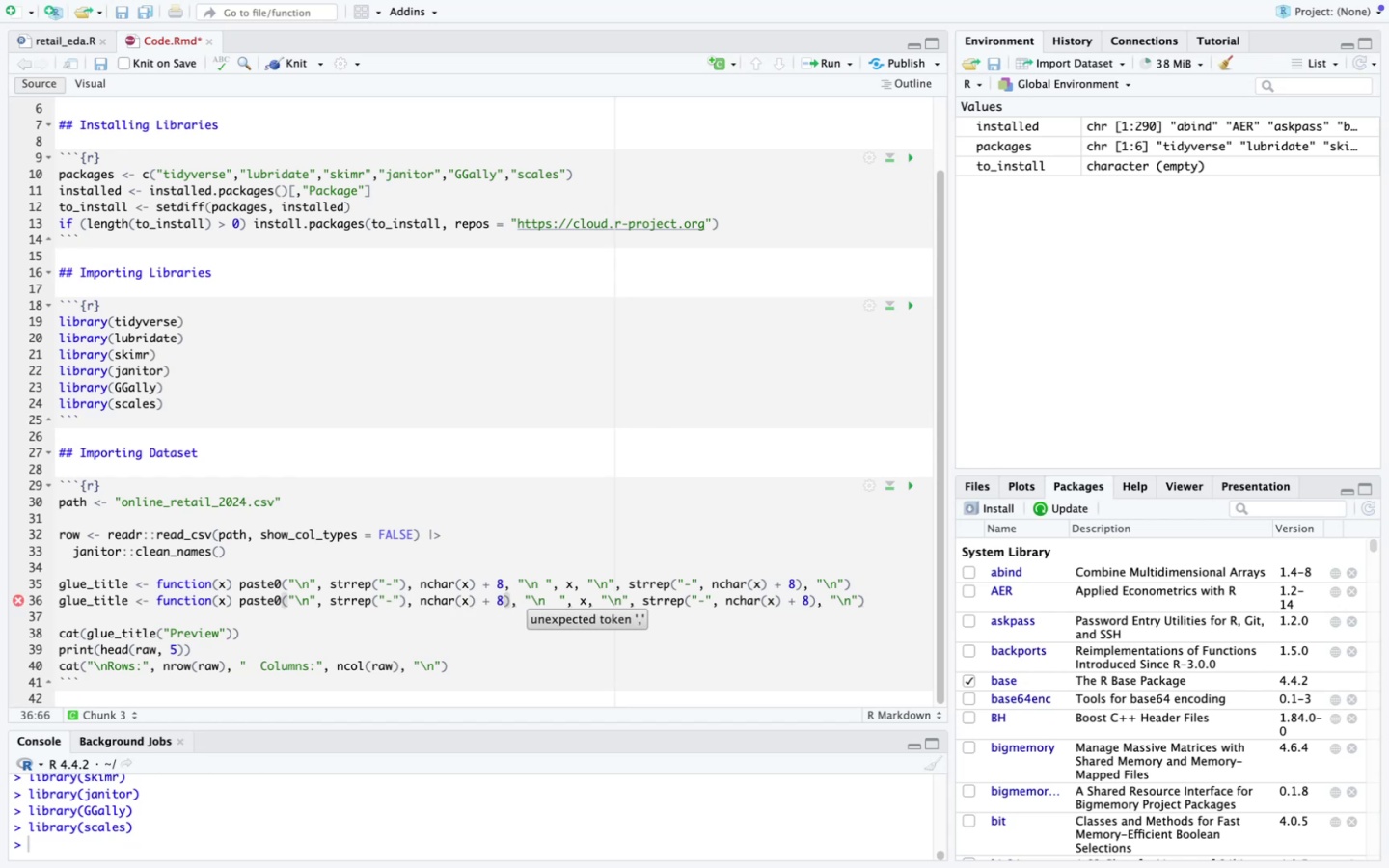 
key(Meta+Z)
 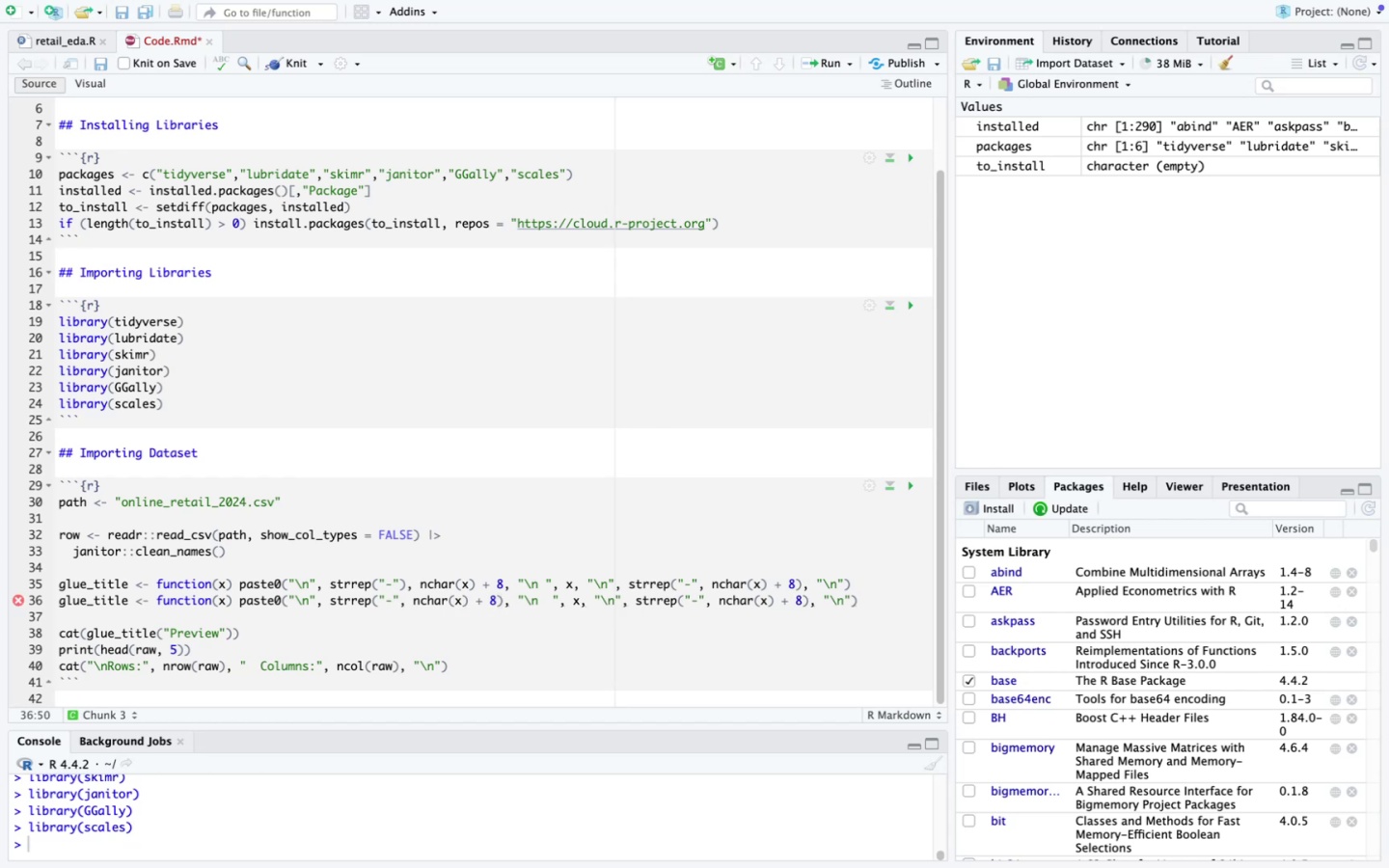 
key(ArrowUp)
 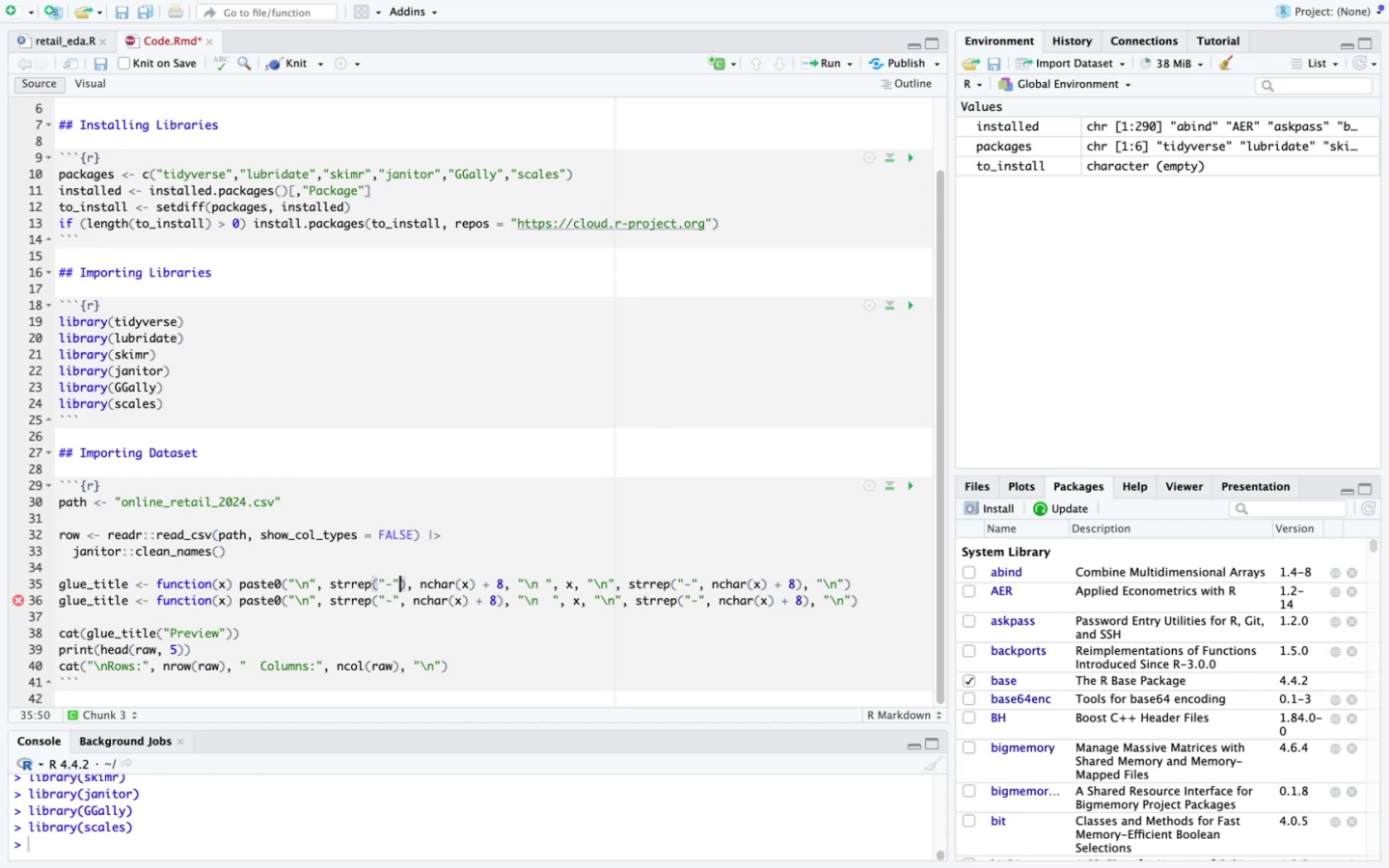 
key(ArrowRight)
 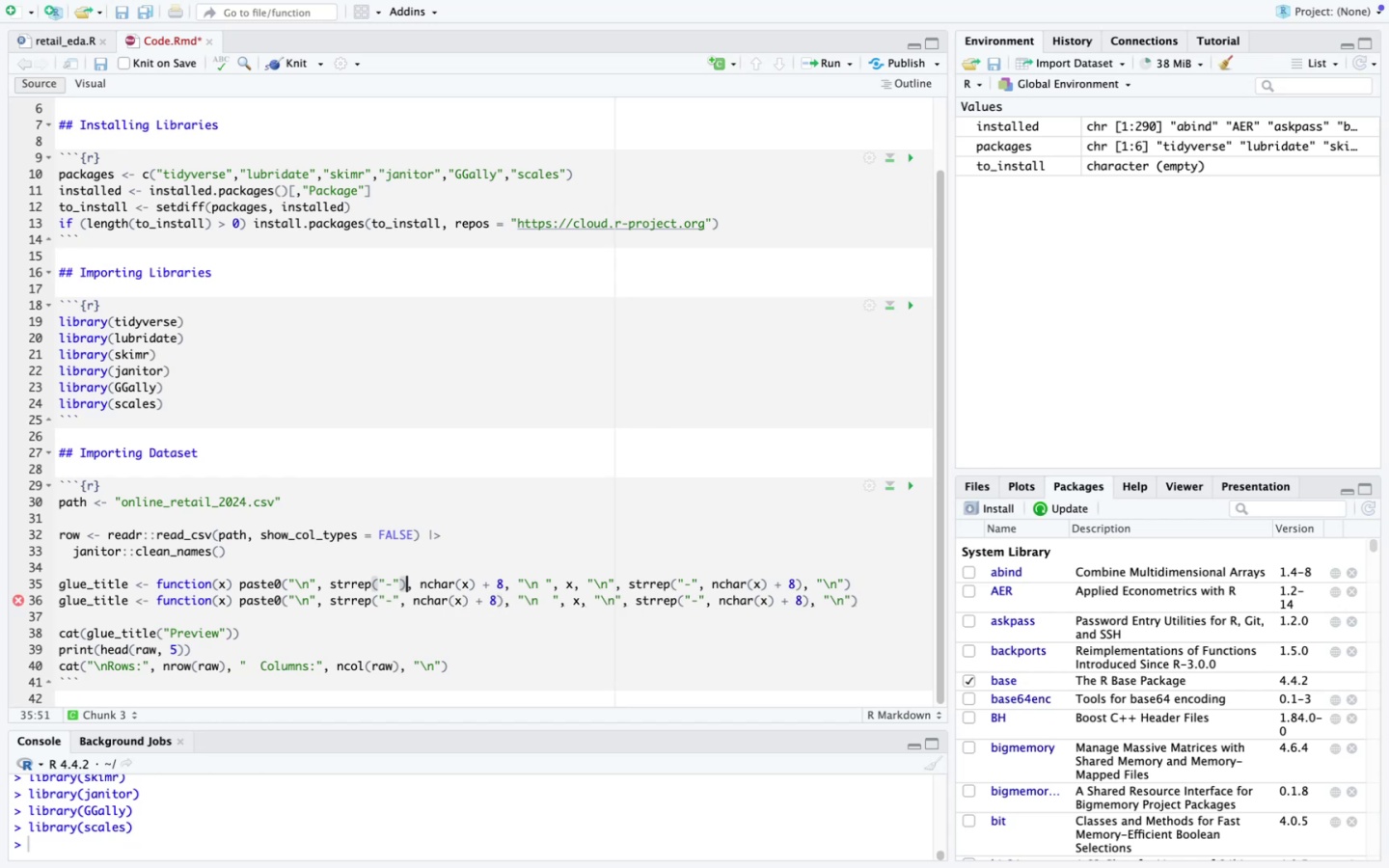 
key(Backspace)
 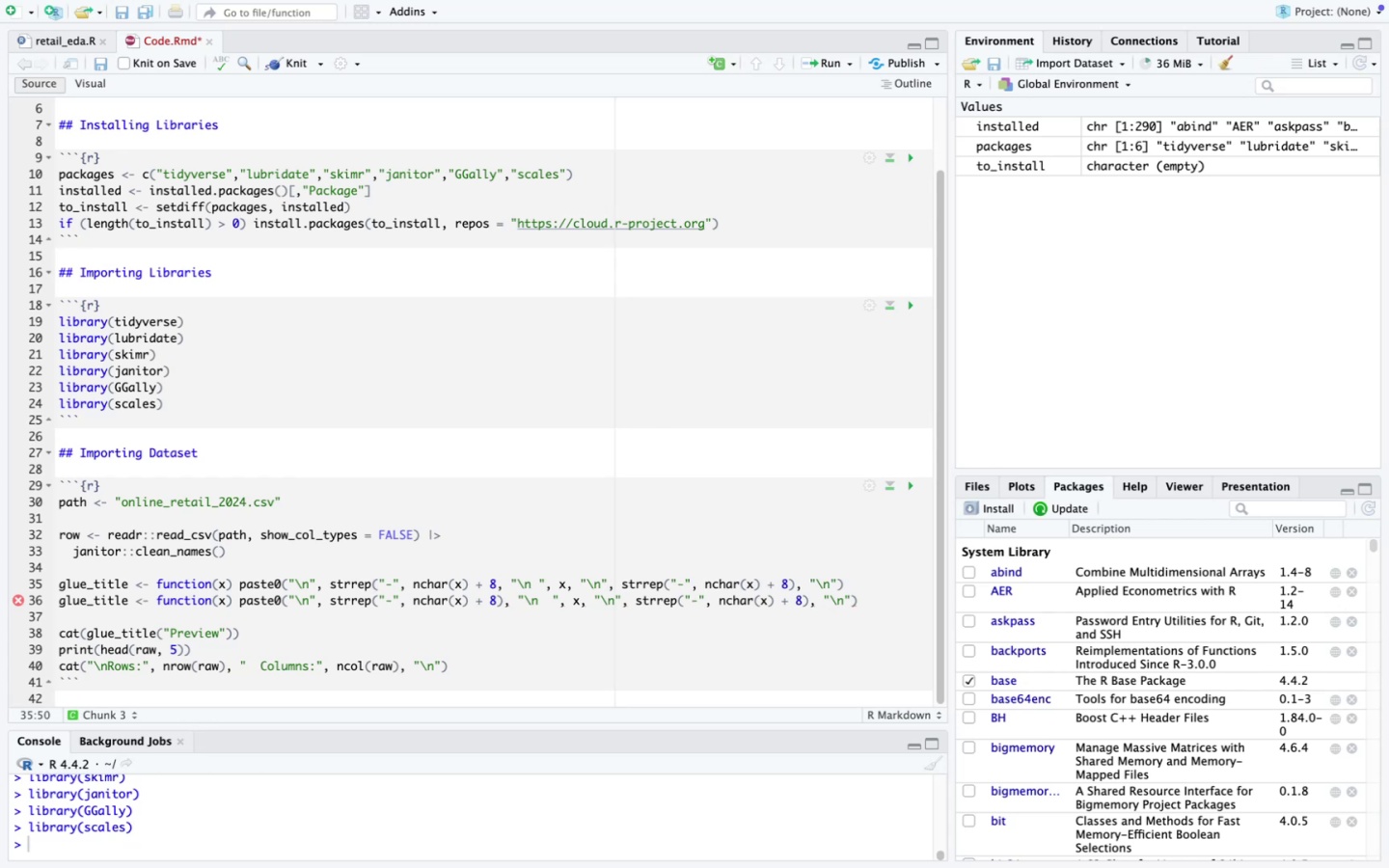 
hold_key(key=ArrowRight, duration=1.35)
 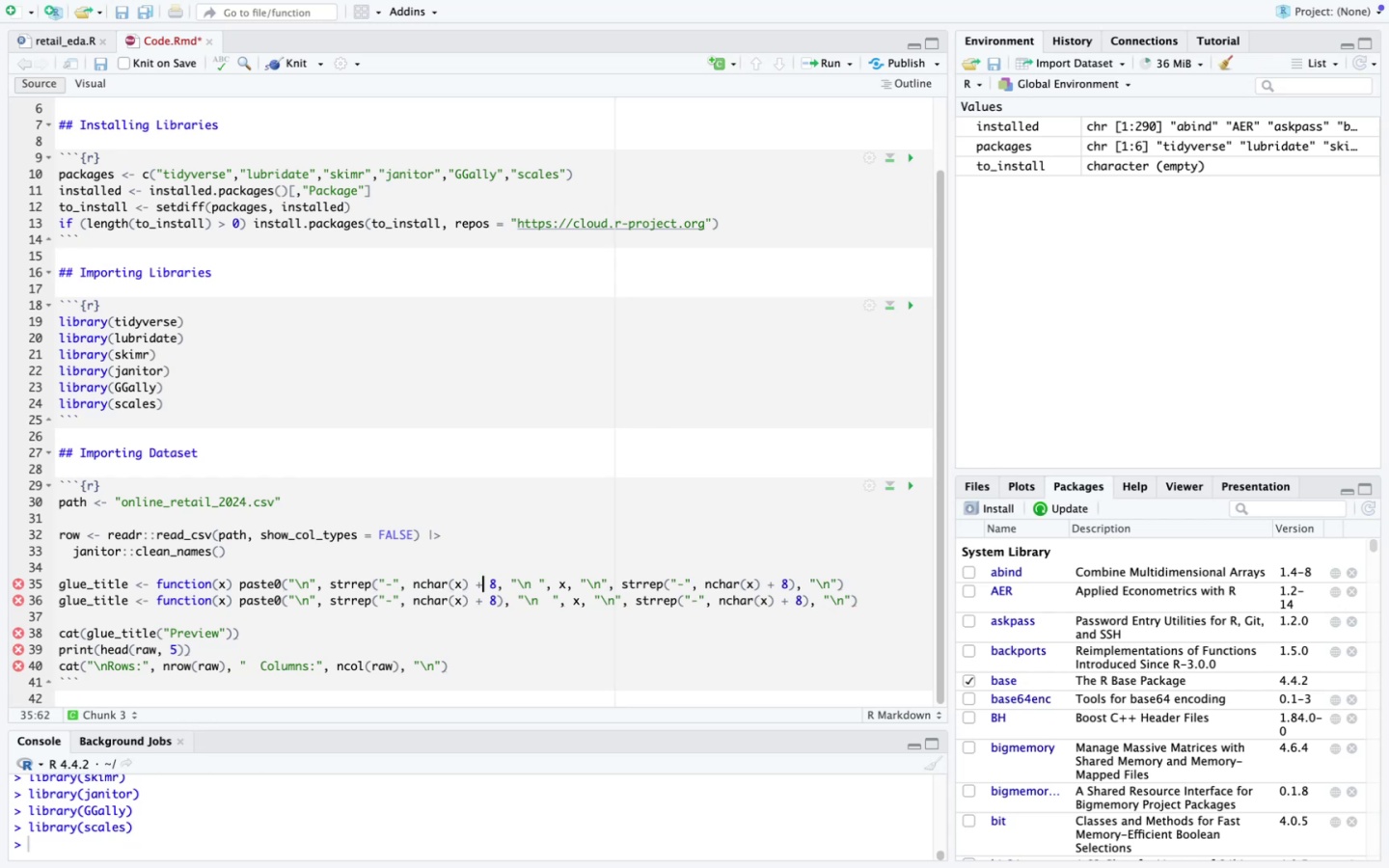 
key(ArrowRight)
 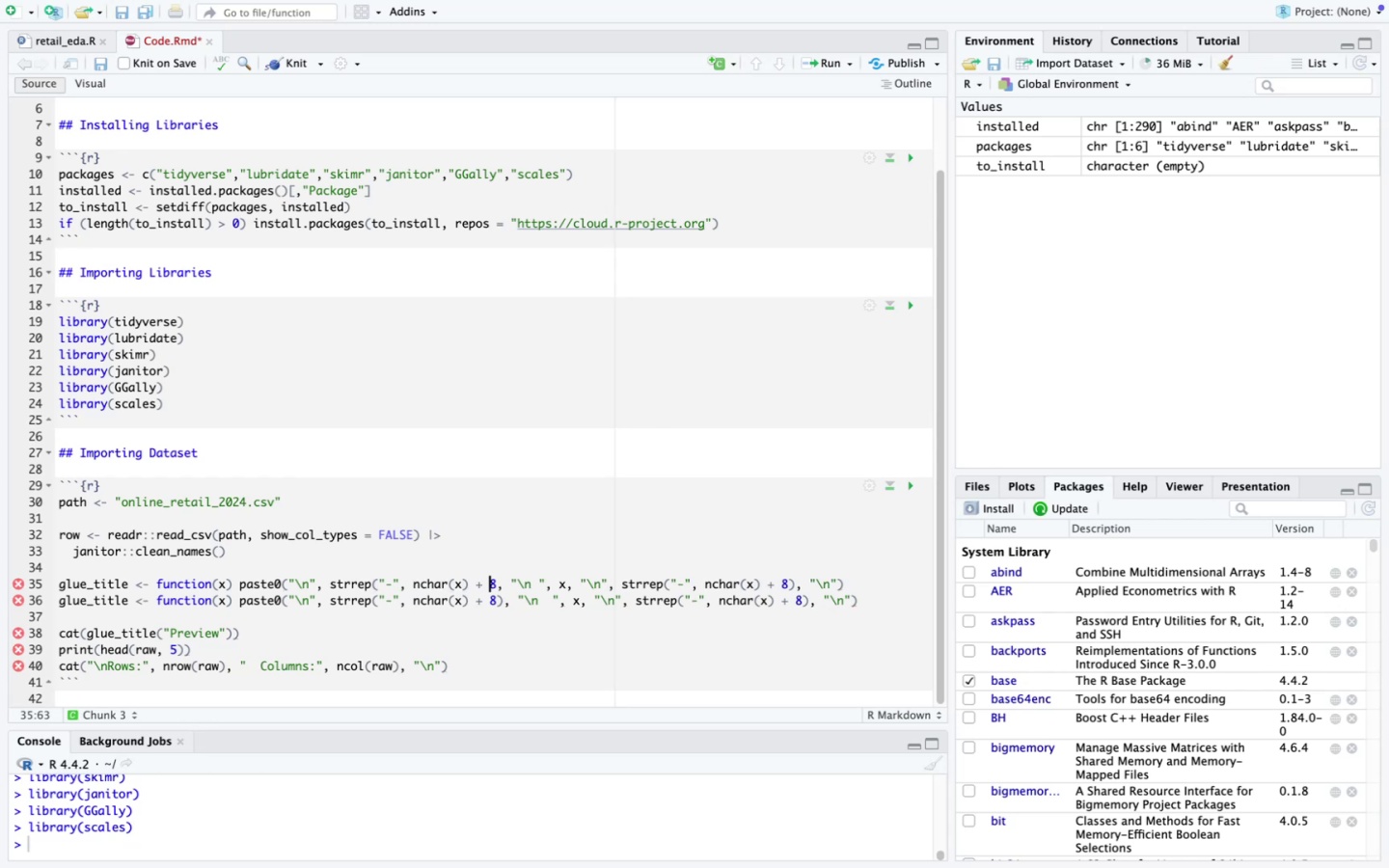 
key(ArrowRight)
 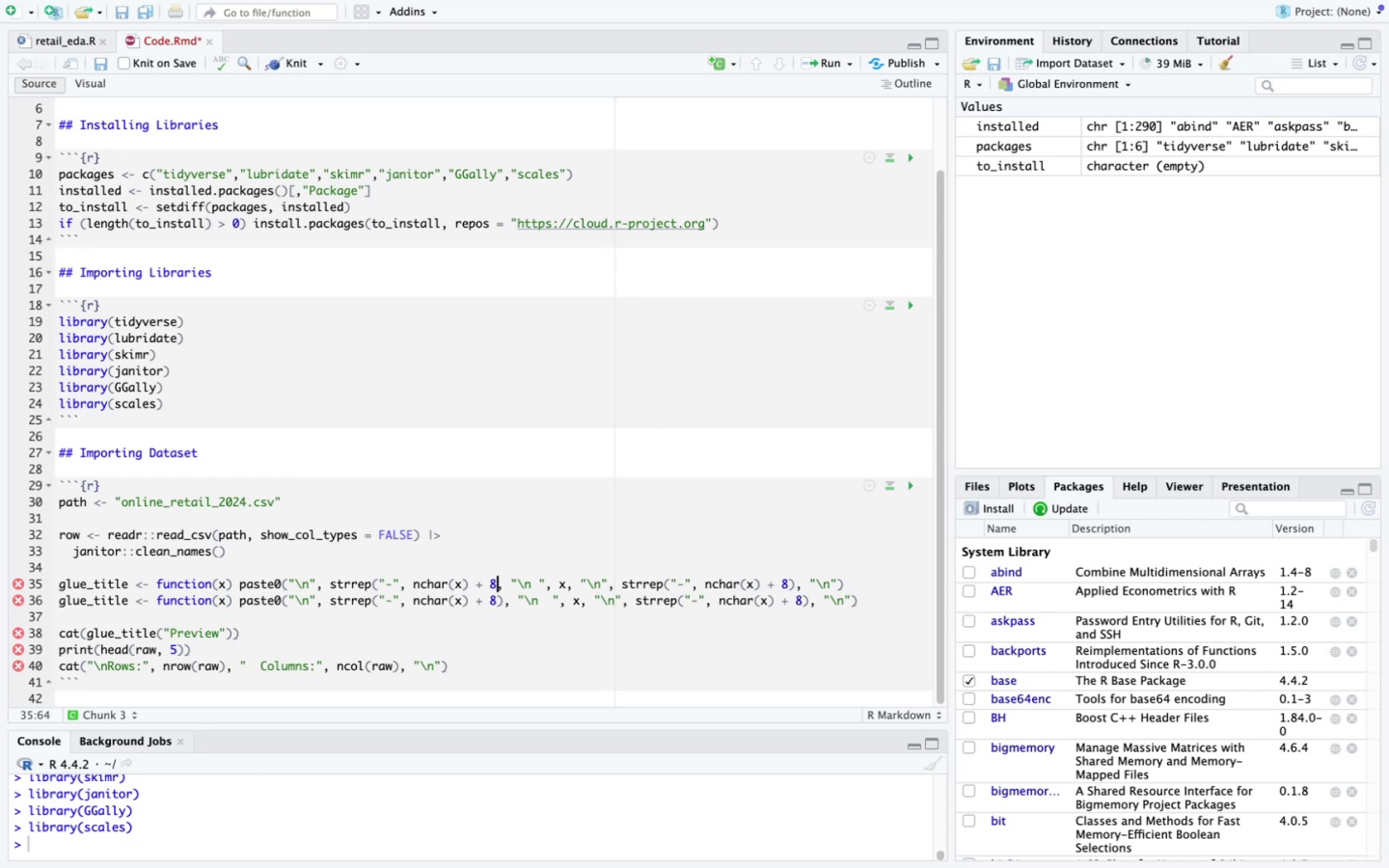 
key(Shift+0)
 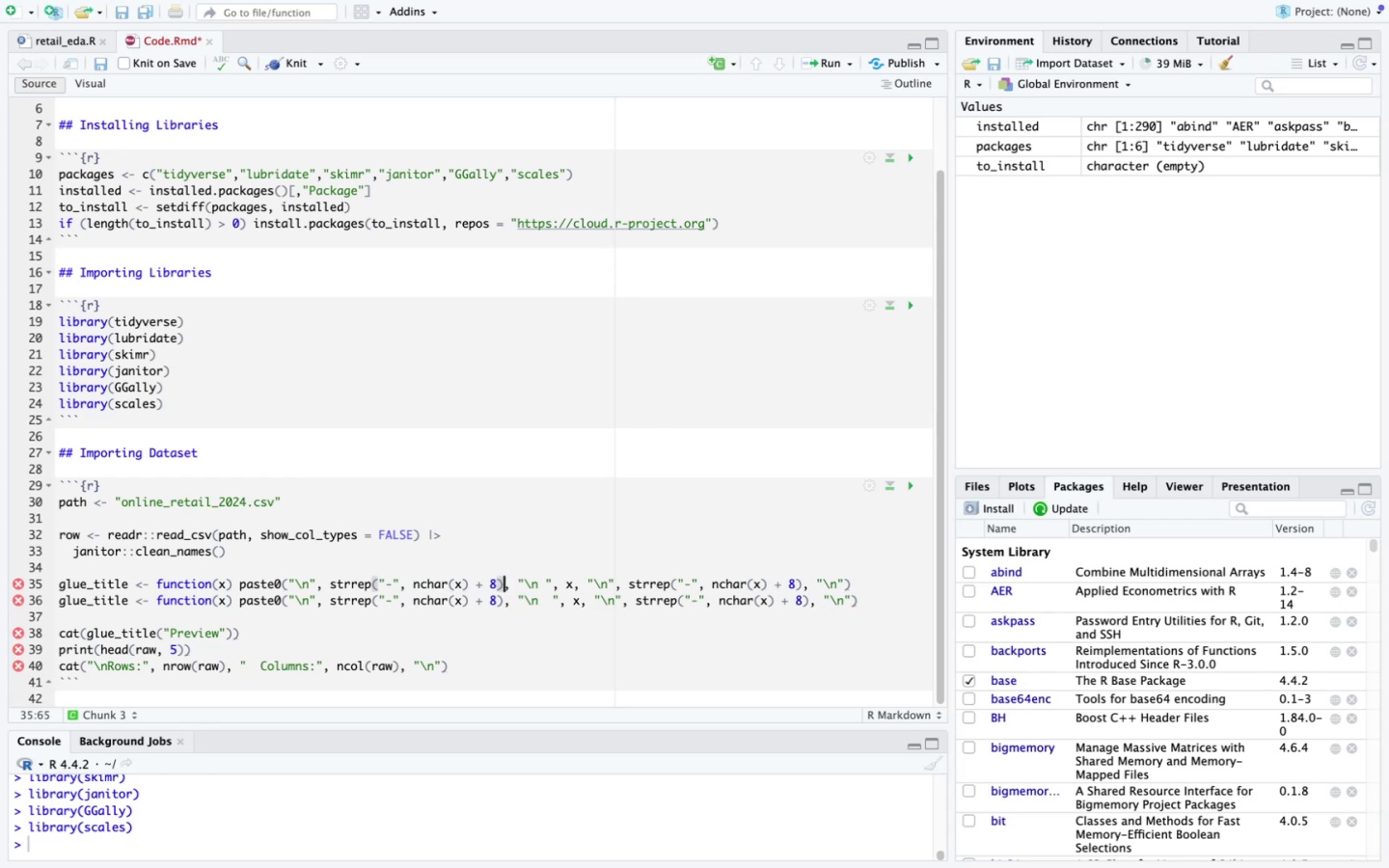 
hold_key(key=ArrowRight, duration=1.5)
 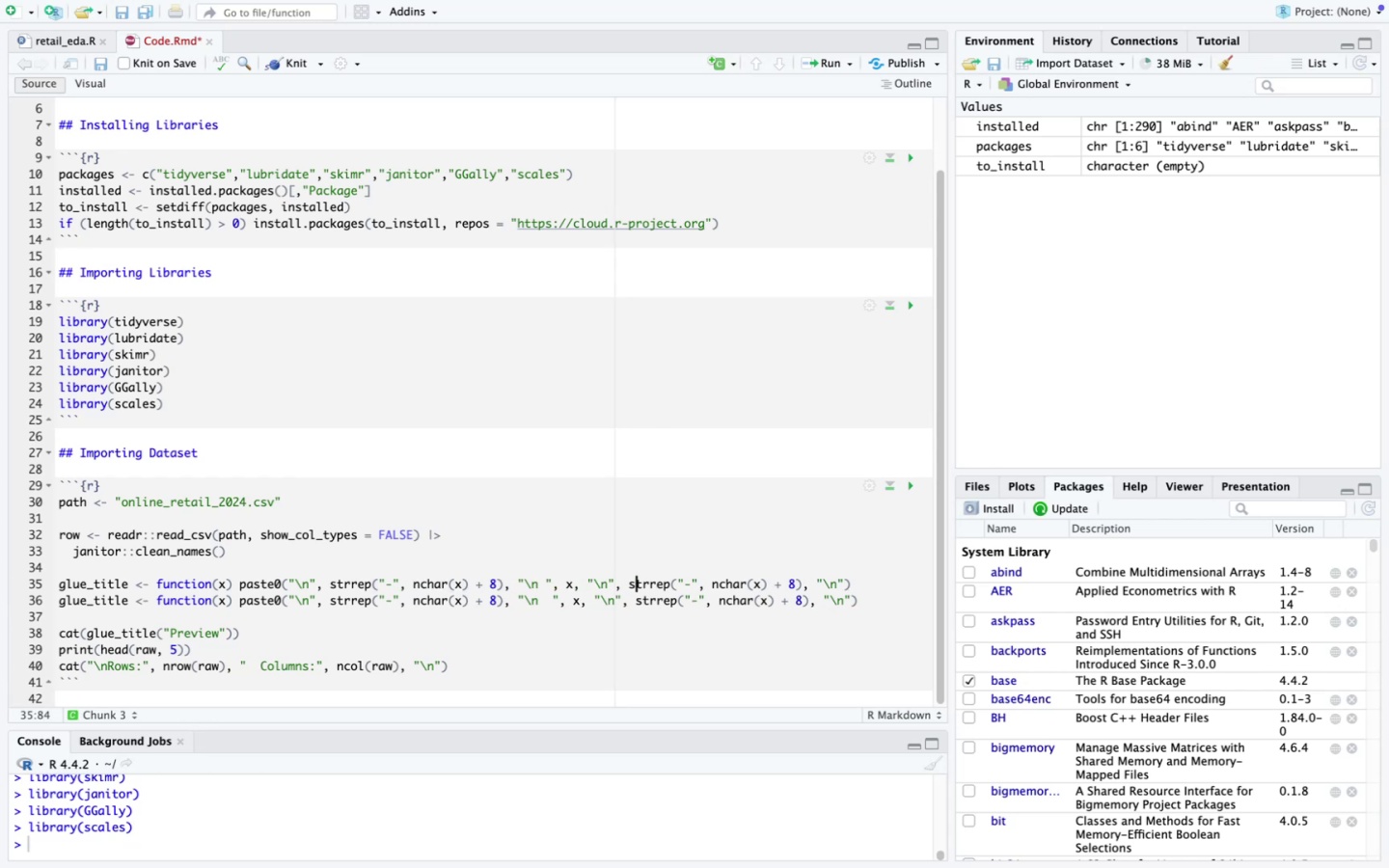 
hold_key(key=ArrowRight, duration=0.42)
 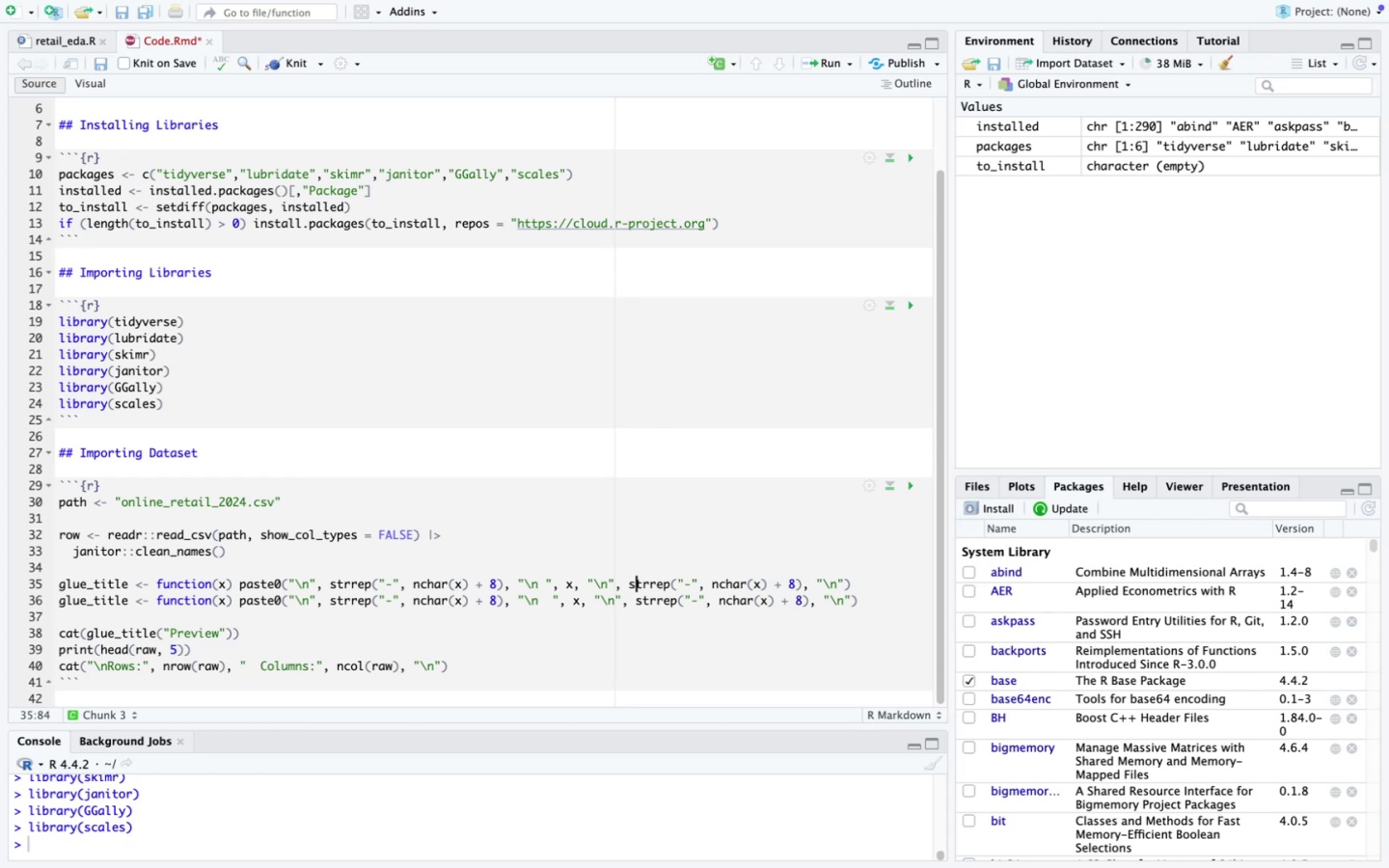 
key(ArrowLeft)
 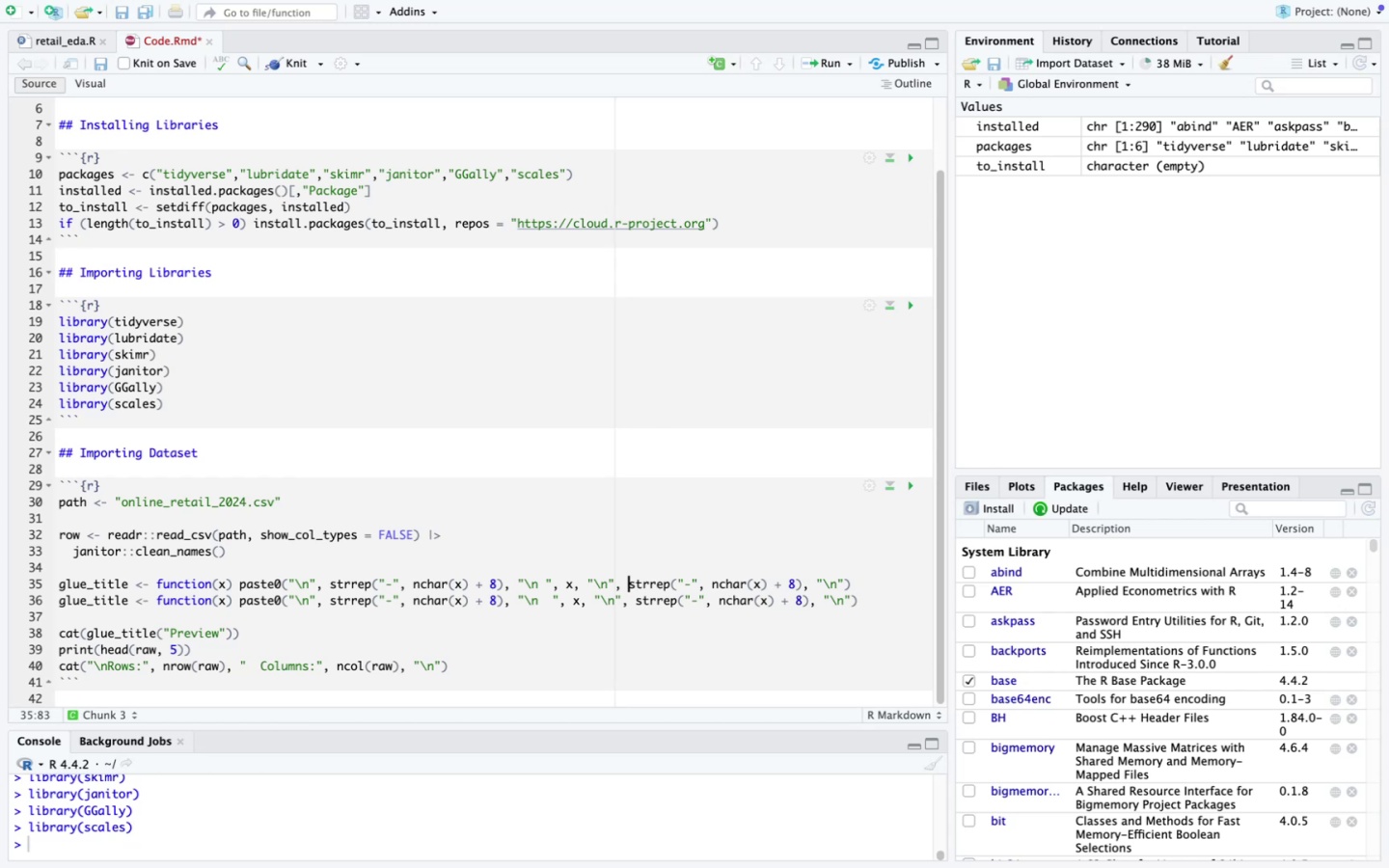 
key(ArrowLeft)
 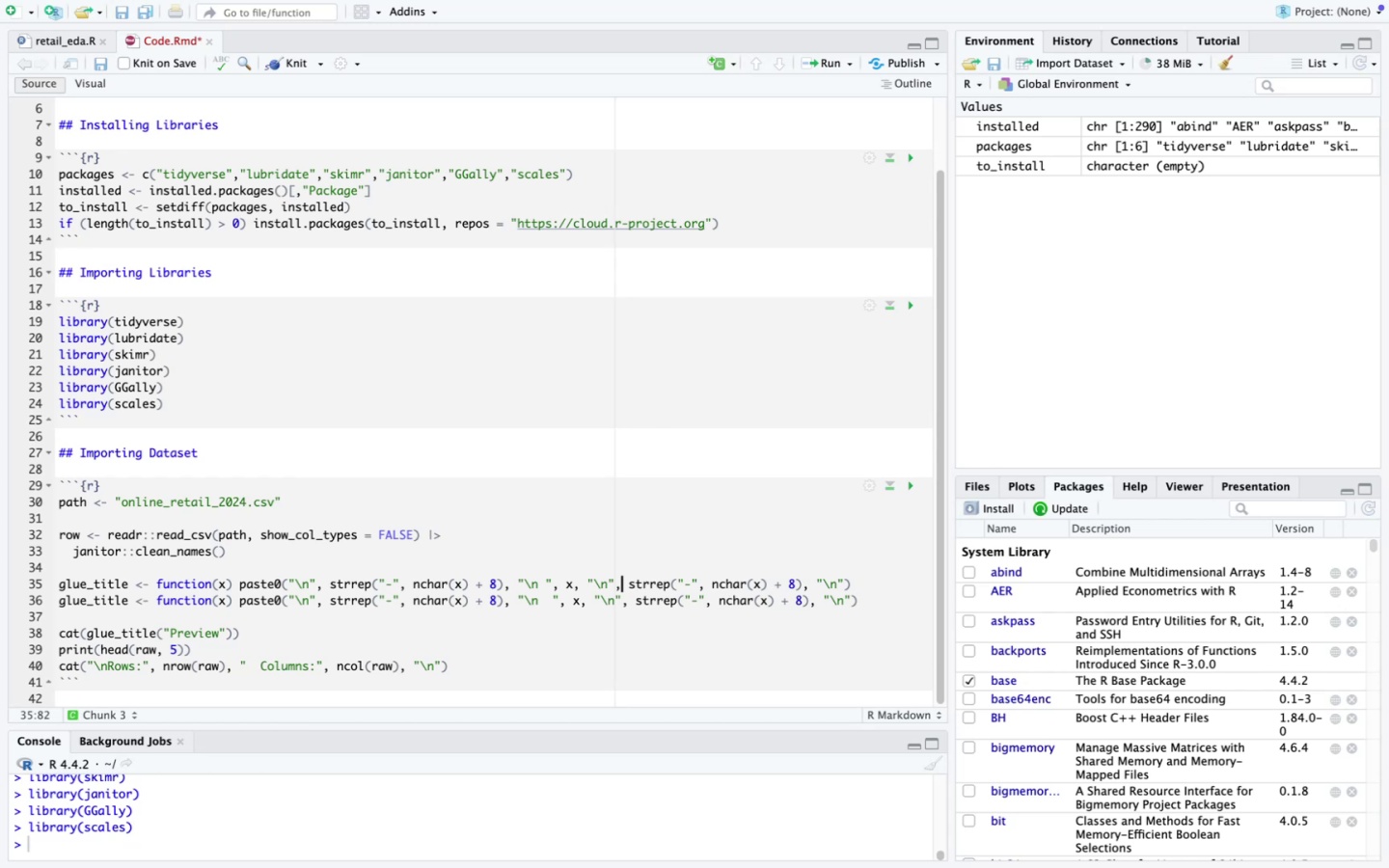 
key(ArrowLeft)
 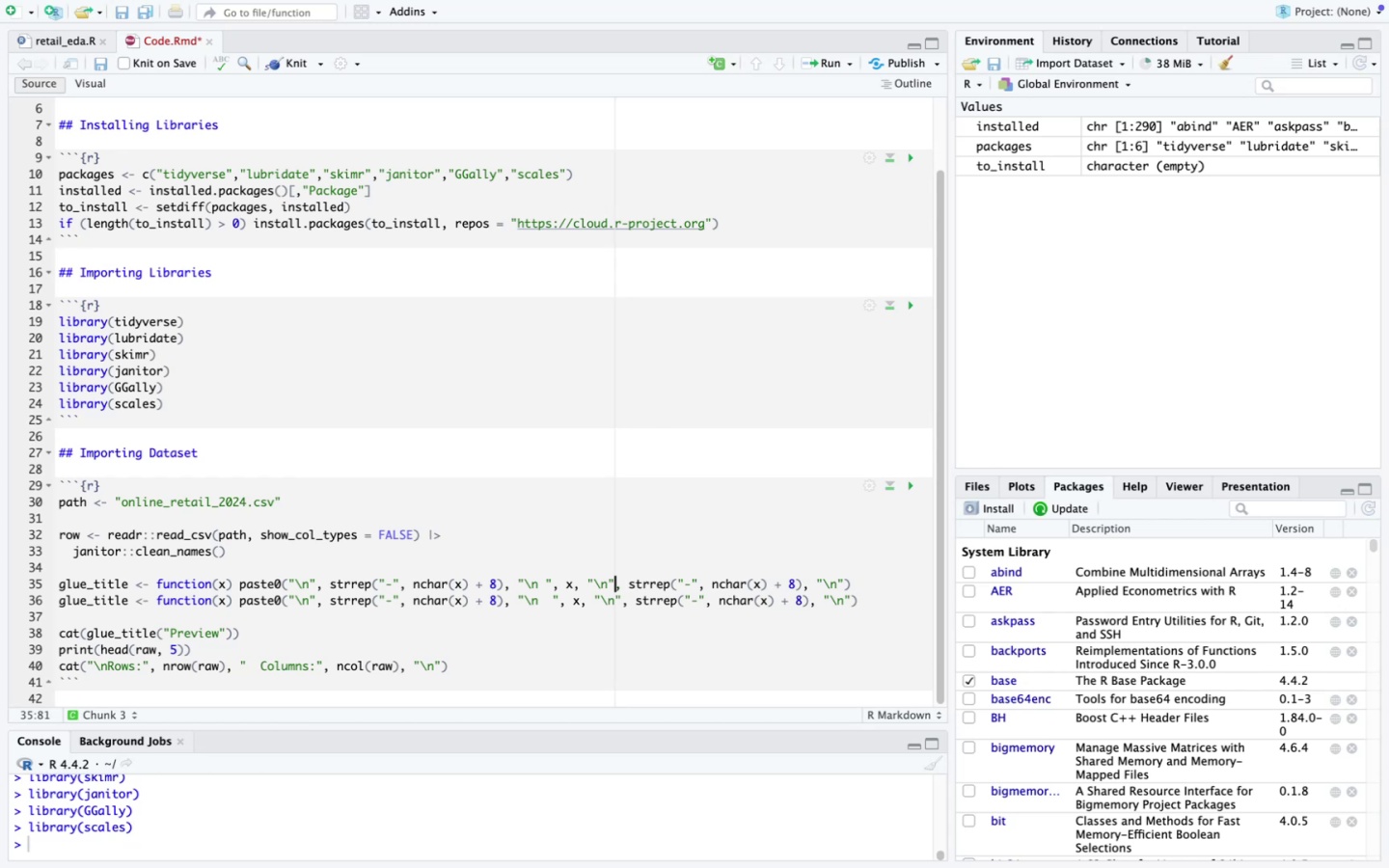 
key(ArrowLeft)
 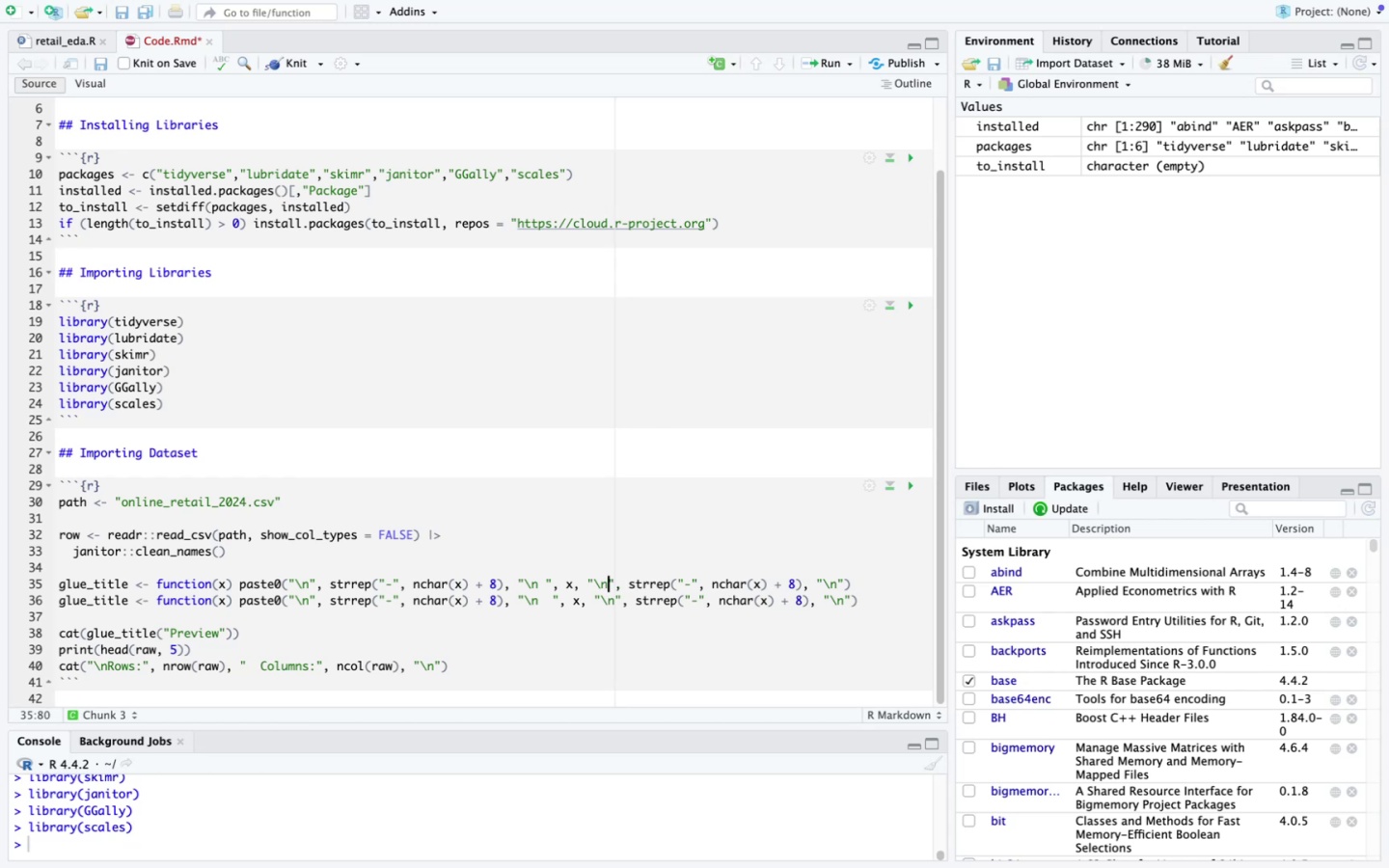 
key(ArrowLeft)
 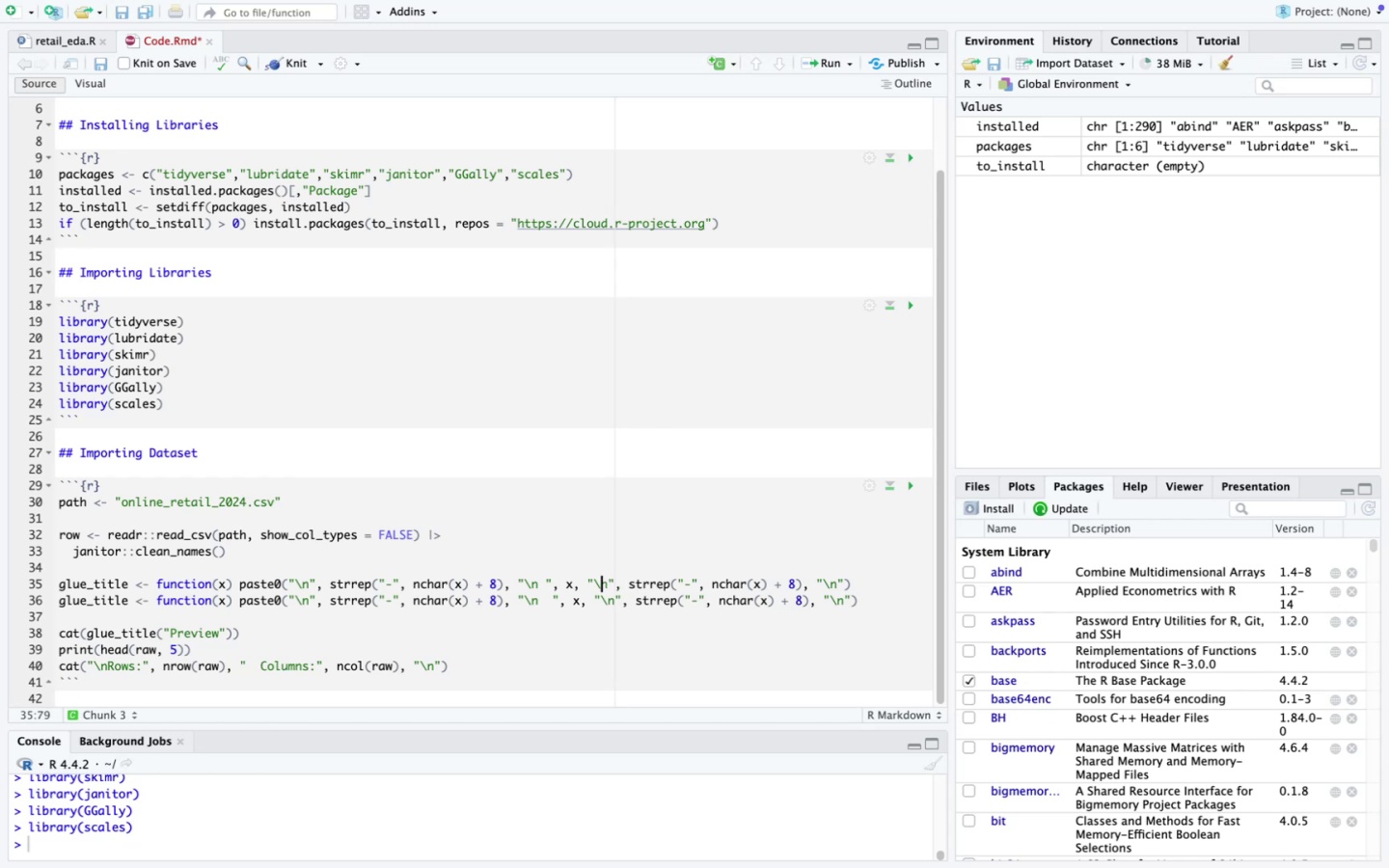 
key(ArrowLeft)
 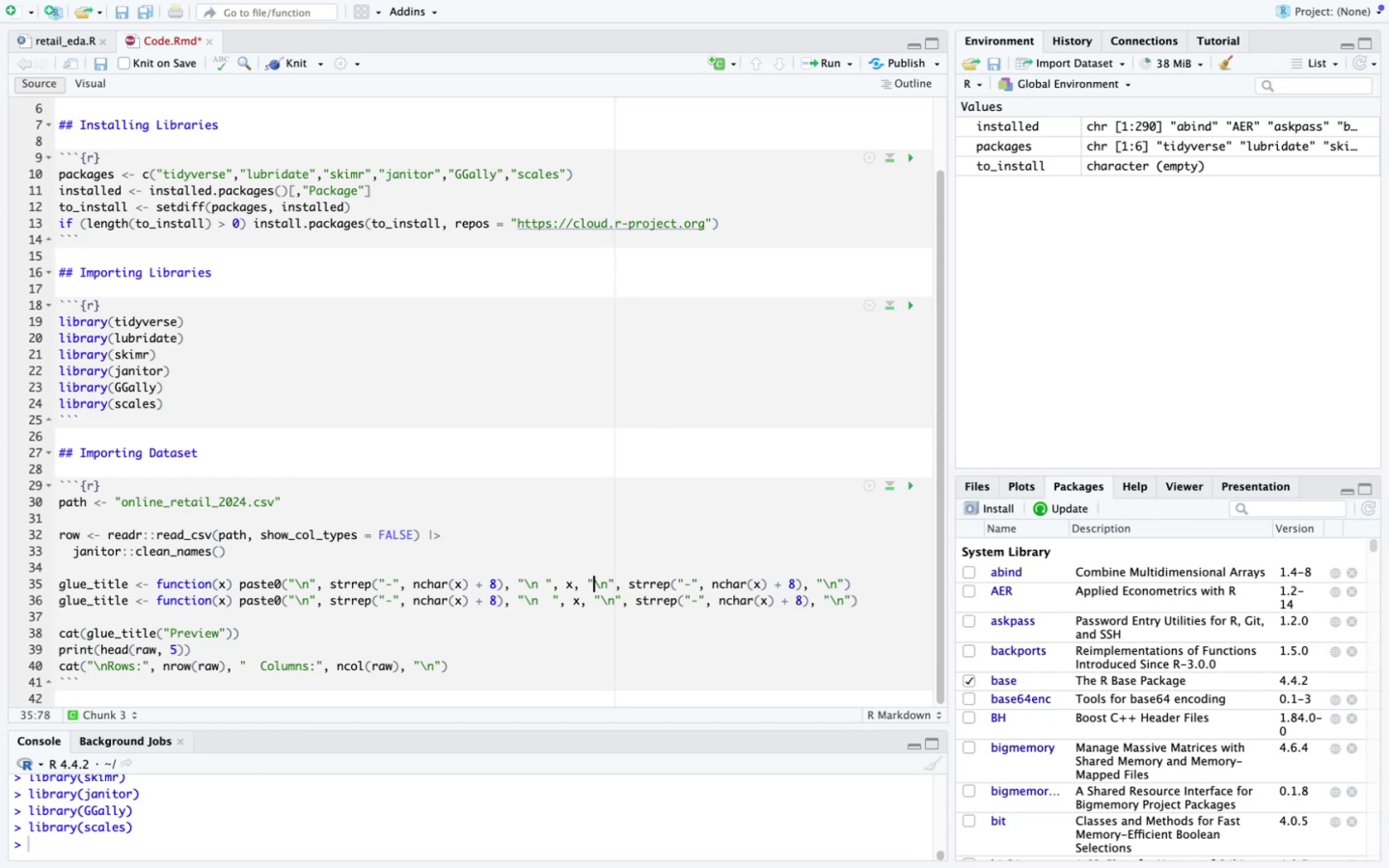 
key(ArrowLeft)
 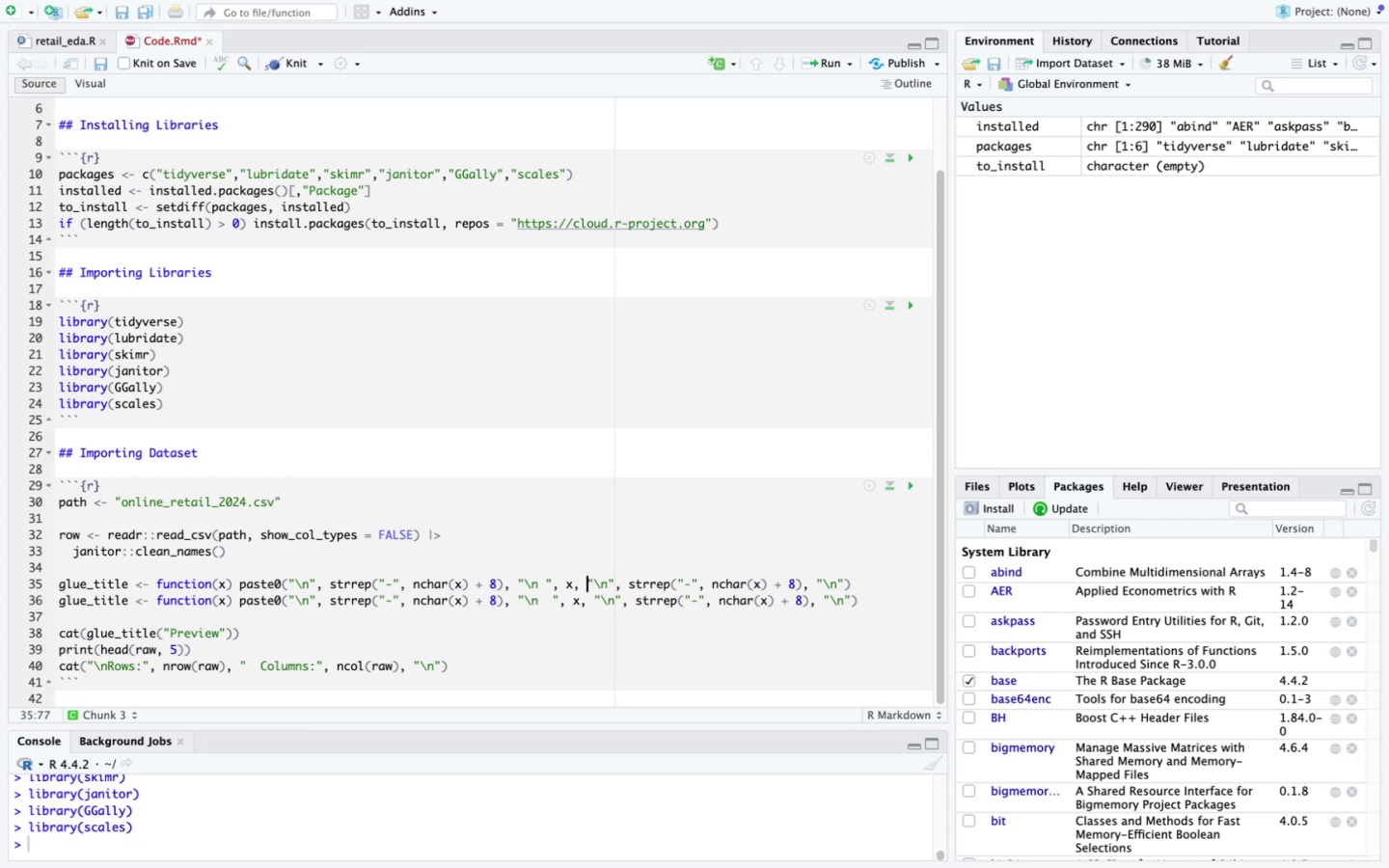 
key(ArrowLeft)
 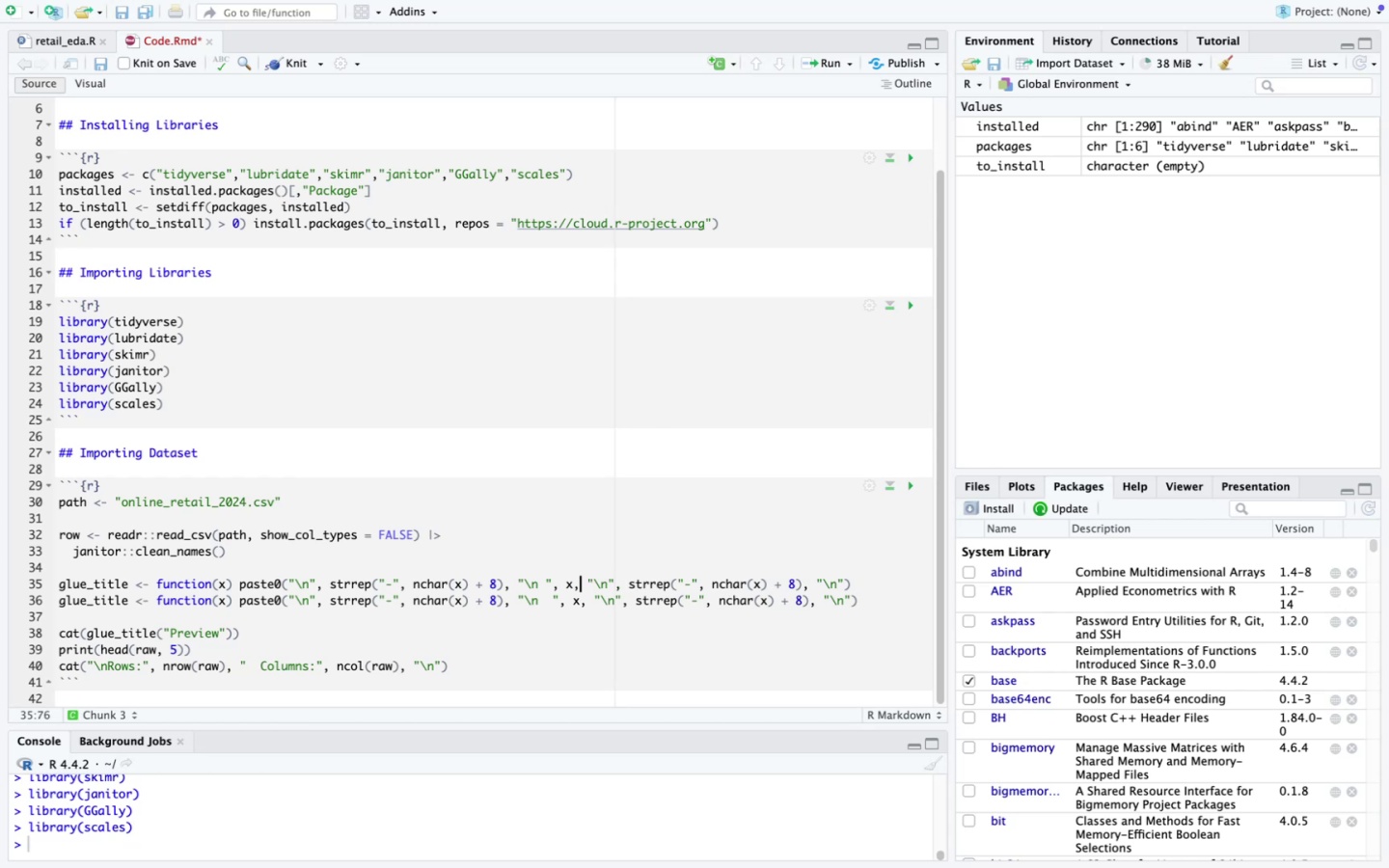 
key(ArrowLeft)
 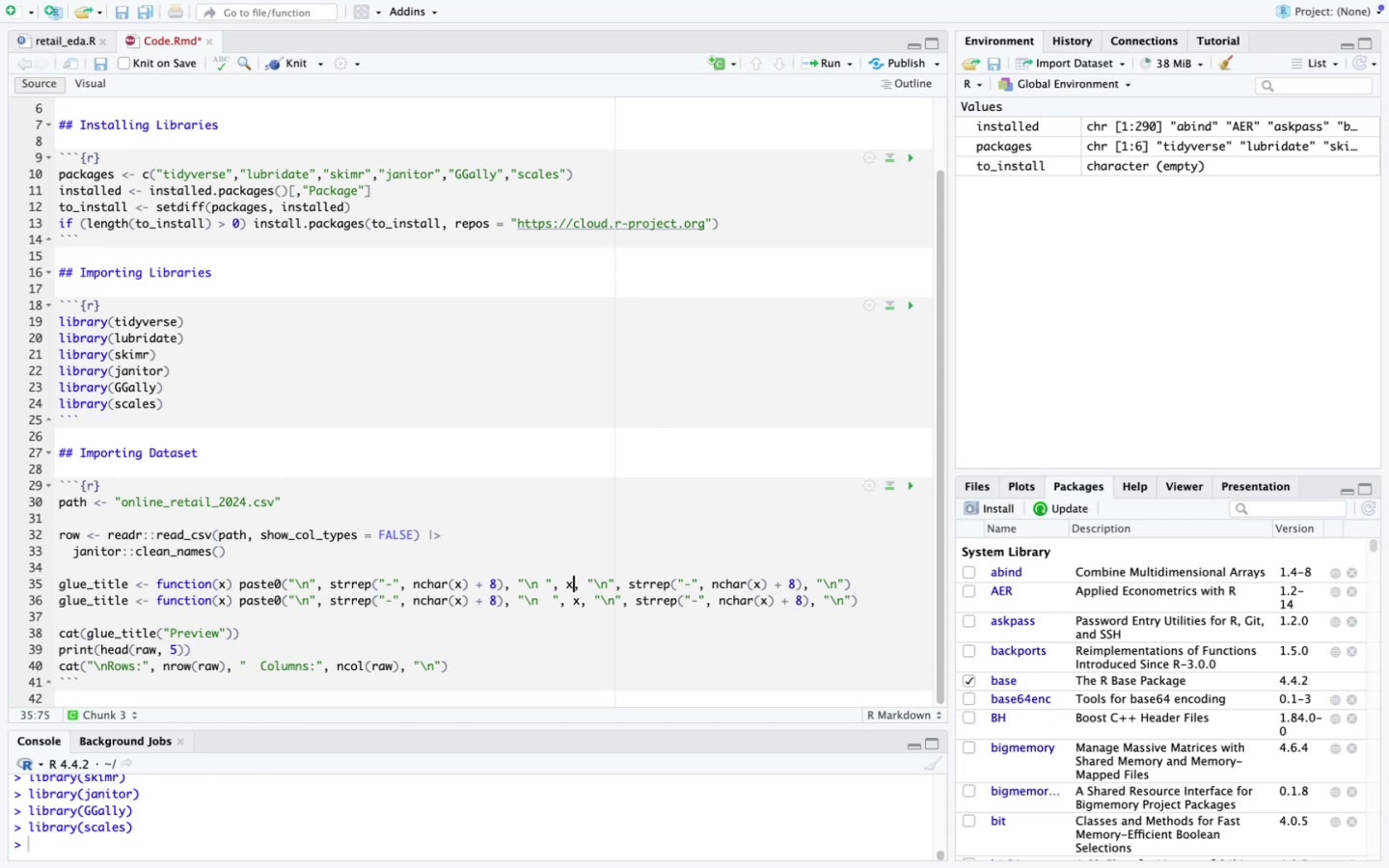 
key(ArrowLeft)
 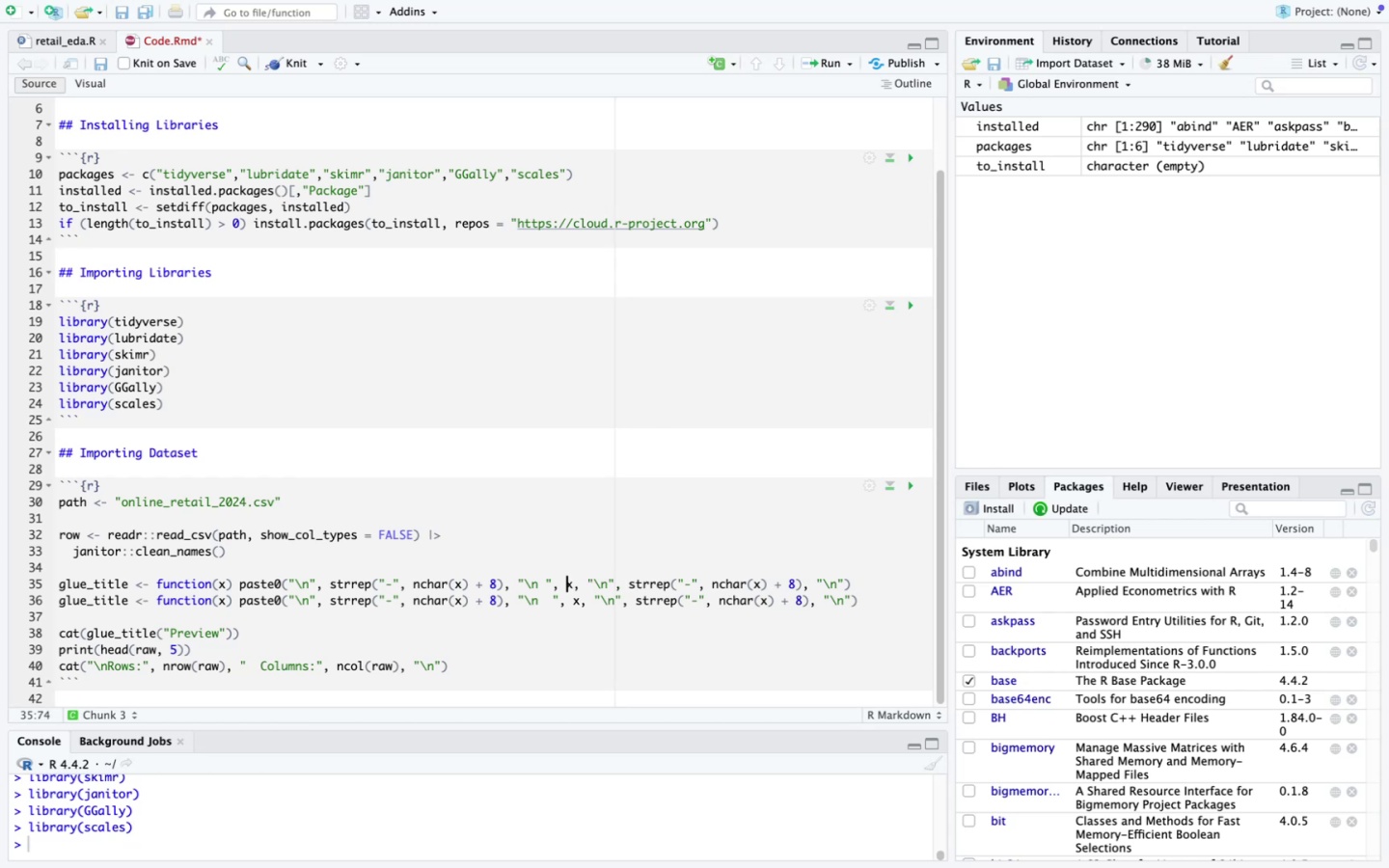 
key(ArrowLeft)
 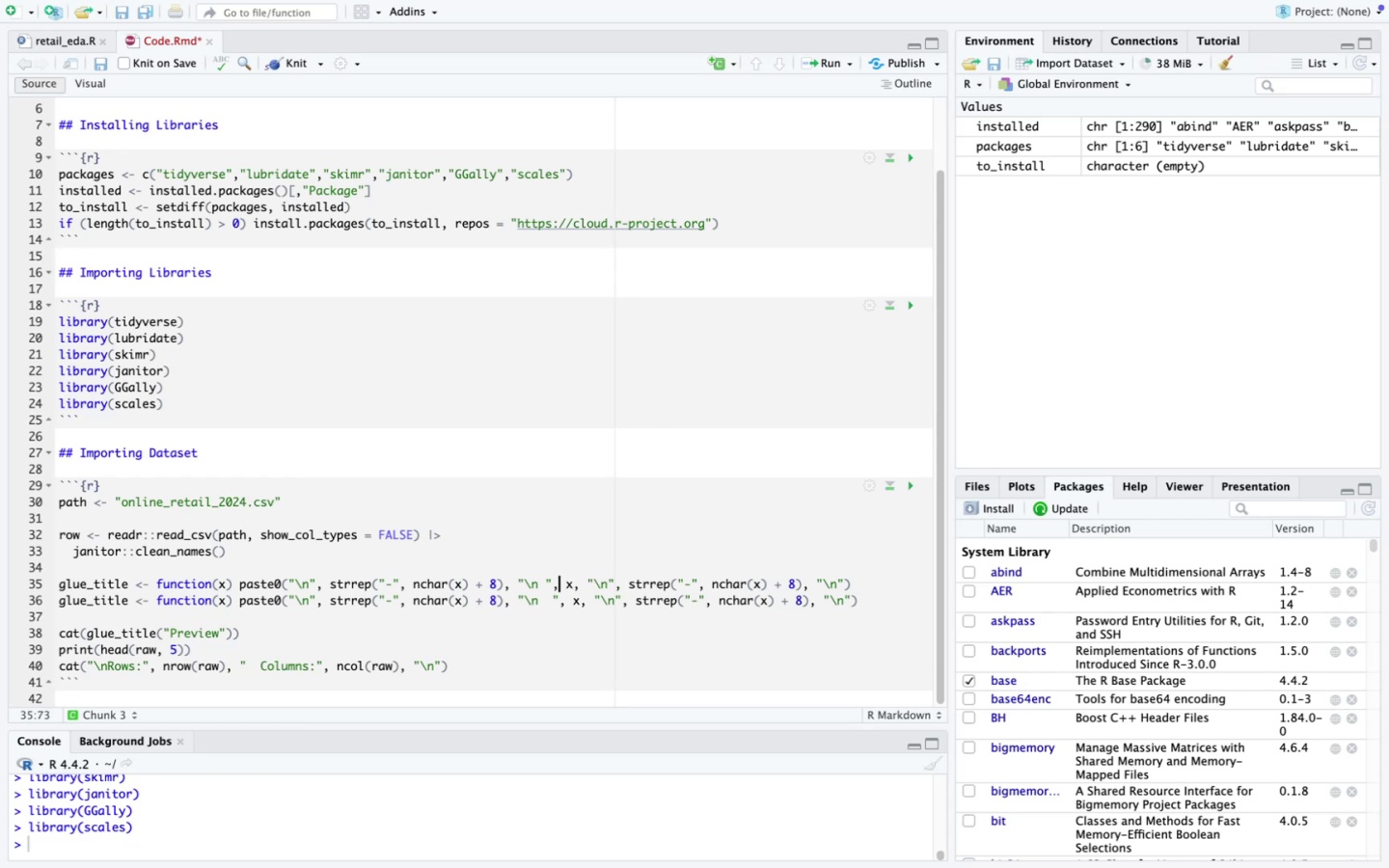 
key(ArrowLeft)
 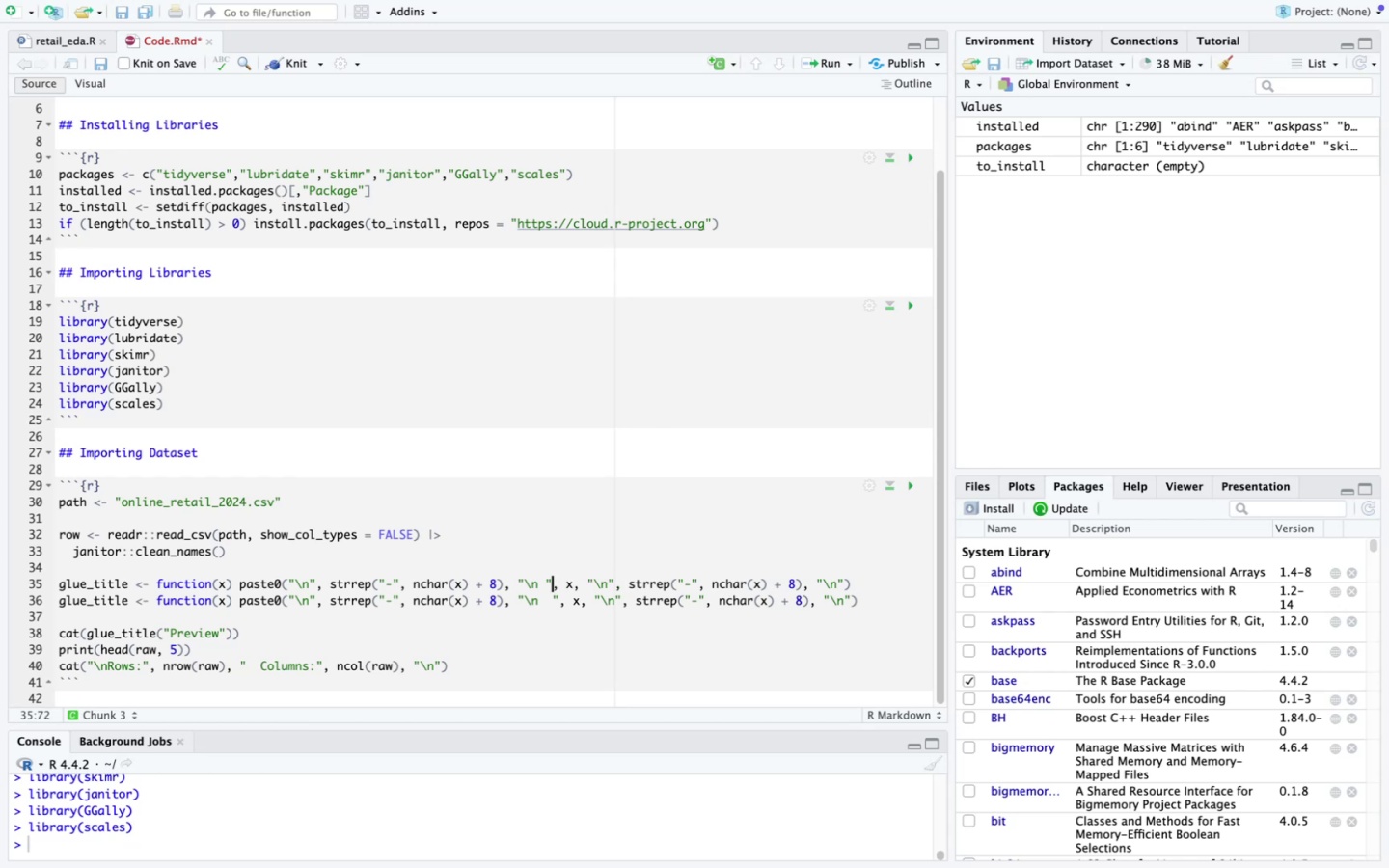 
key(ArrowLeft)
 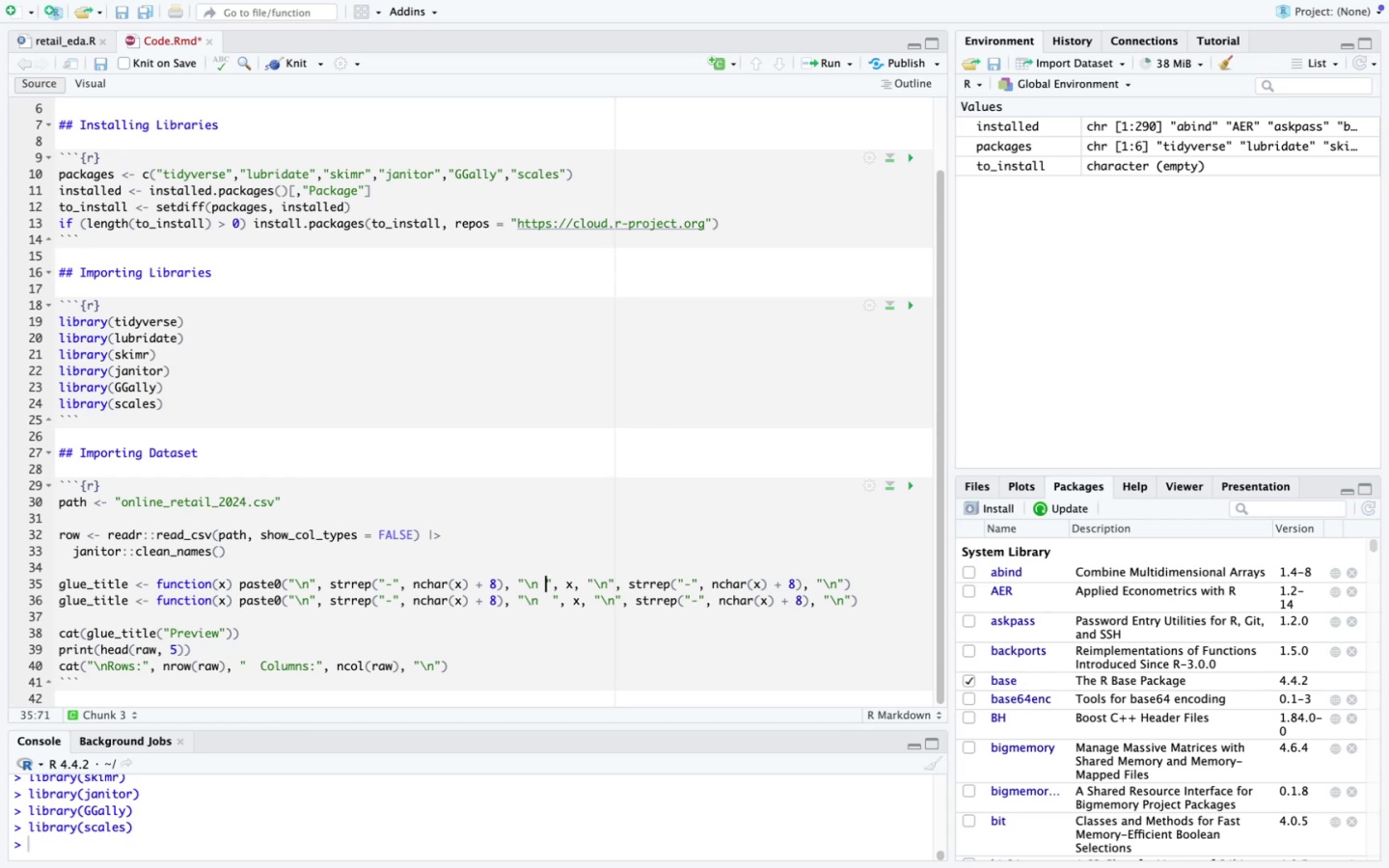 
key(ArrowLeft)
 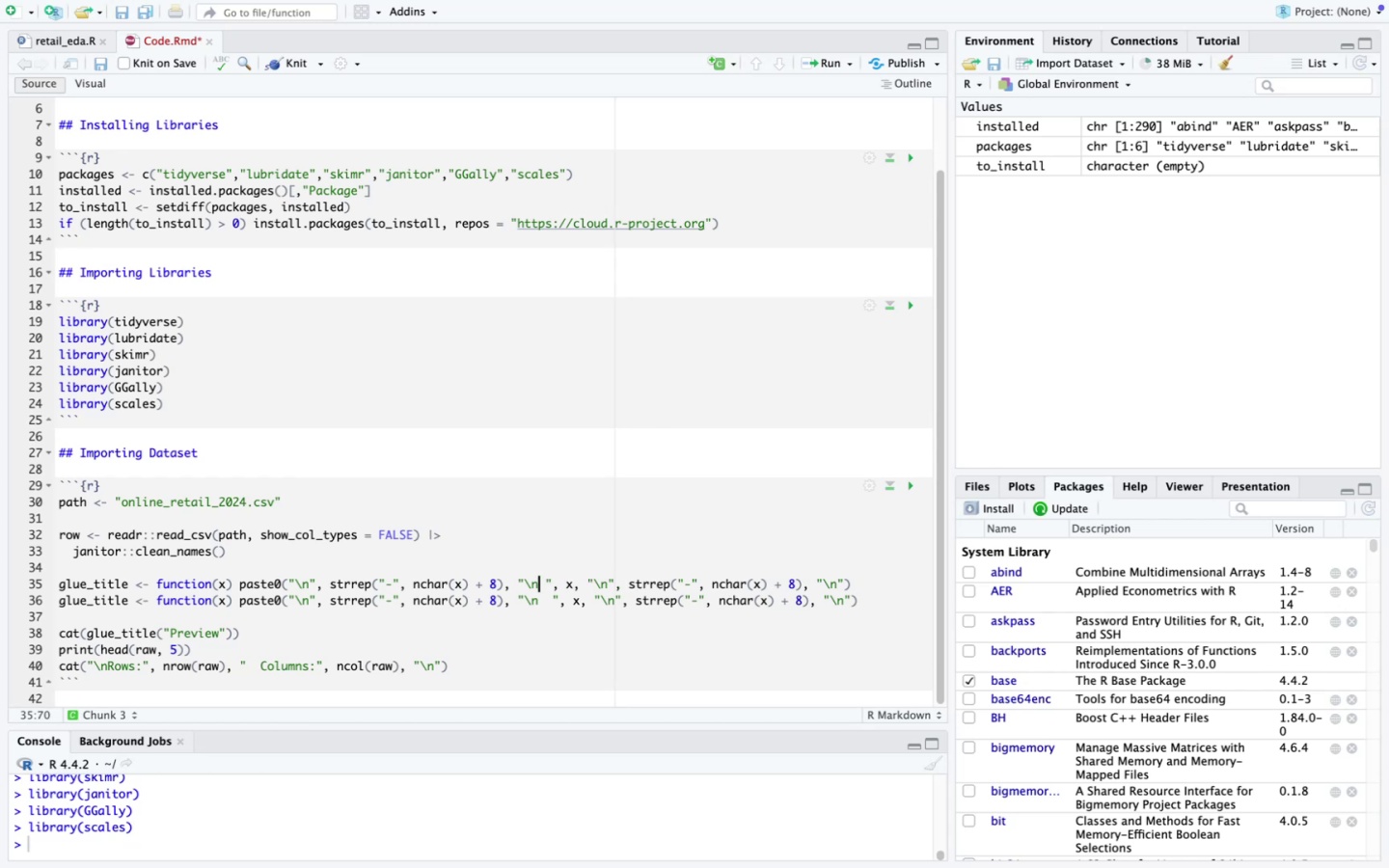 
key(ArrowDown)
 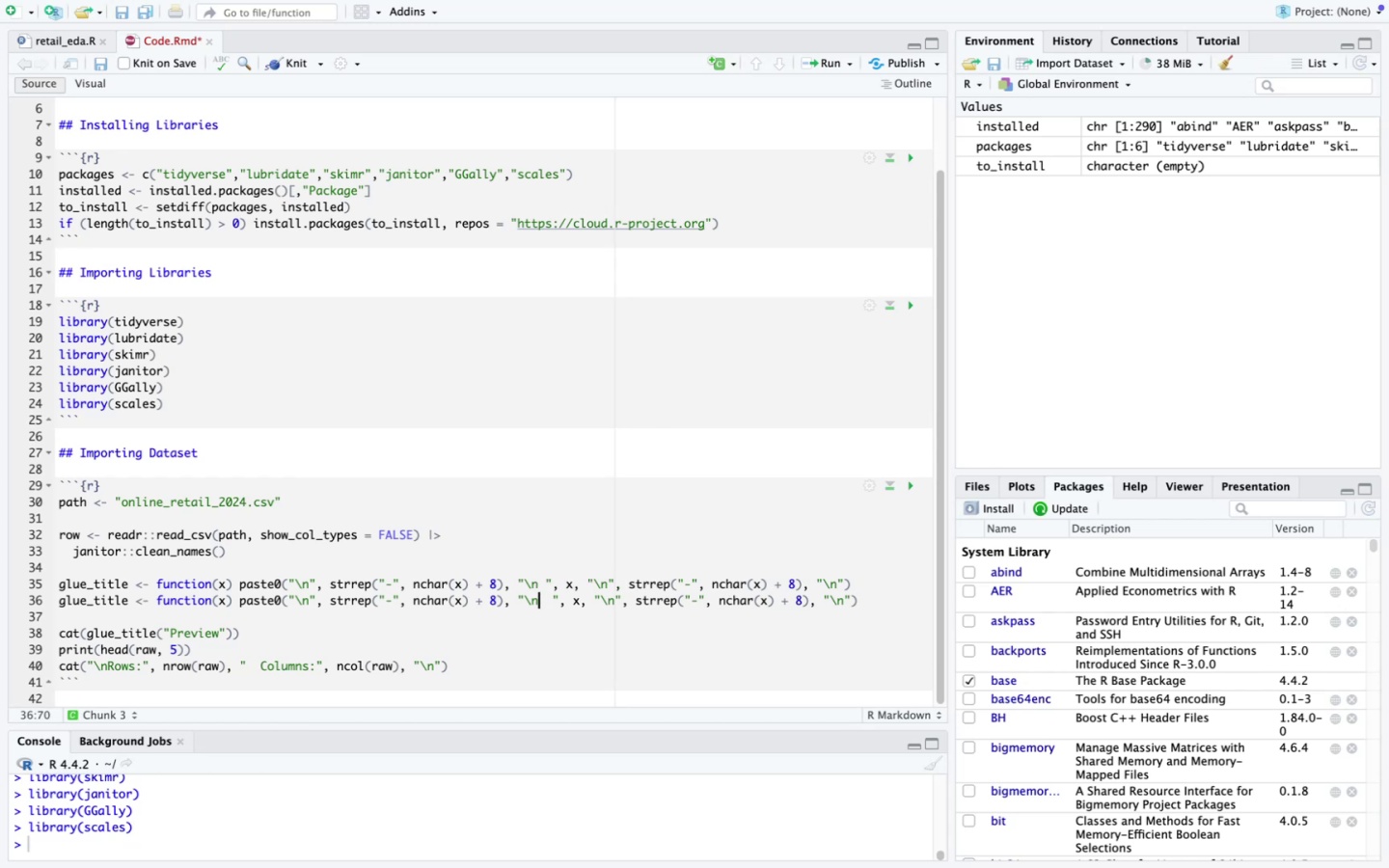 
key(ArrowRight)
 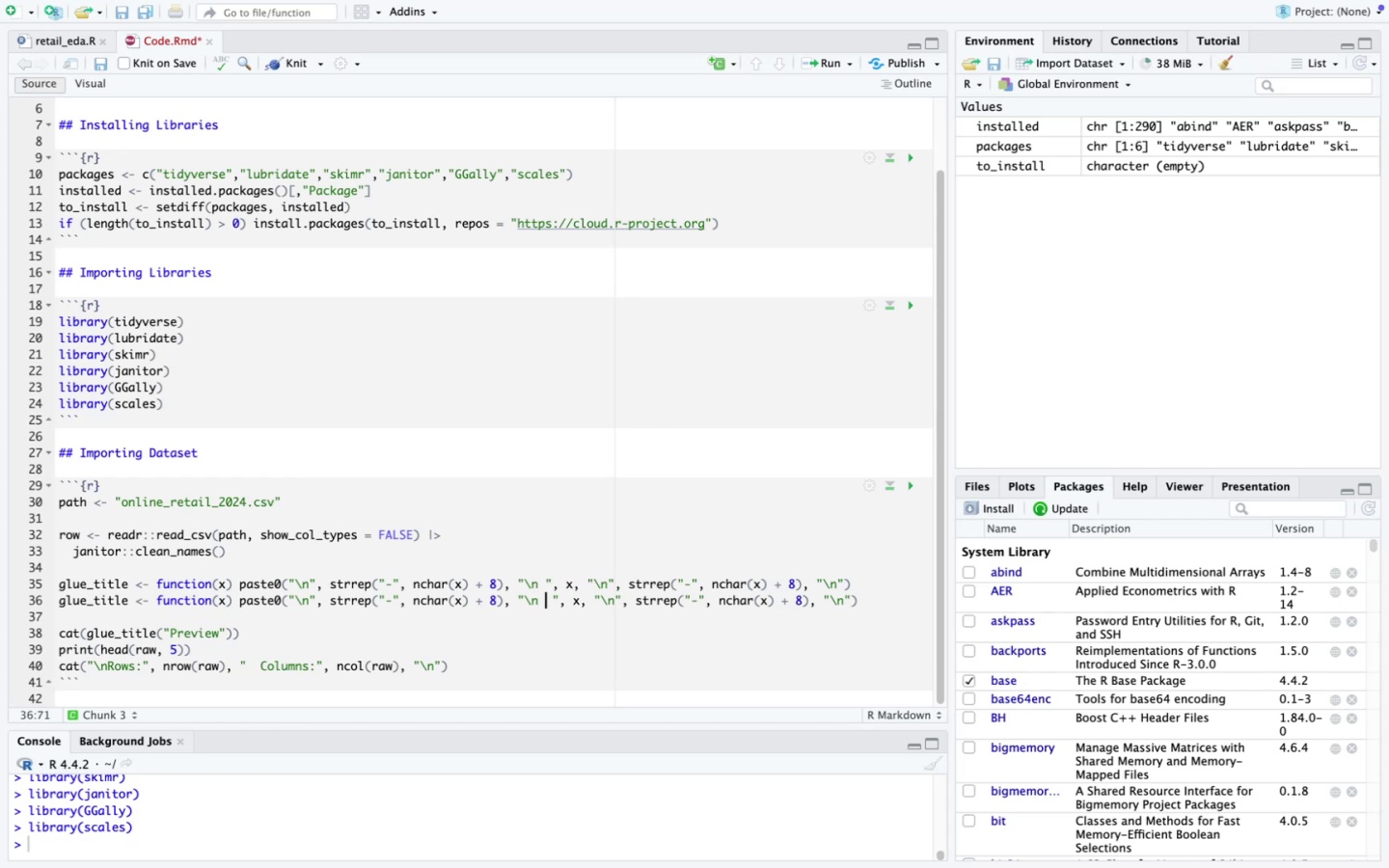 
key(ArrowRight)
 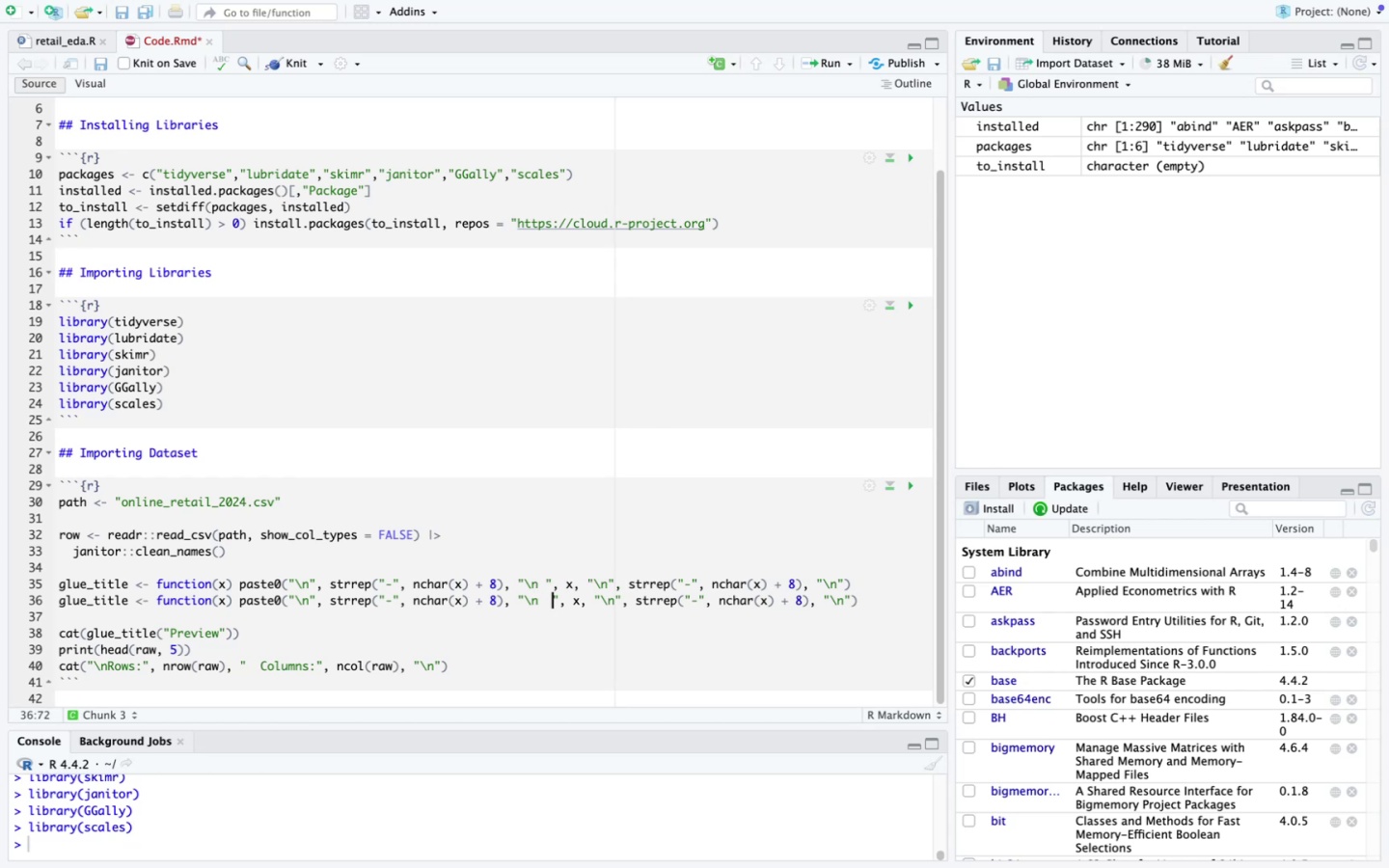 
key(ArrowUp)
 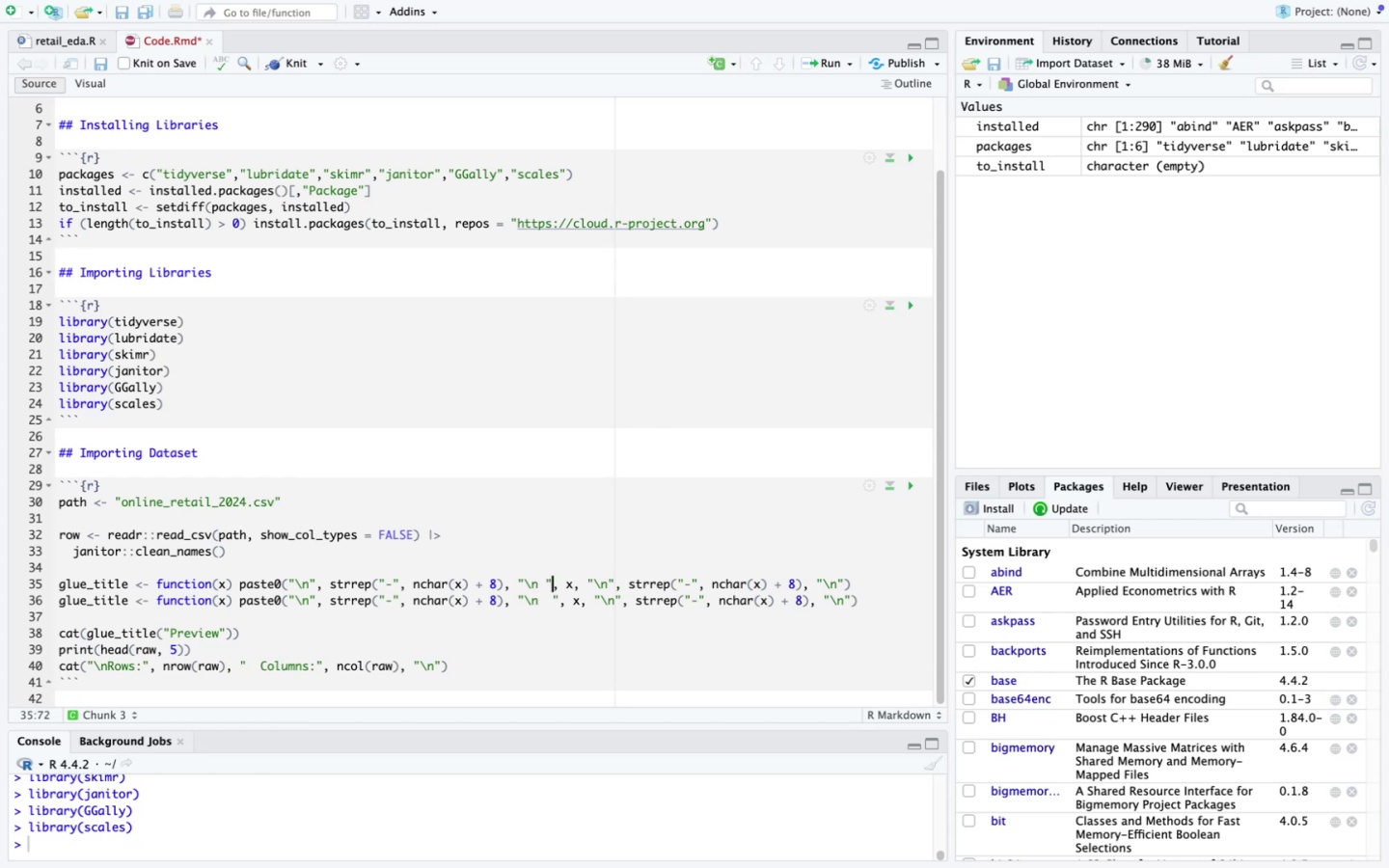 
key(ArrowLeft)
 